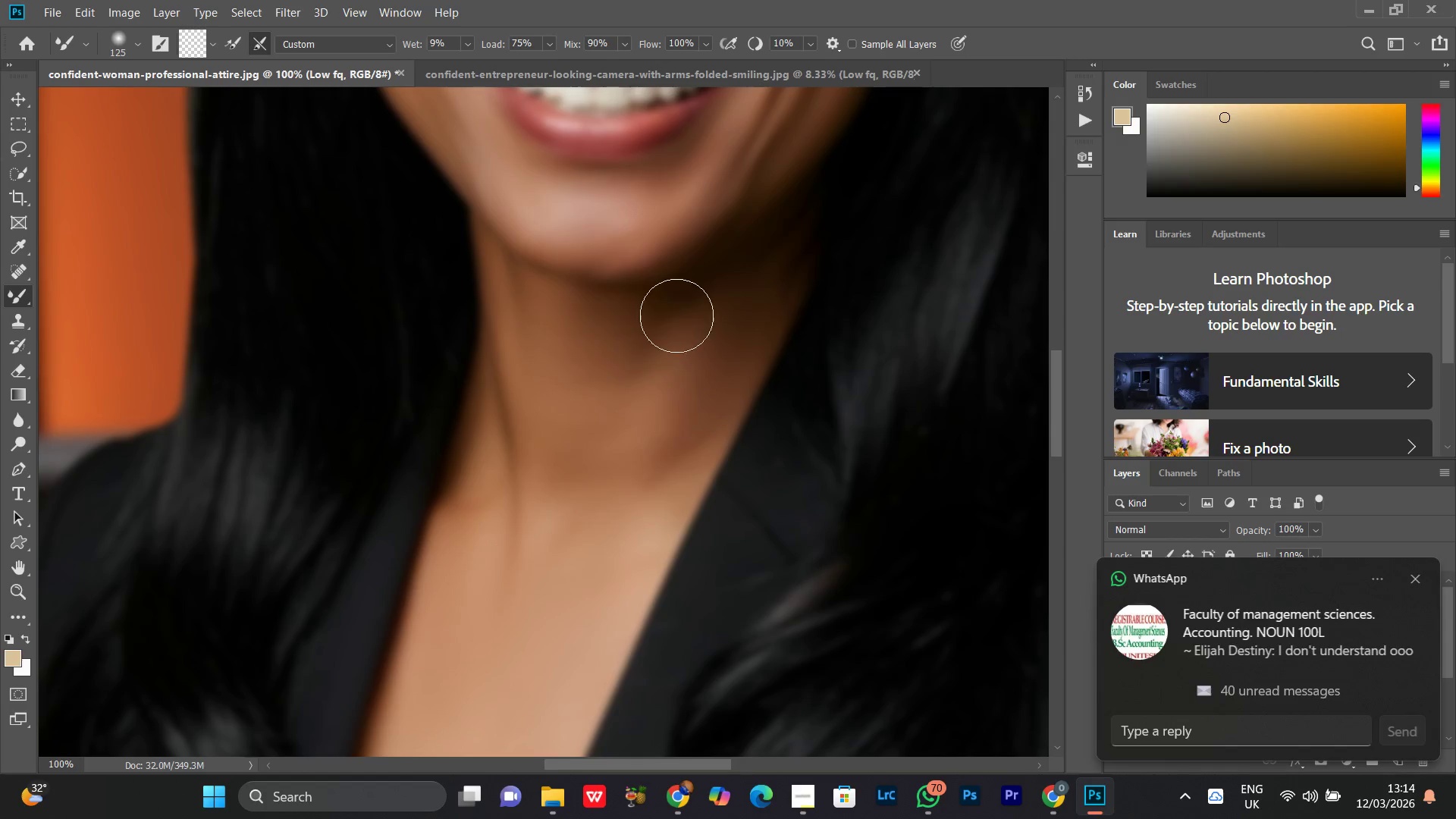 
left_click_drag(start_coordinate=[657, 340], to_coordinate=[769, 275])
 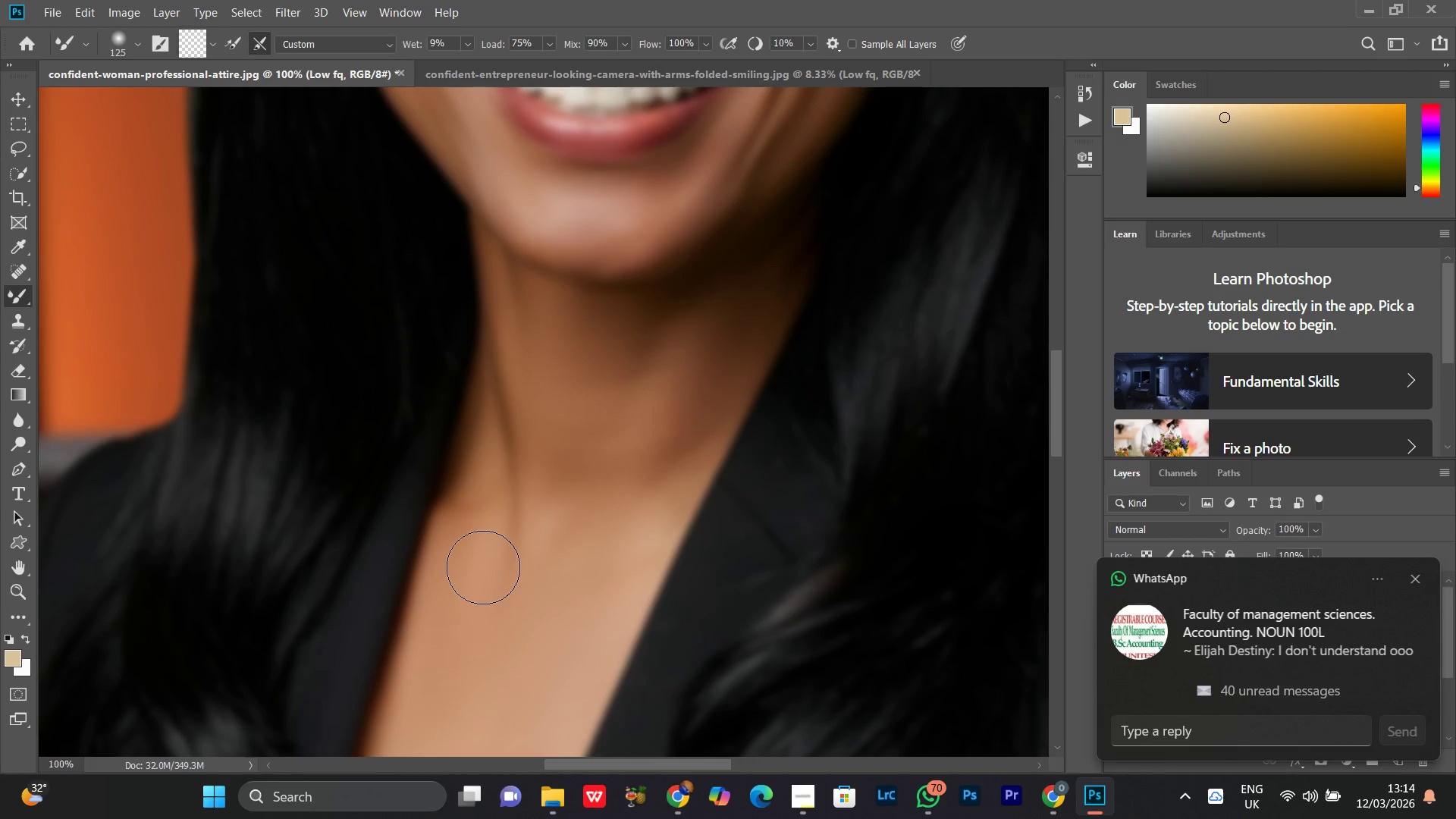 
left_click_drag(start_coordinate=[483, 567], to_coordinate=[494, 469])
 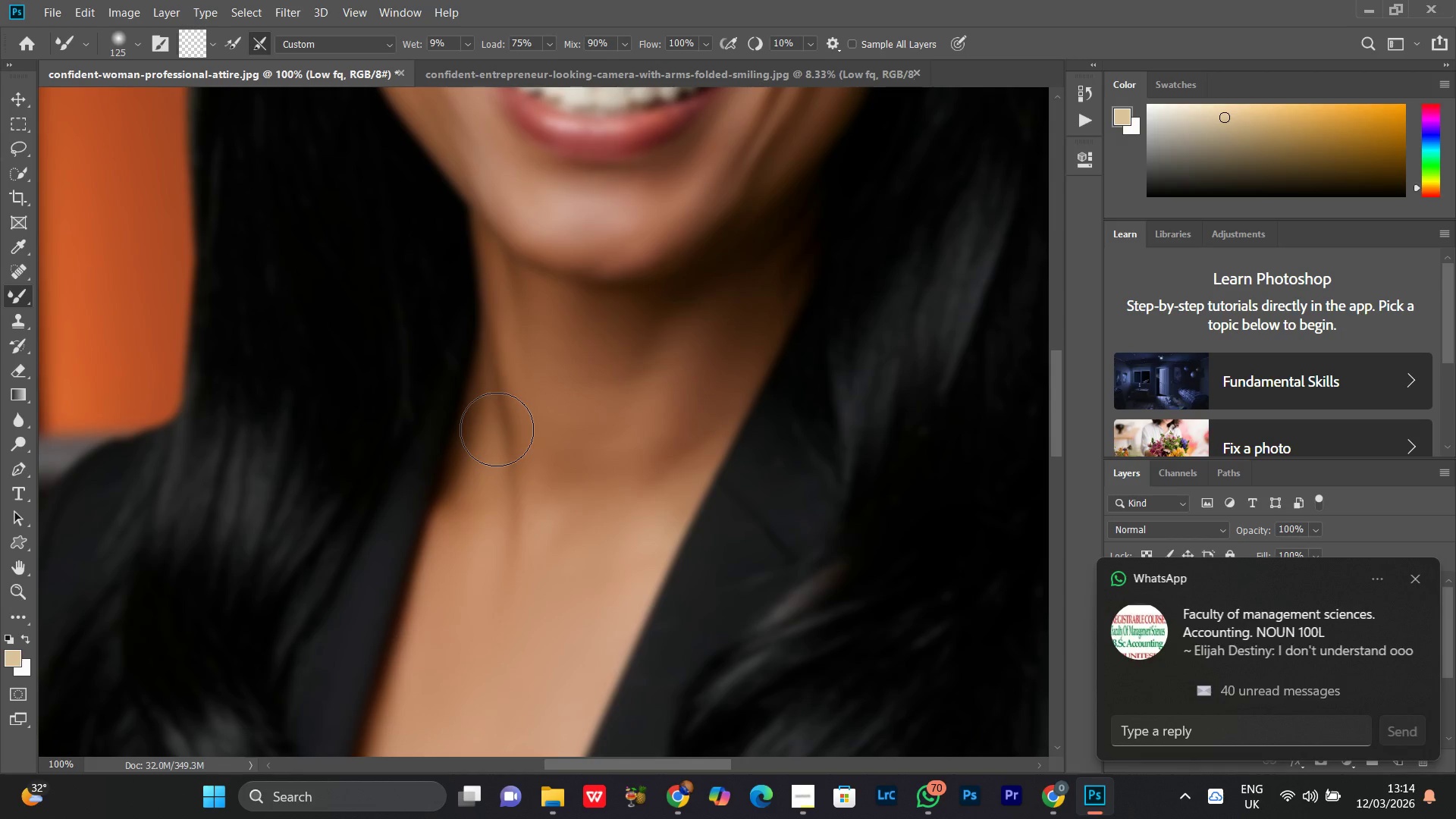 
left_click_drag(start_coordinate=[497, 453], to_coordinate=[497, 443])
 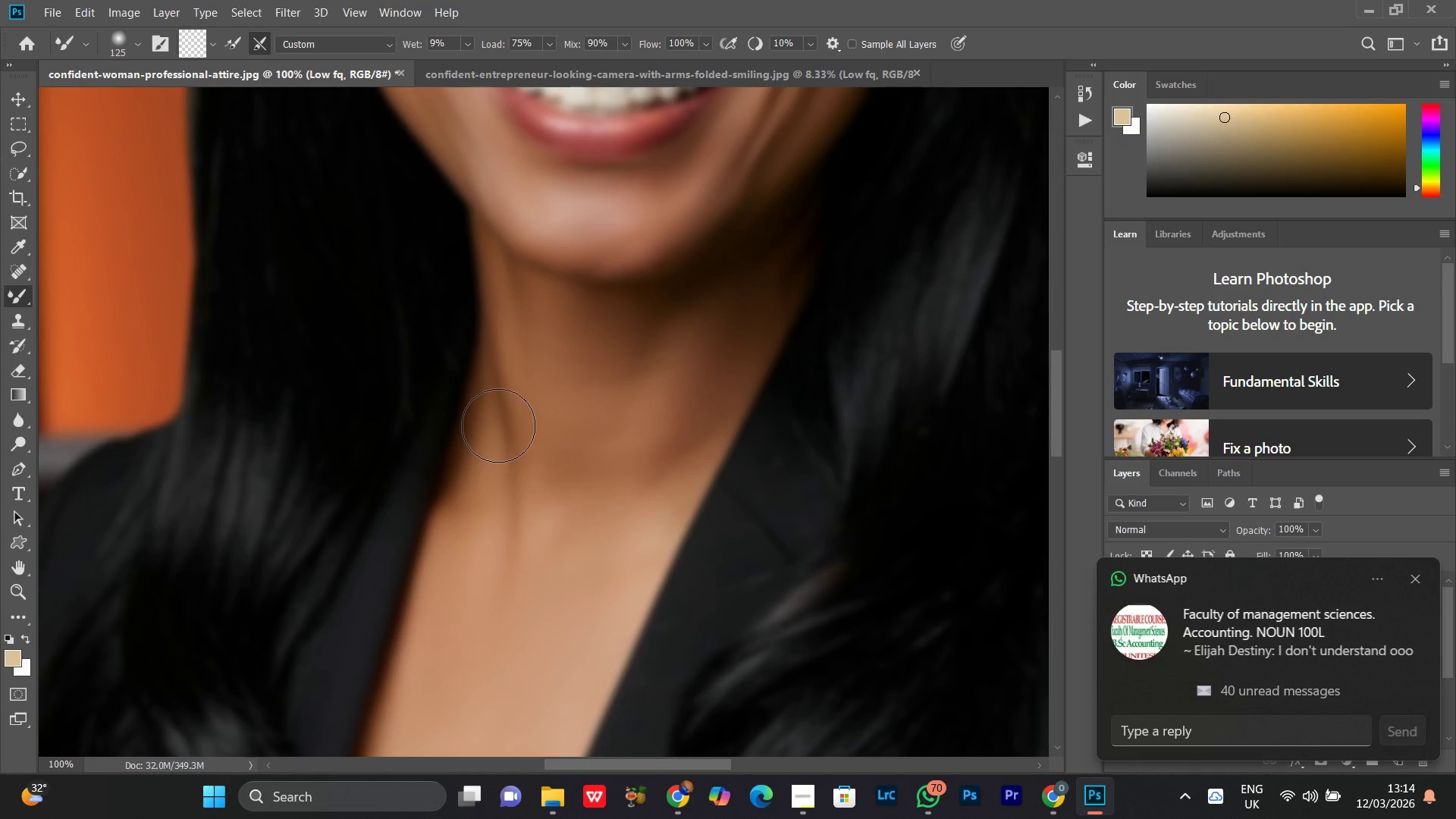 
left_click_drag(start_coordinate=[497, 436], to_coordinate=[497, 427])
 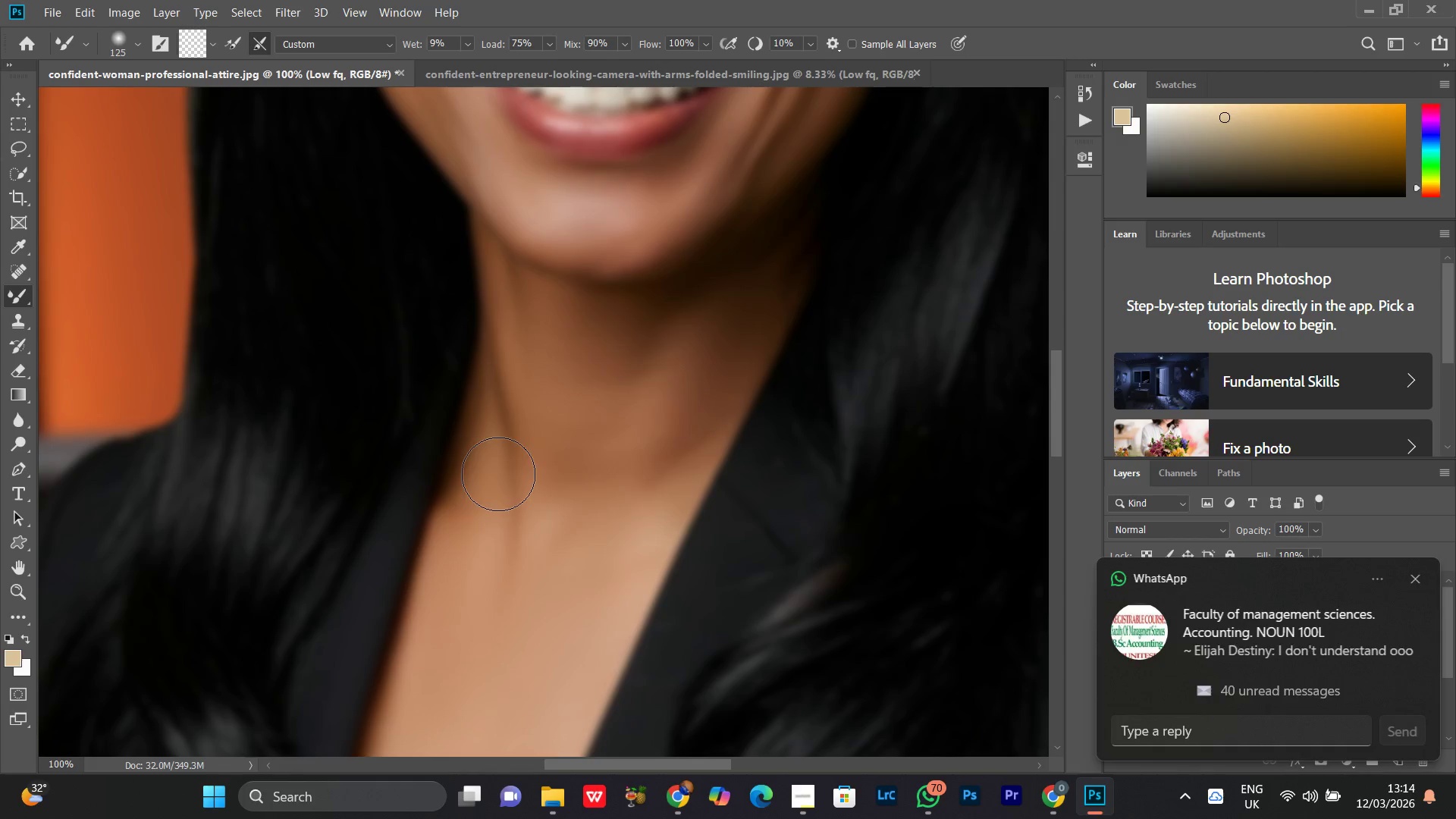 
left_click_drag(start_coordinate=[498, 425], to_coordinate=[497, 409])
 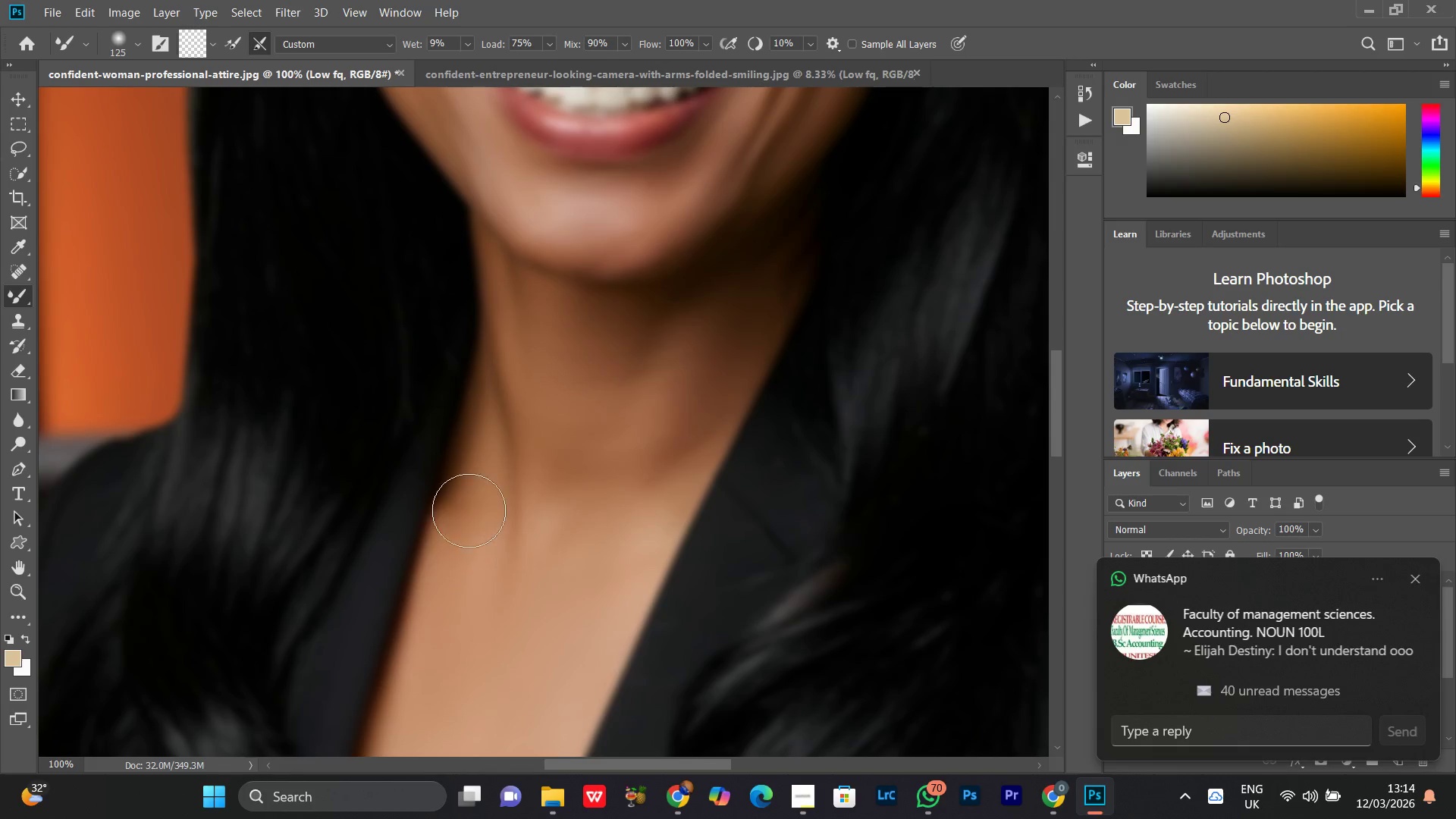 
left_click([497, 403])
 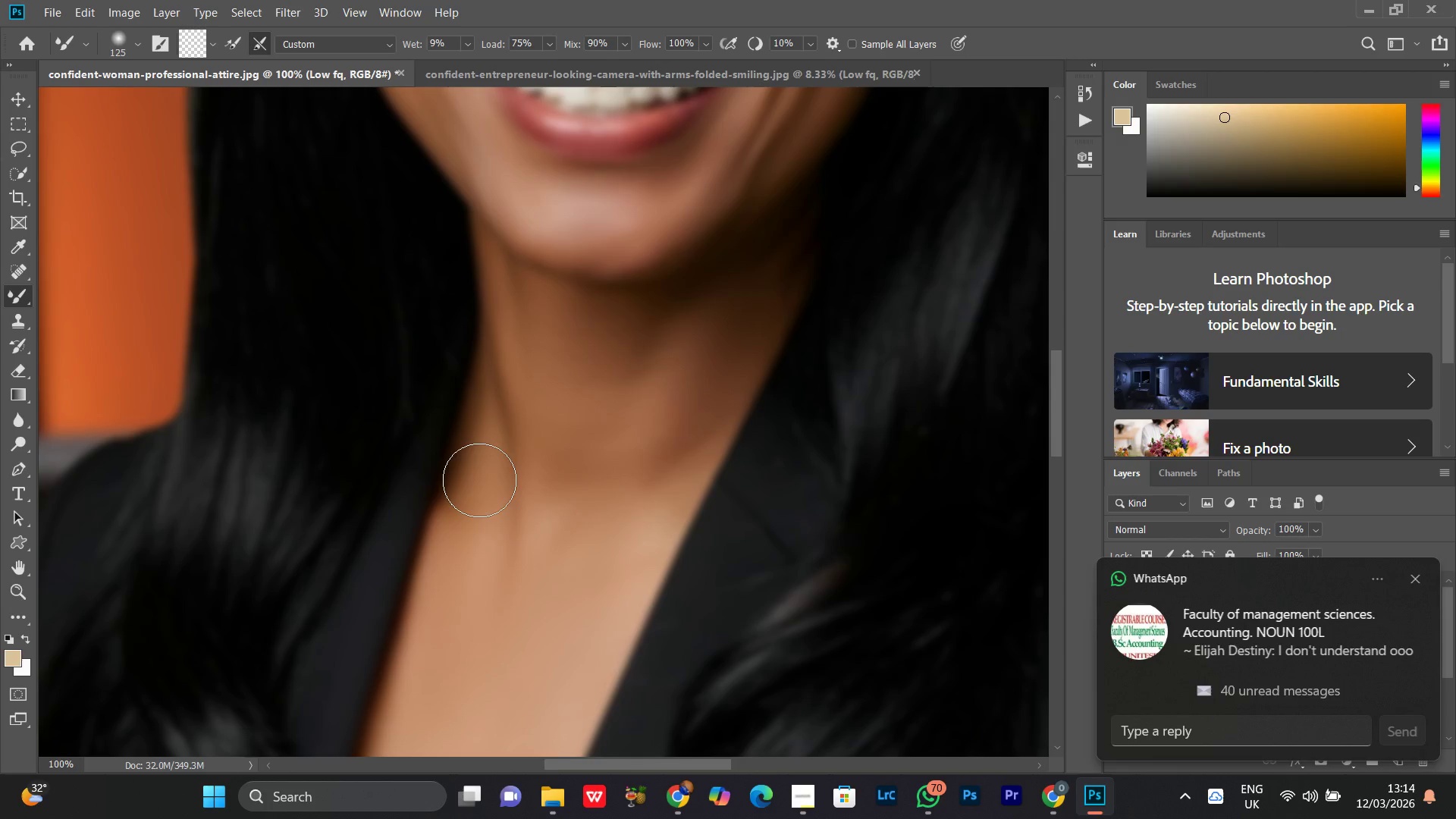 
left_click_drag(start_coordinate=[479, 459], to_coordinate=[485, 468])
 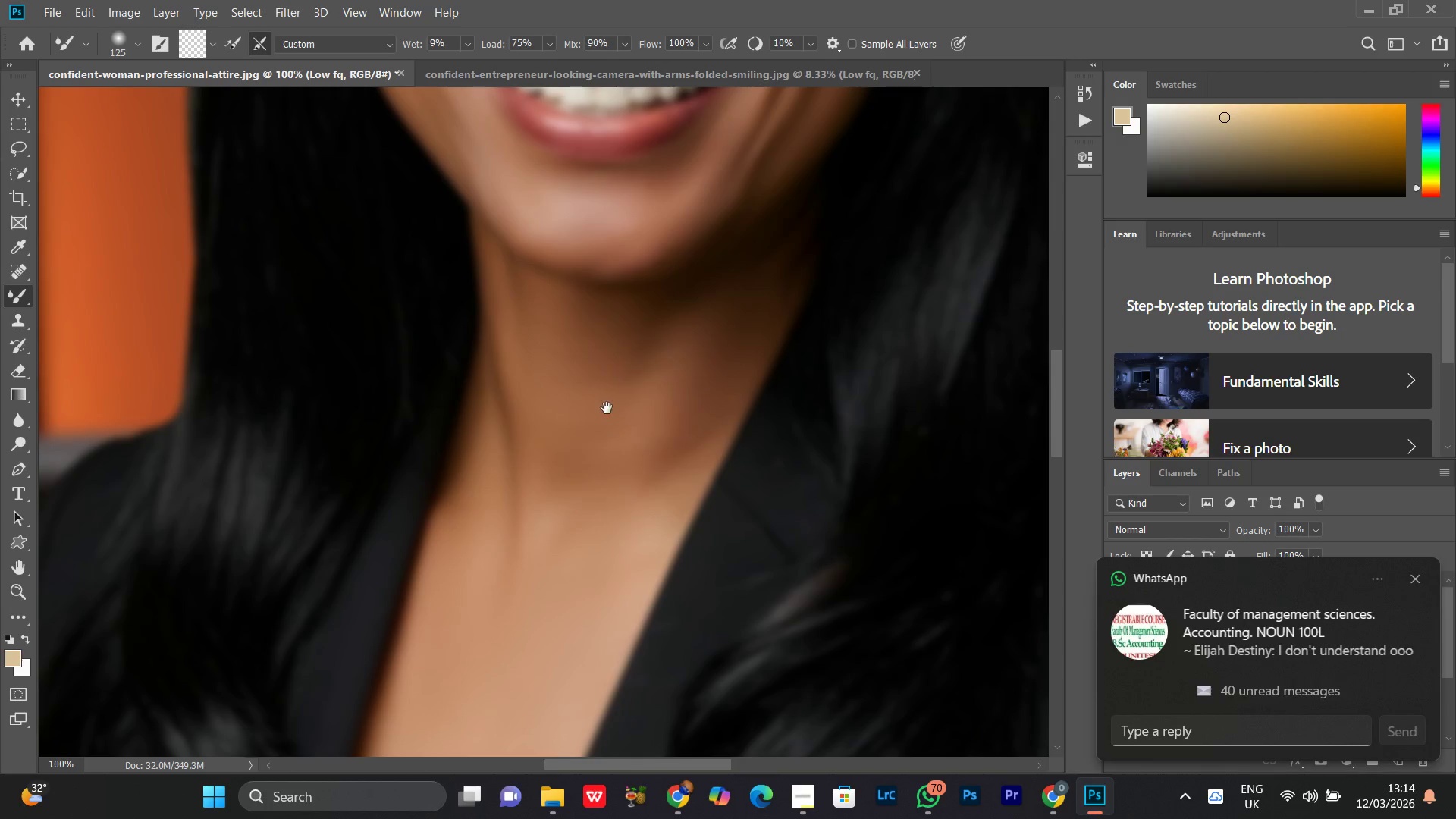 
hold_key(key=Space, duration=1.52)
 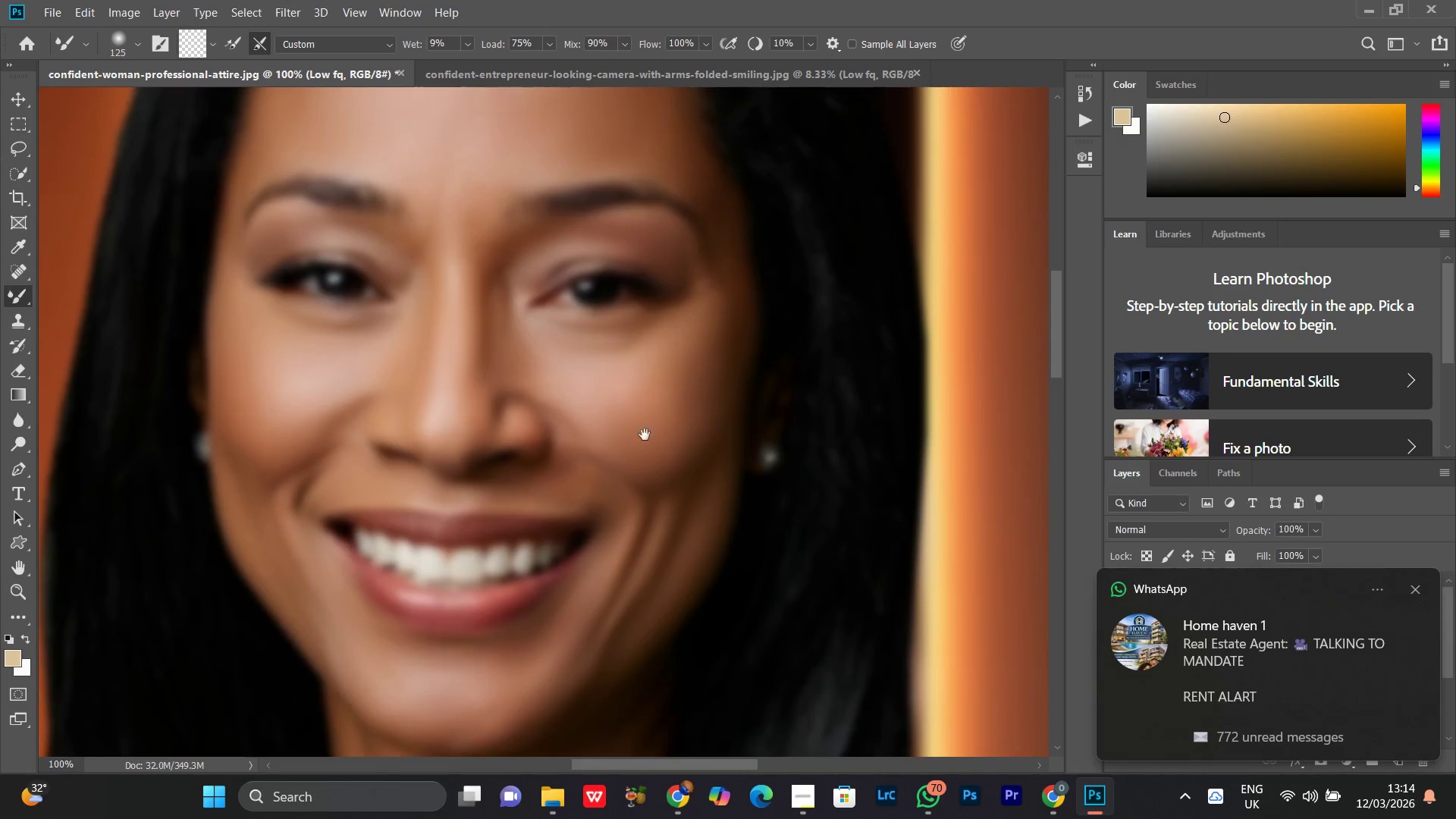 
left_click_drag(start_coordinate=[607, 408], to_coordinate=[518, 626])
 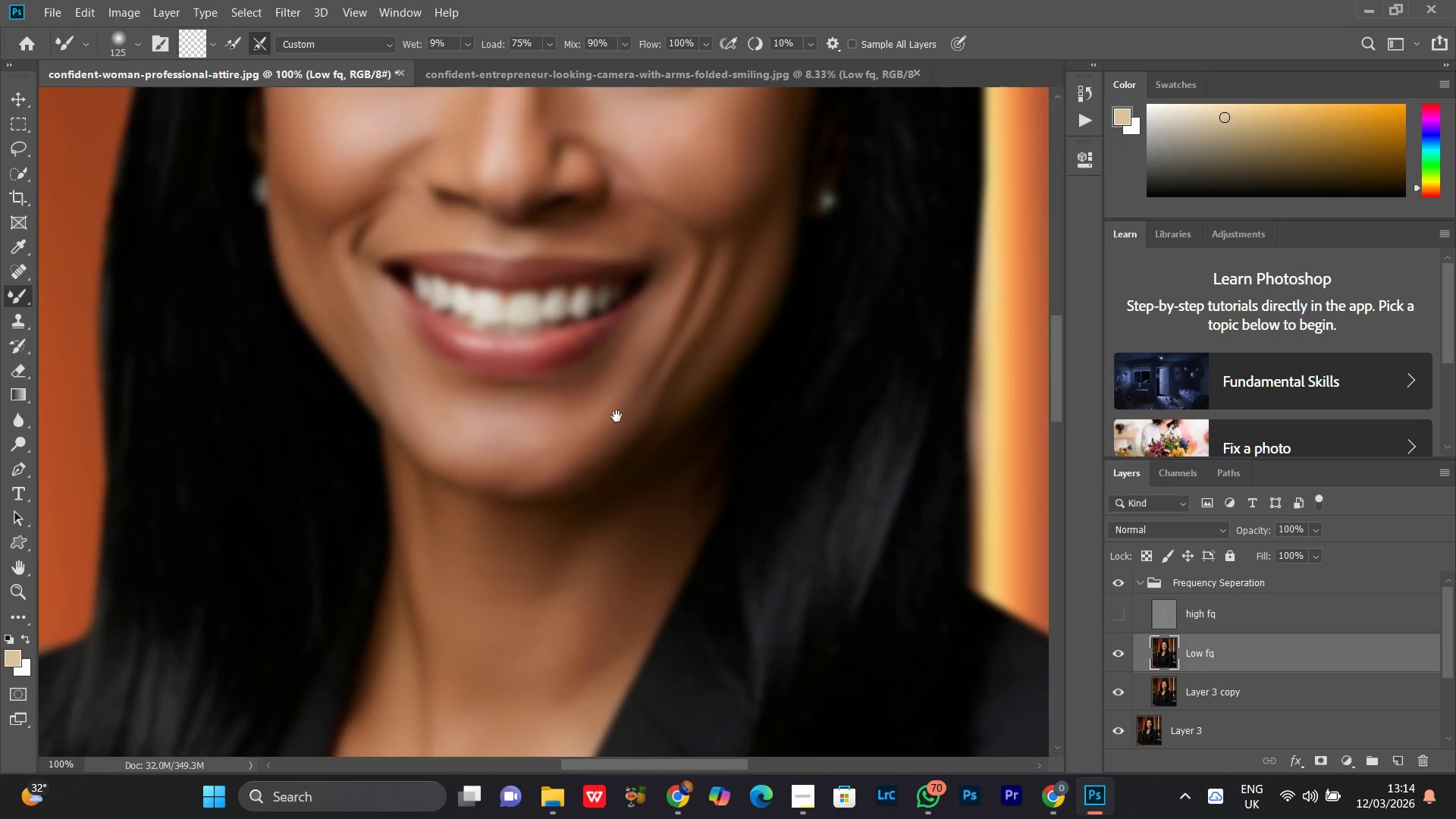 
left_click_drag(start_coordinate=[617, 416], to_coordinate=[559, 670])
 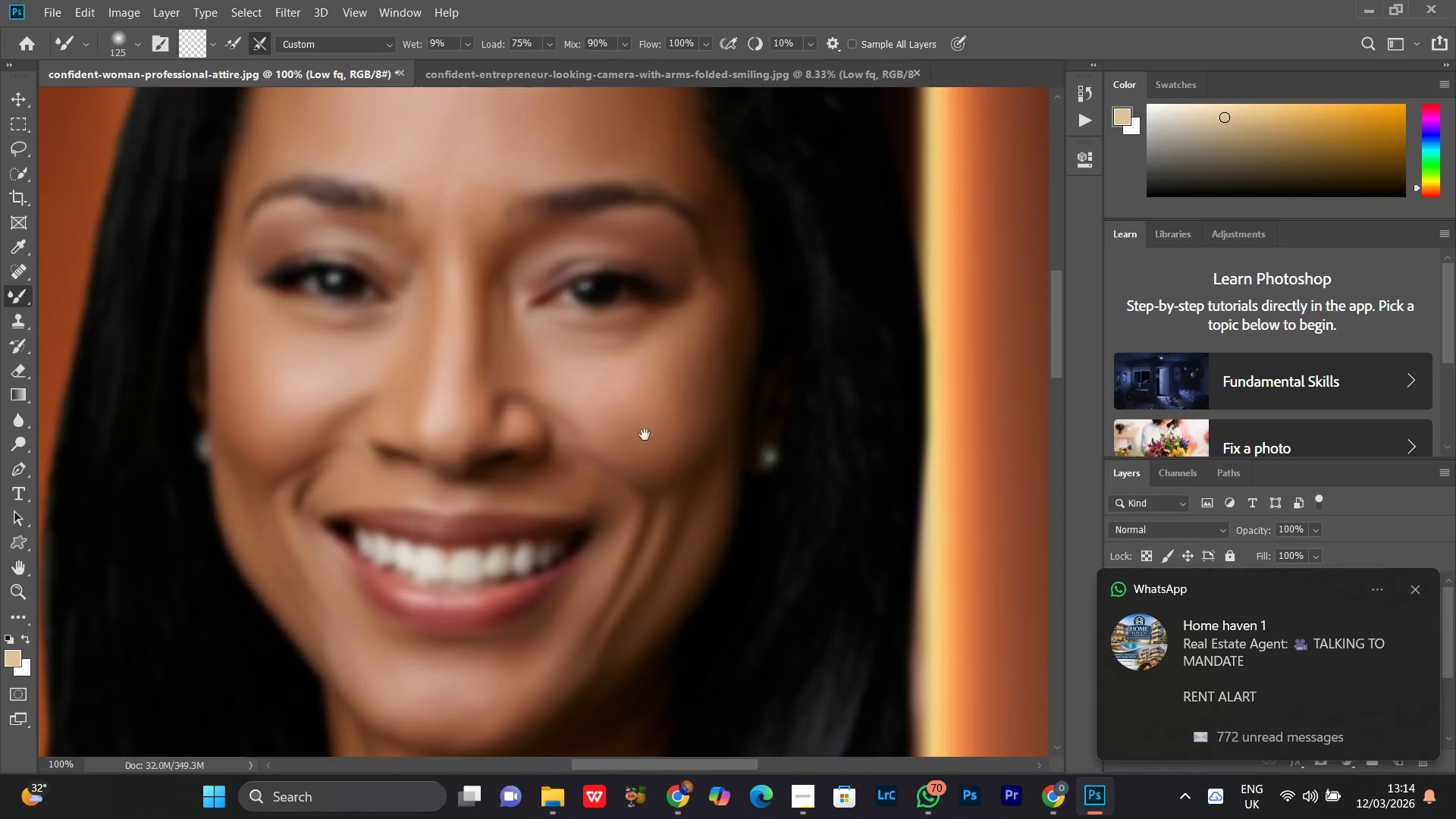 
hold_key(key=Space, duration=1.34)
 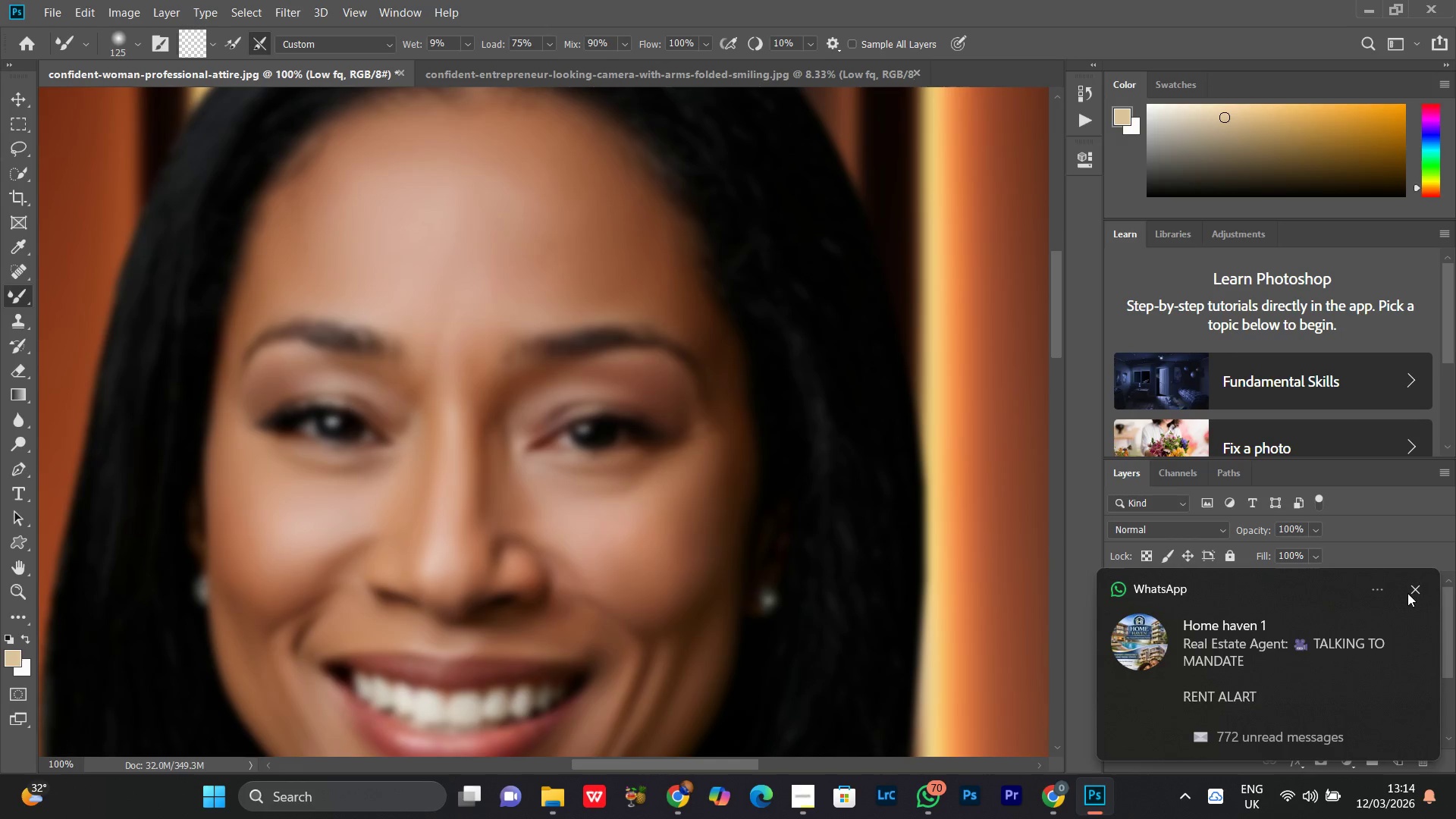 
left_click_drag(start_coordinate=[642, 383], to_coordinate=[641, 529])
 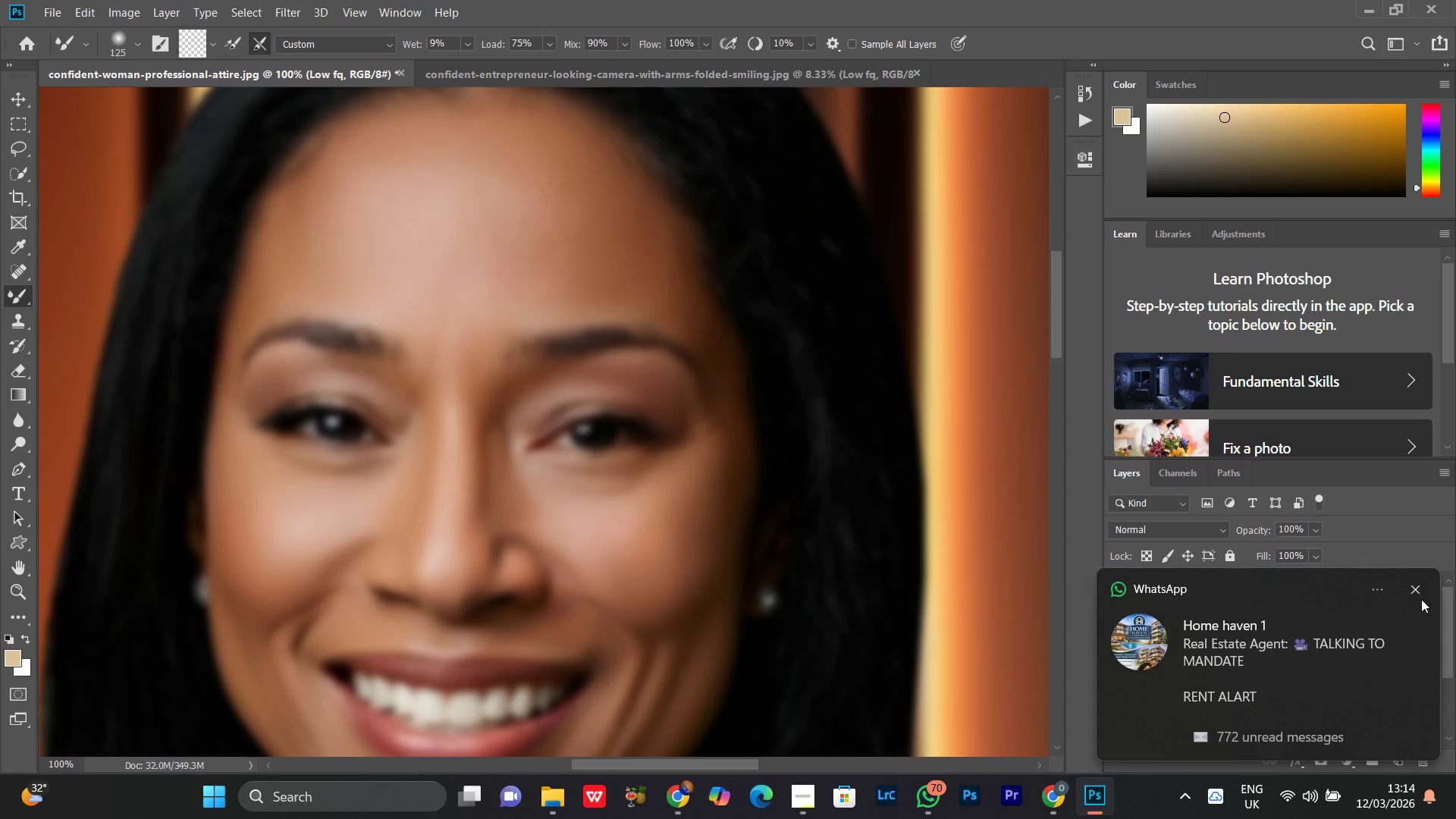 
left_click([1415, 592])
 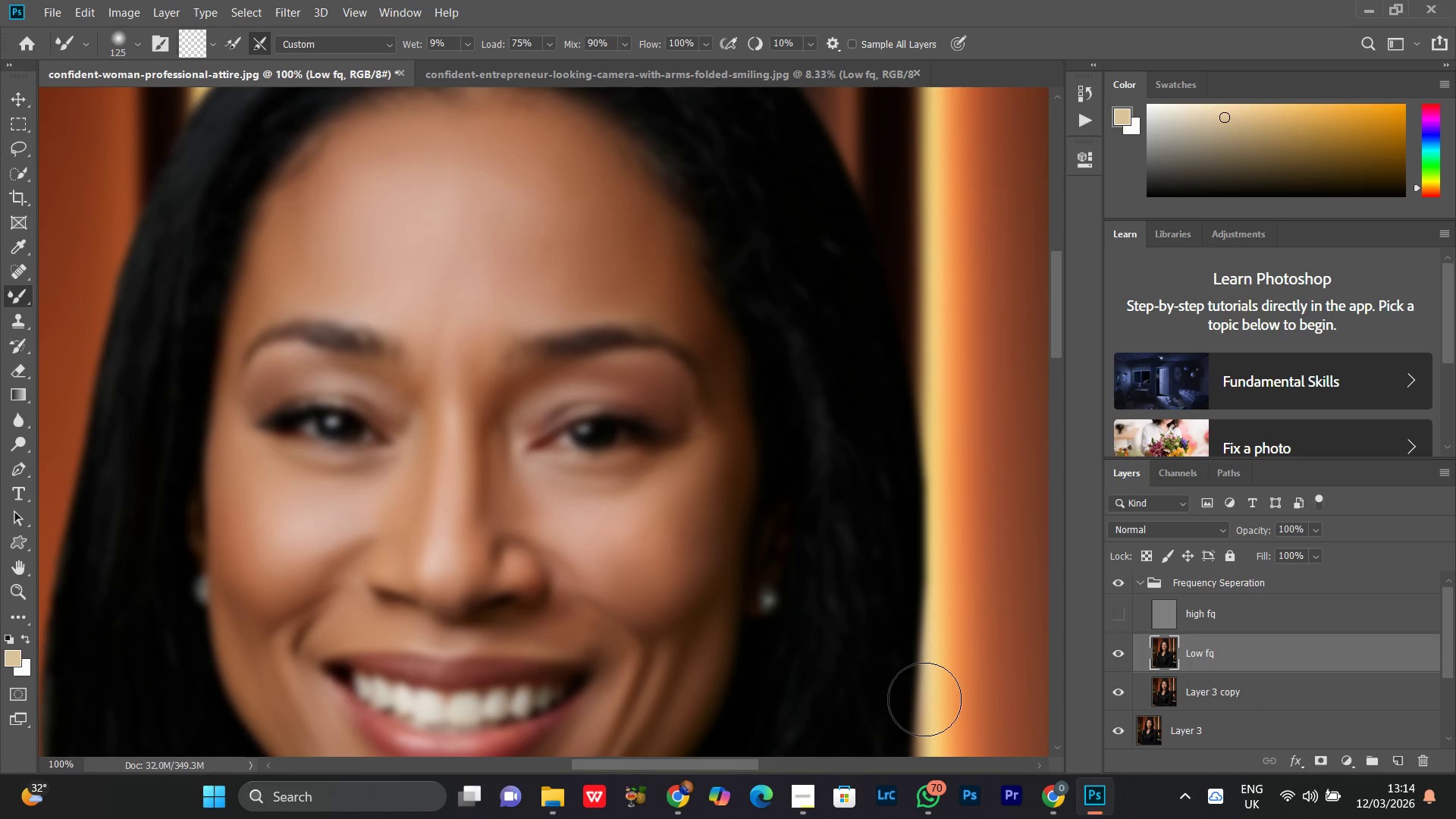 
wait(6.52)
 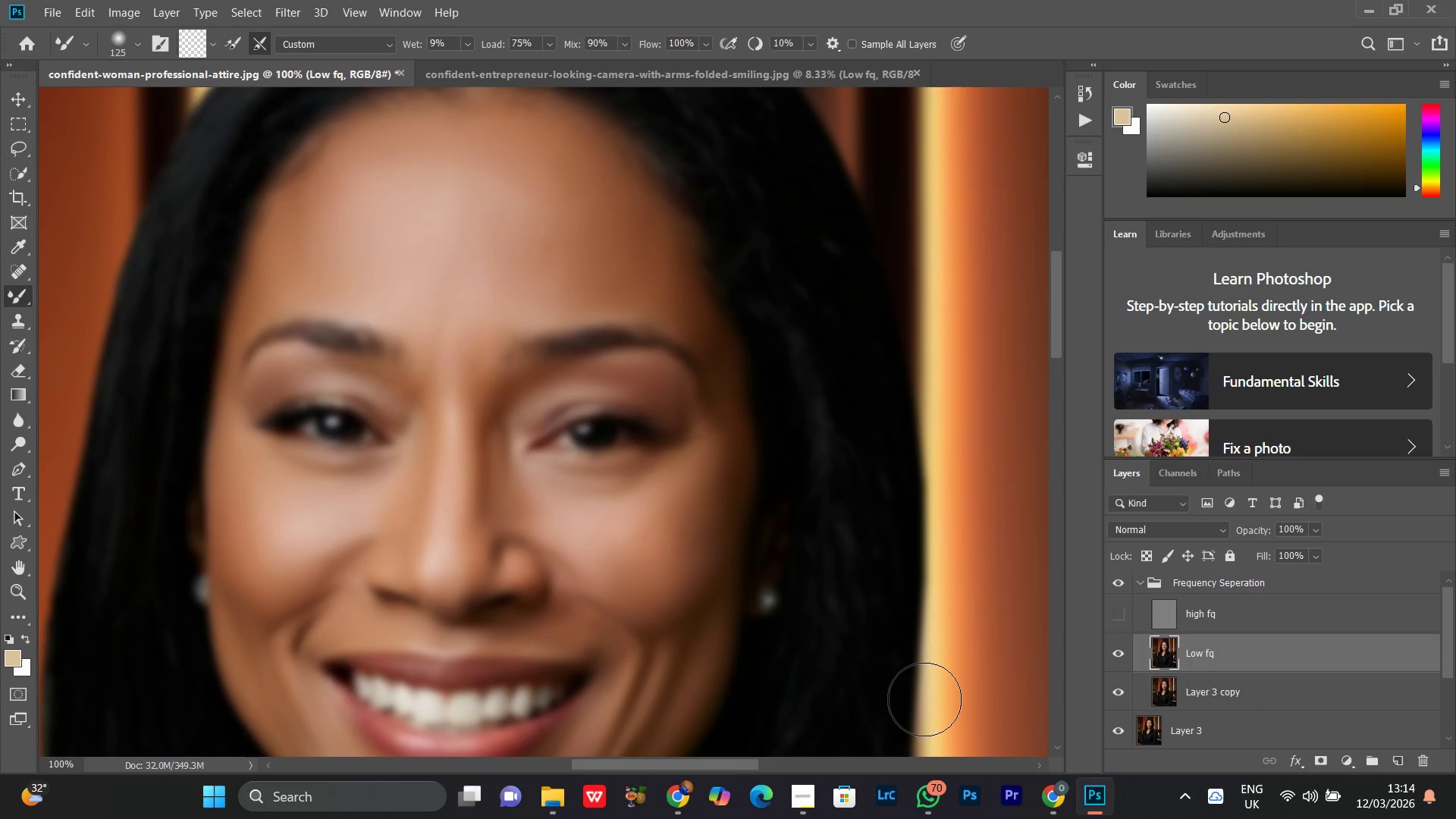 
left_click([1112, 623])
 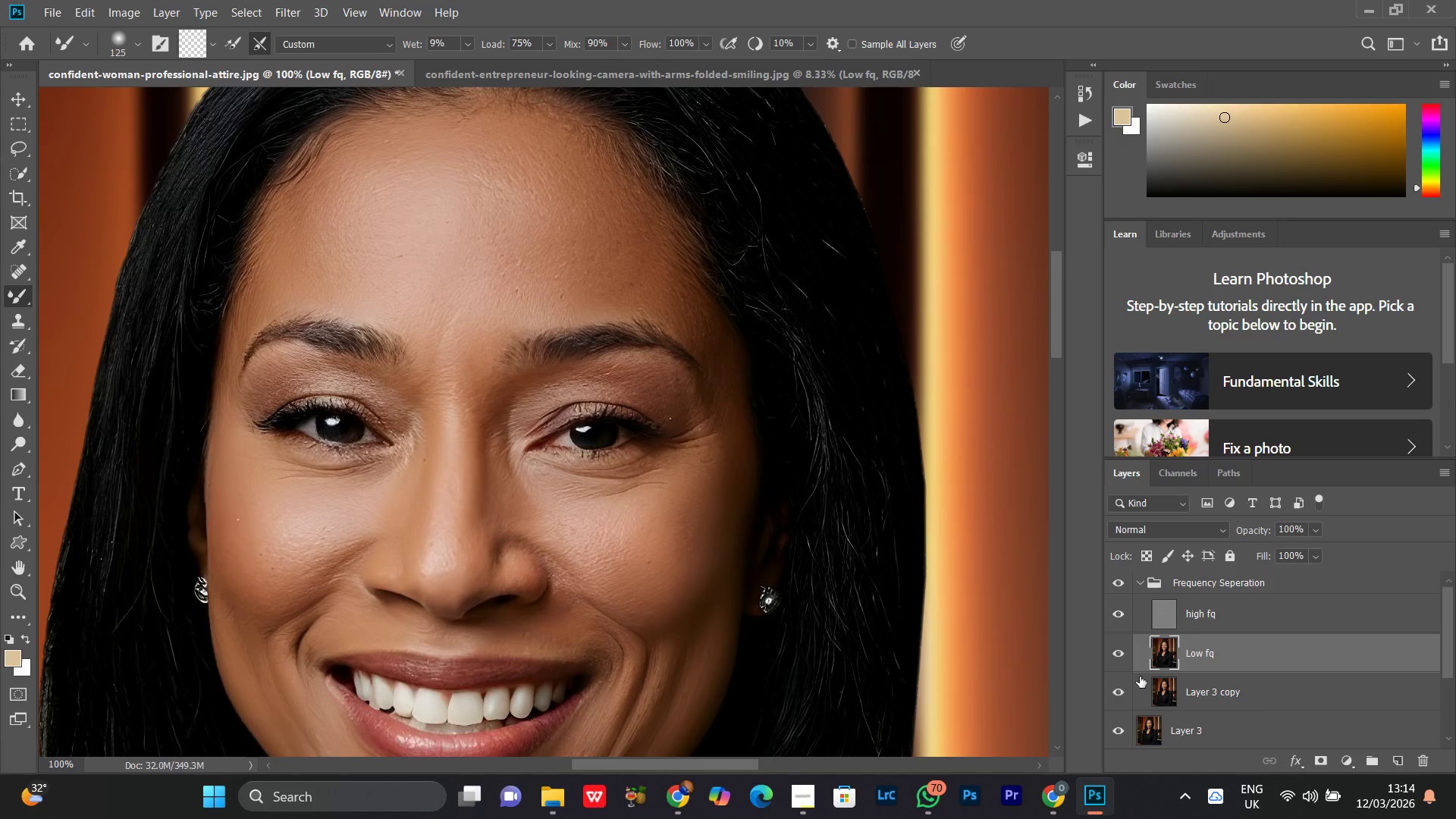 
key(Minus)
 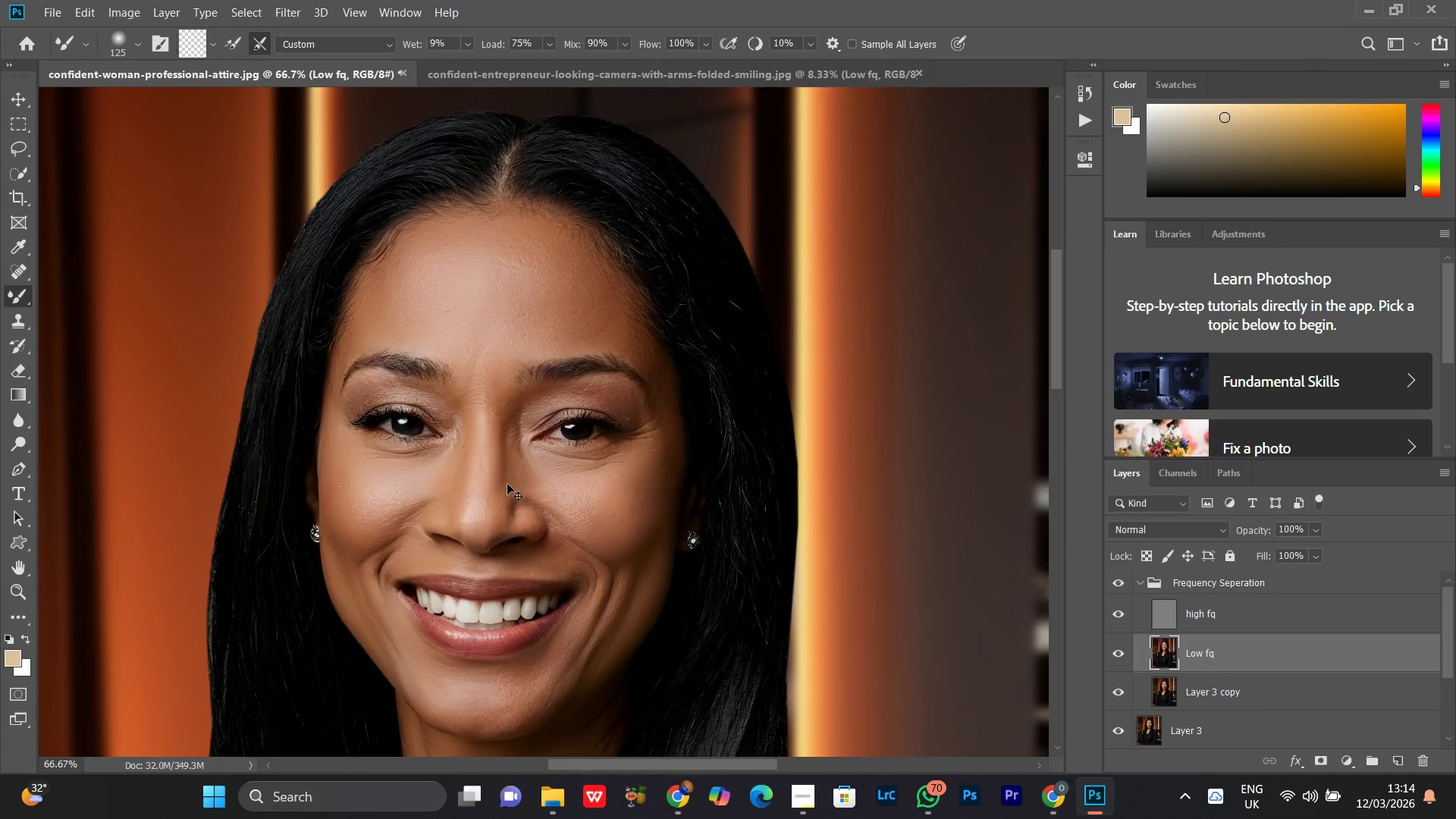 
key(Control+Equal)
 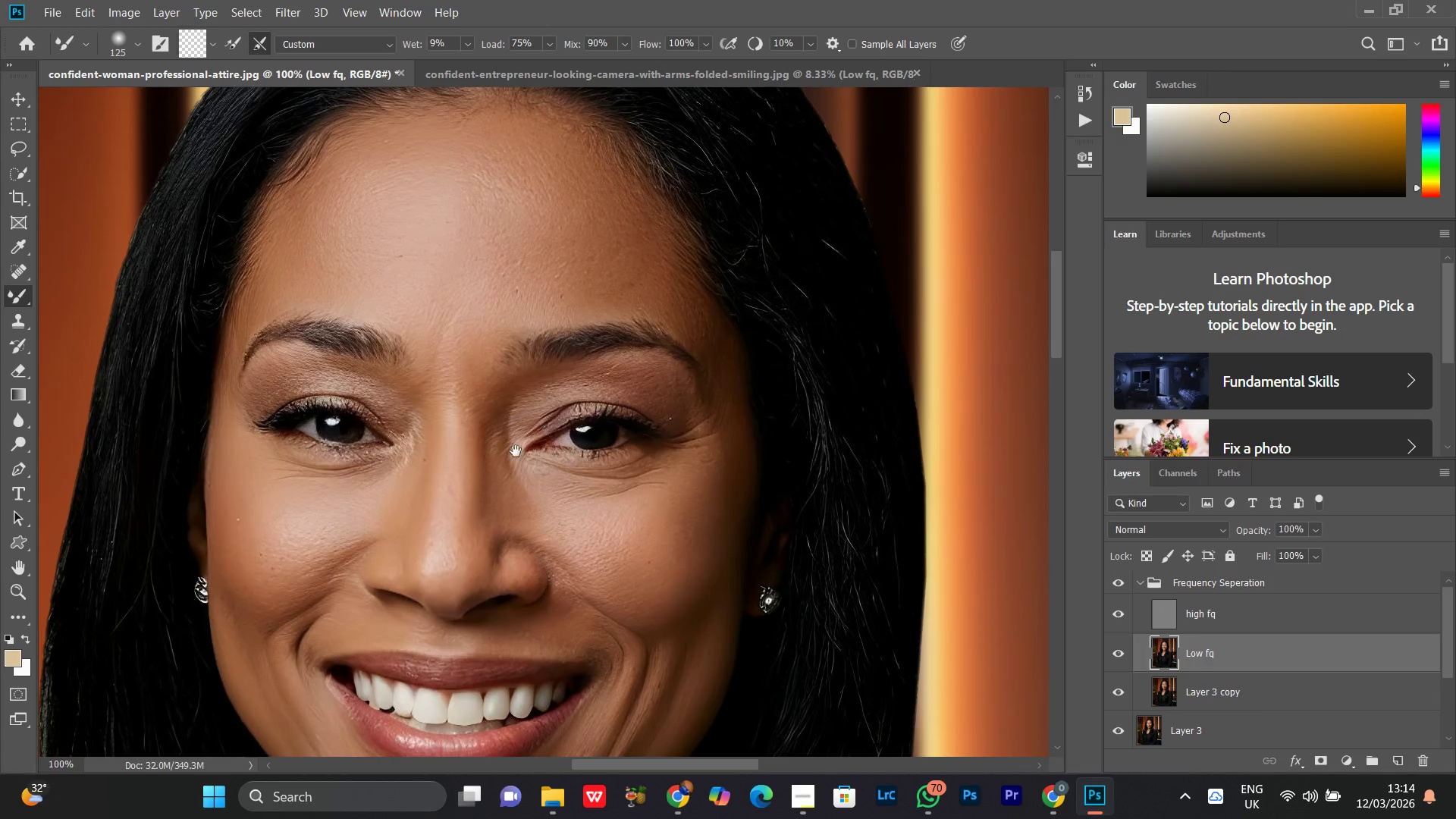 
hold_key(key=Space, duration=0.56)
 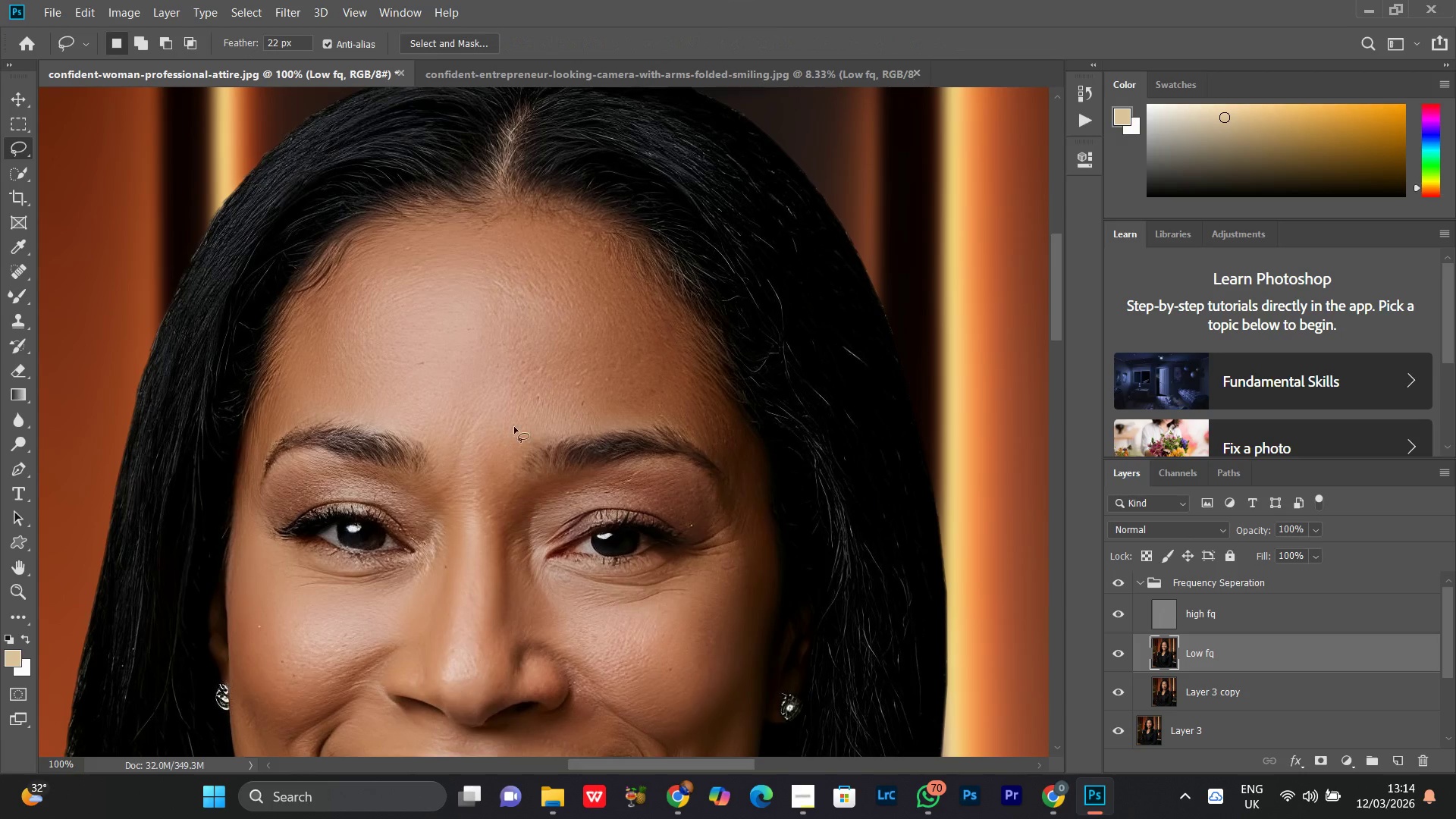 
left_click_drag(start_coordinate=[521, 425], to_coordinate=[542, 532])
 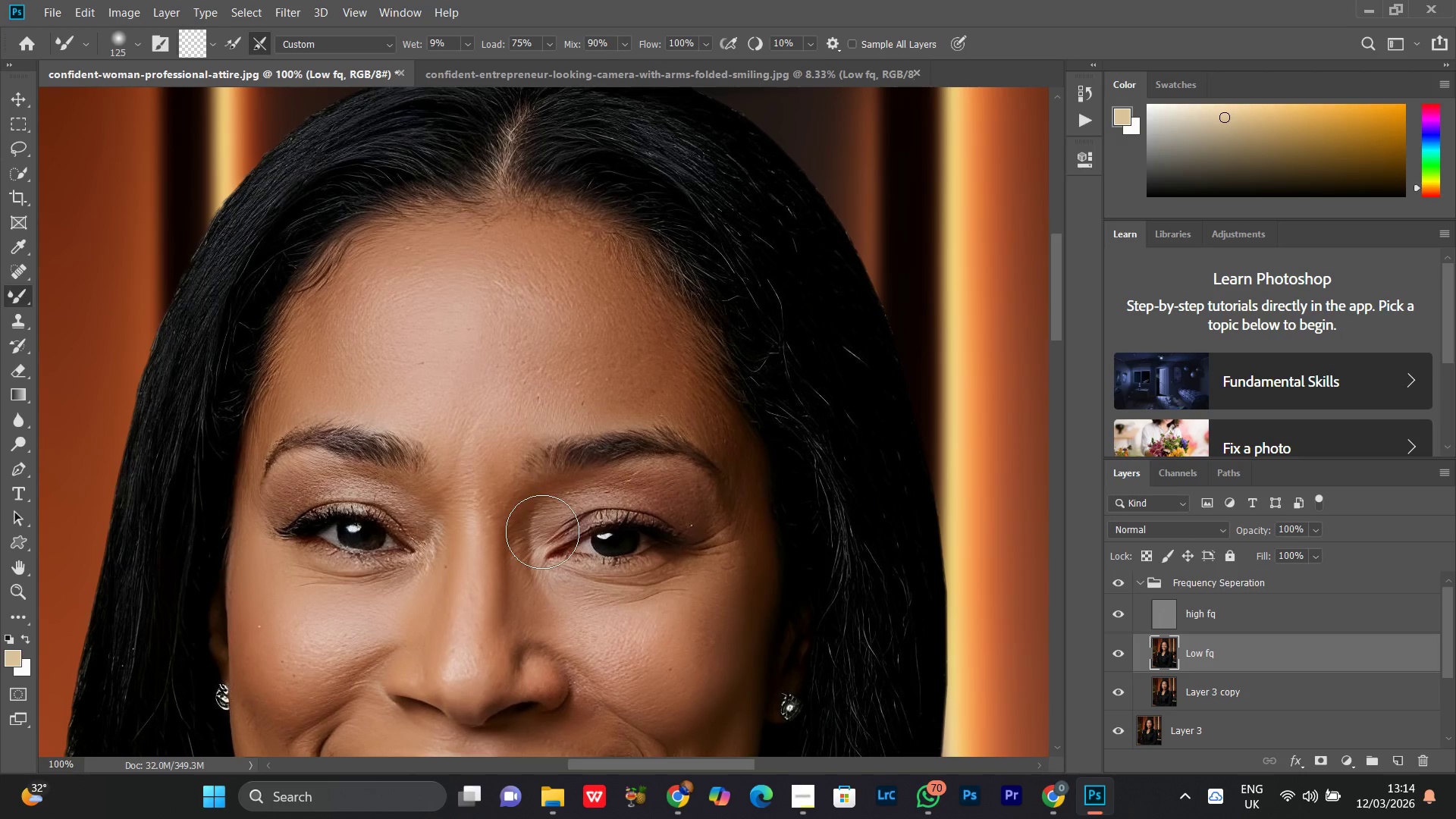 
hold_key(key=Space, duration=15.61)
 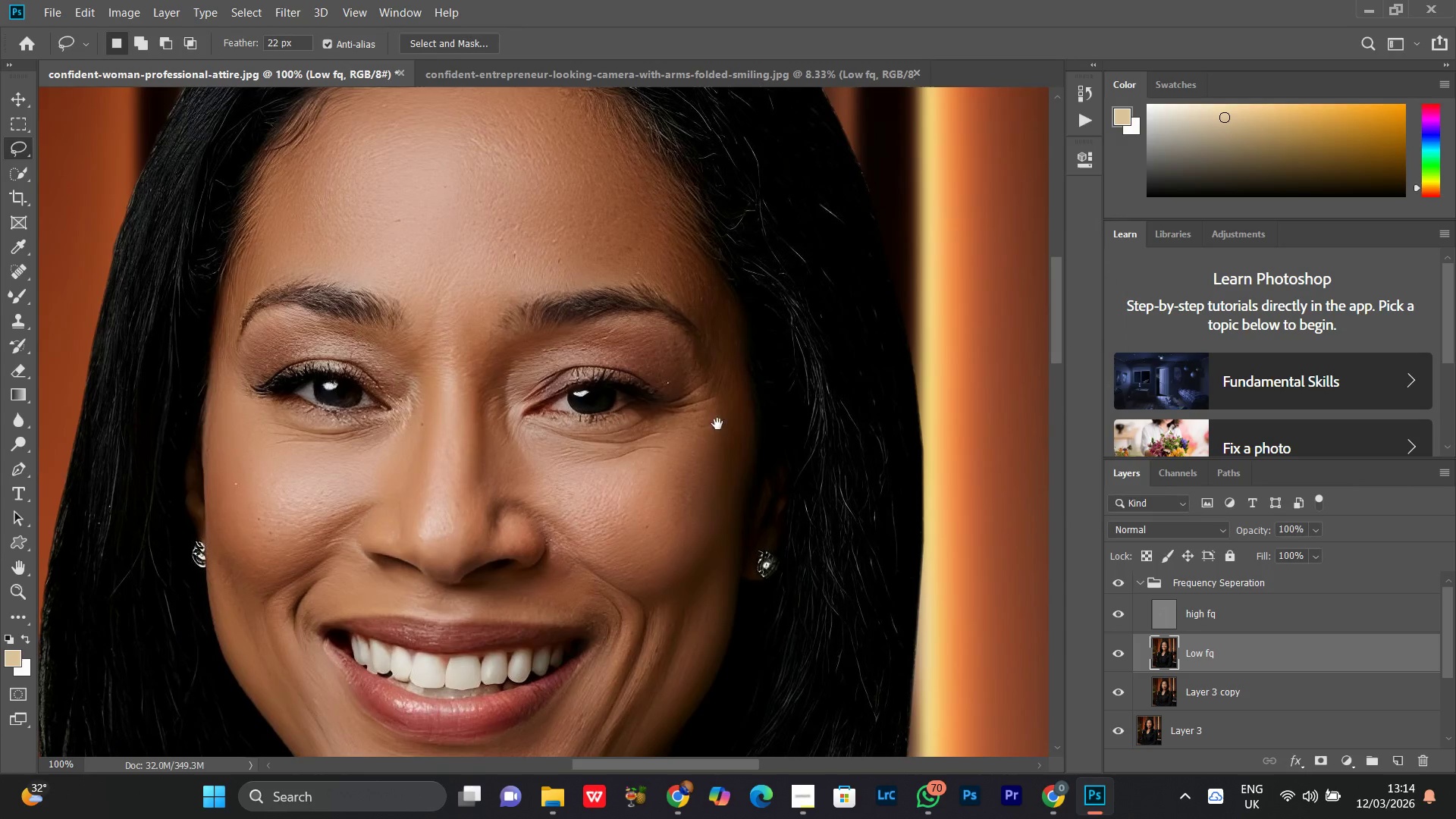 
key(L)
 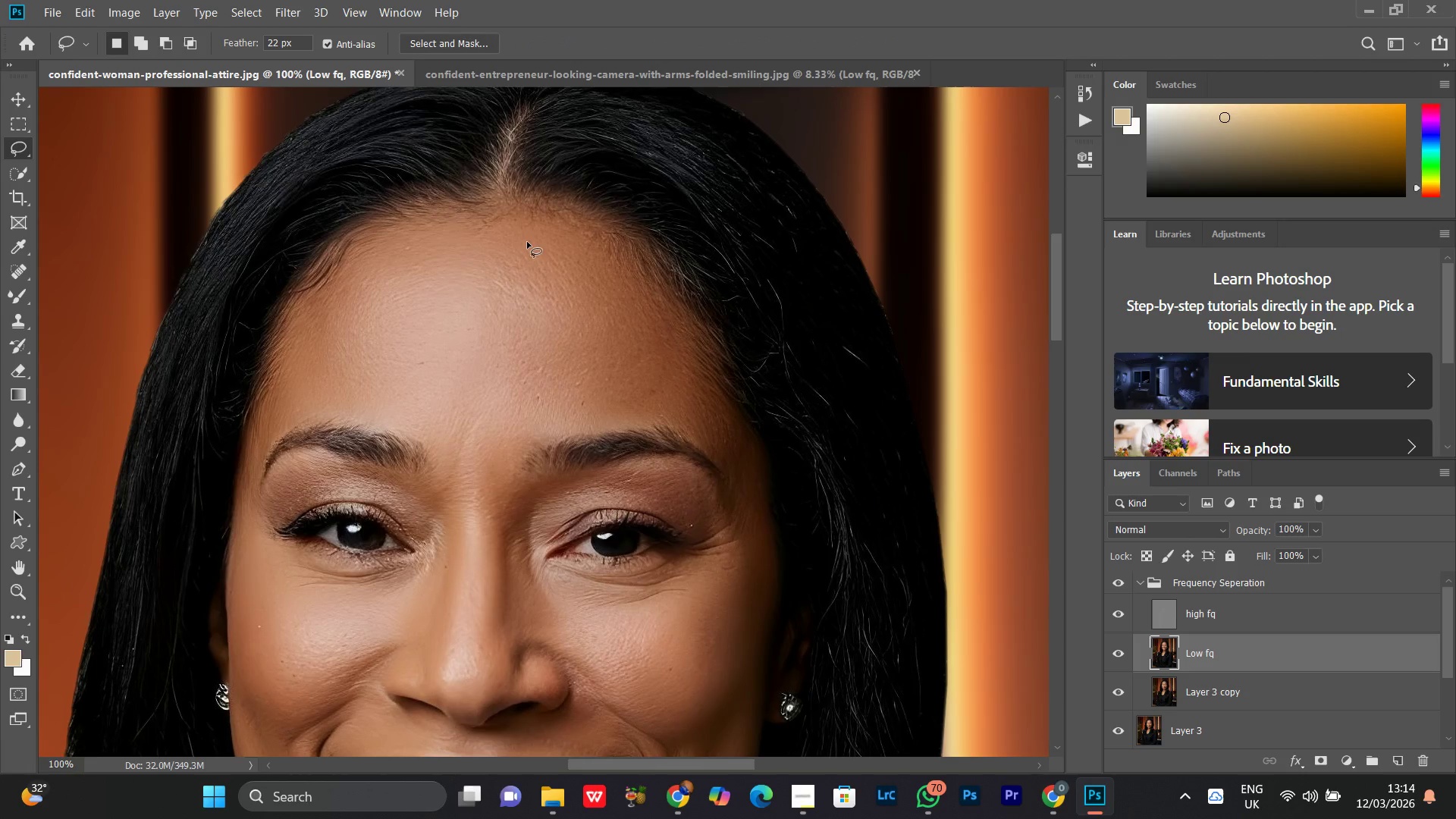 
left_click_drag(start_coordinate=[529, 230], to_coordinate=[565, 231])
 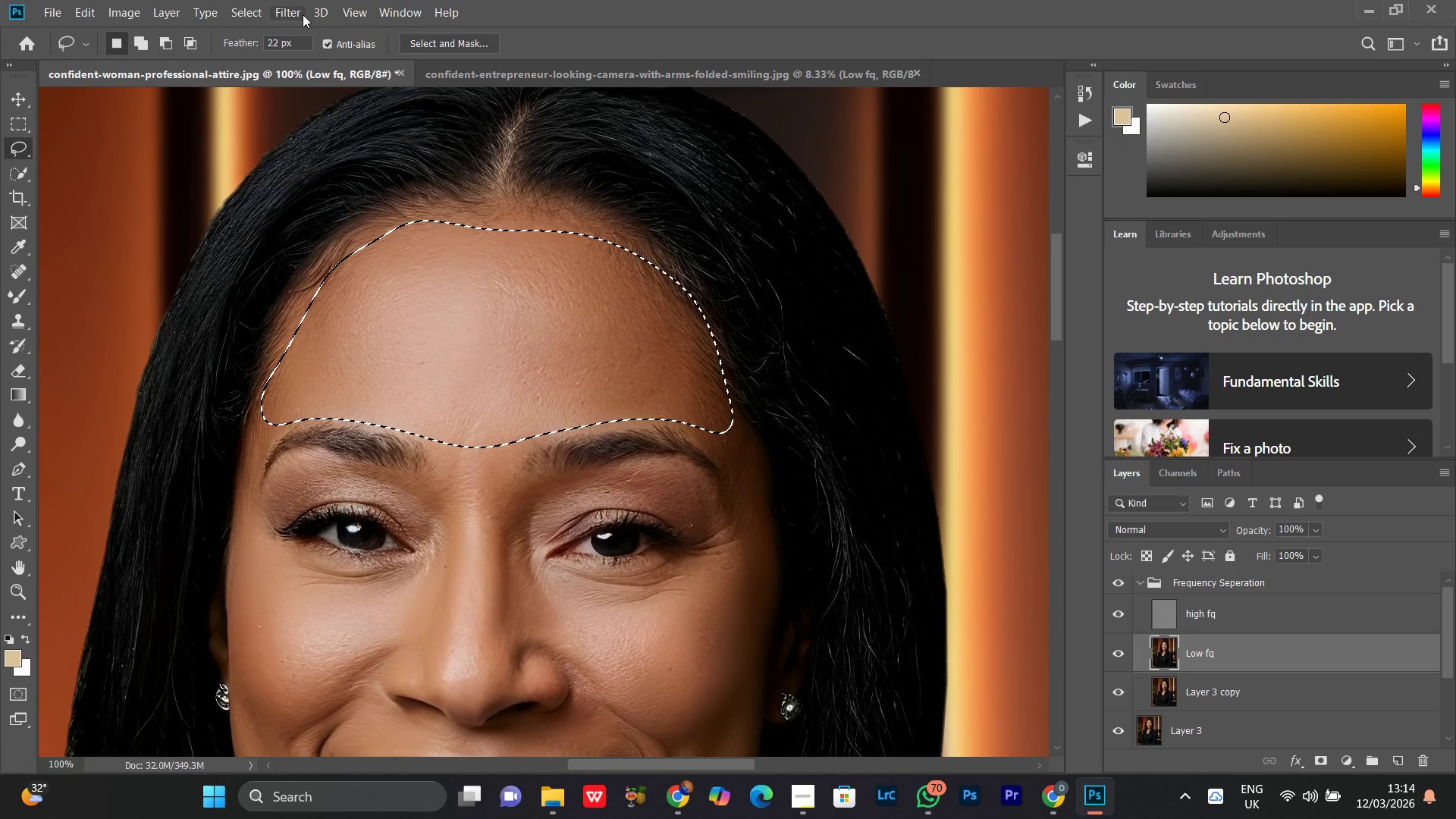 
left_click([284, 10])
 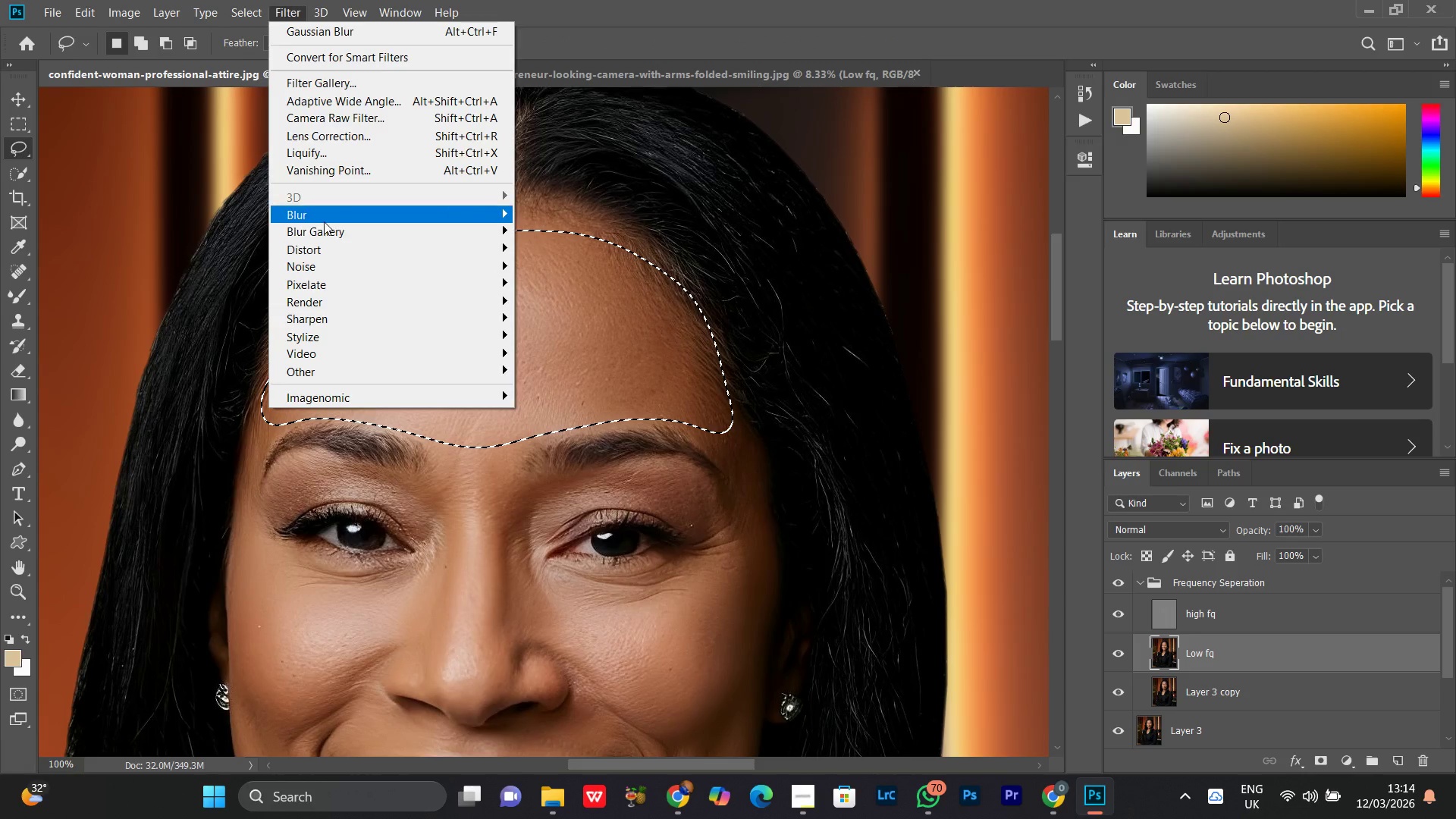 
left_click([318, 215])
 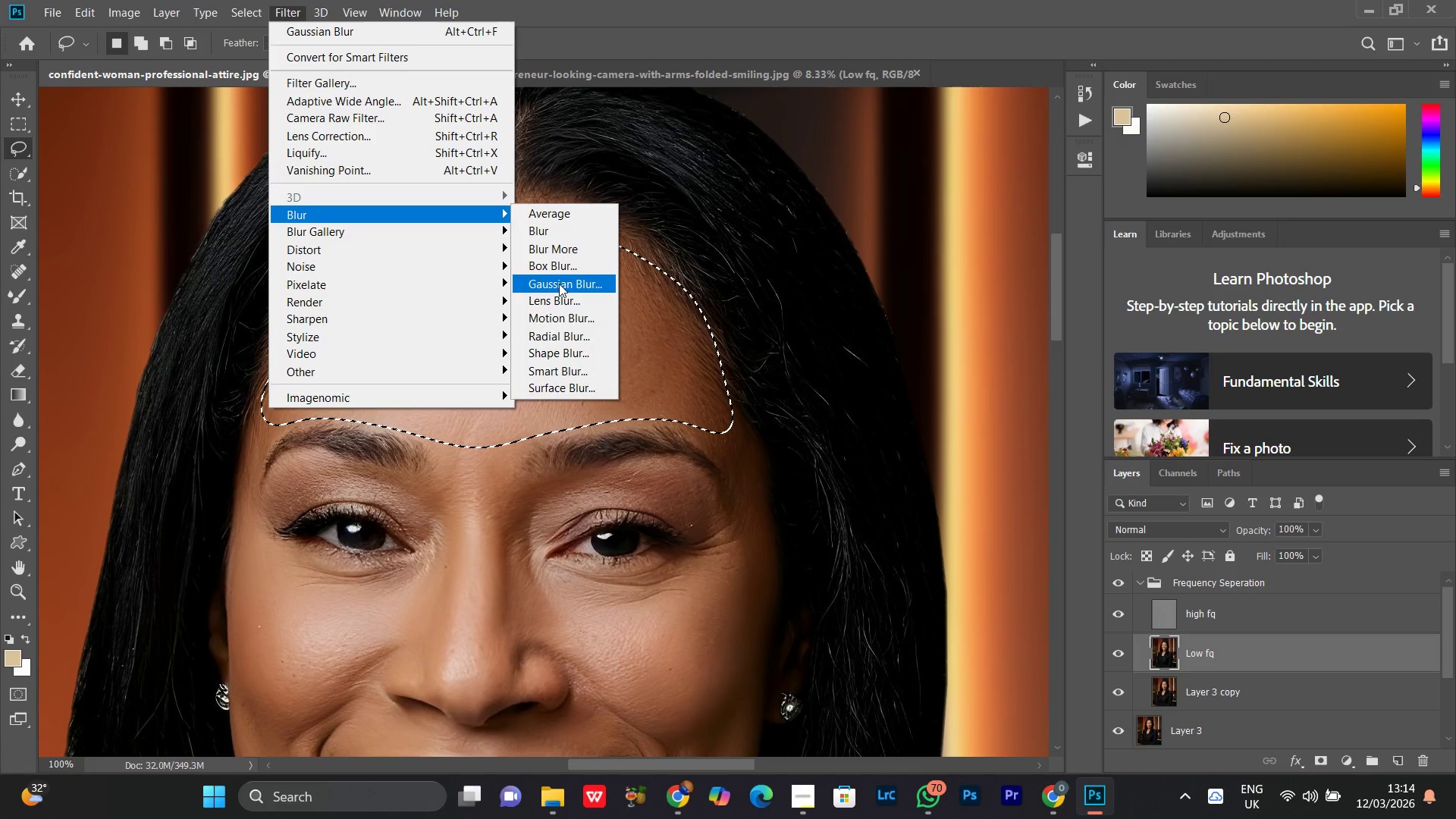 
left_click([563, 285])
 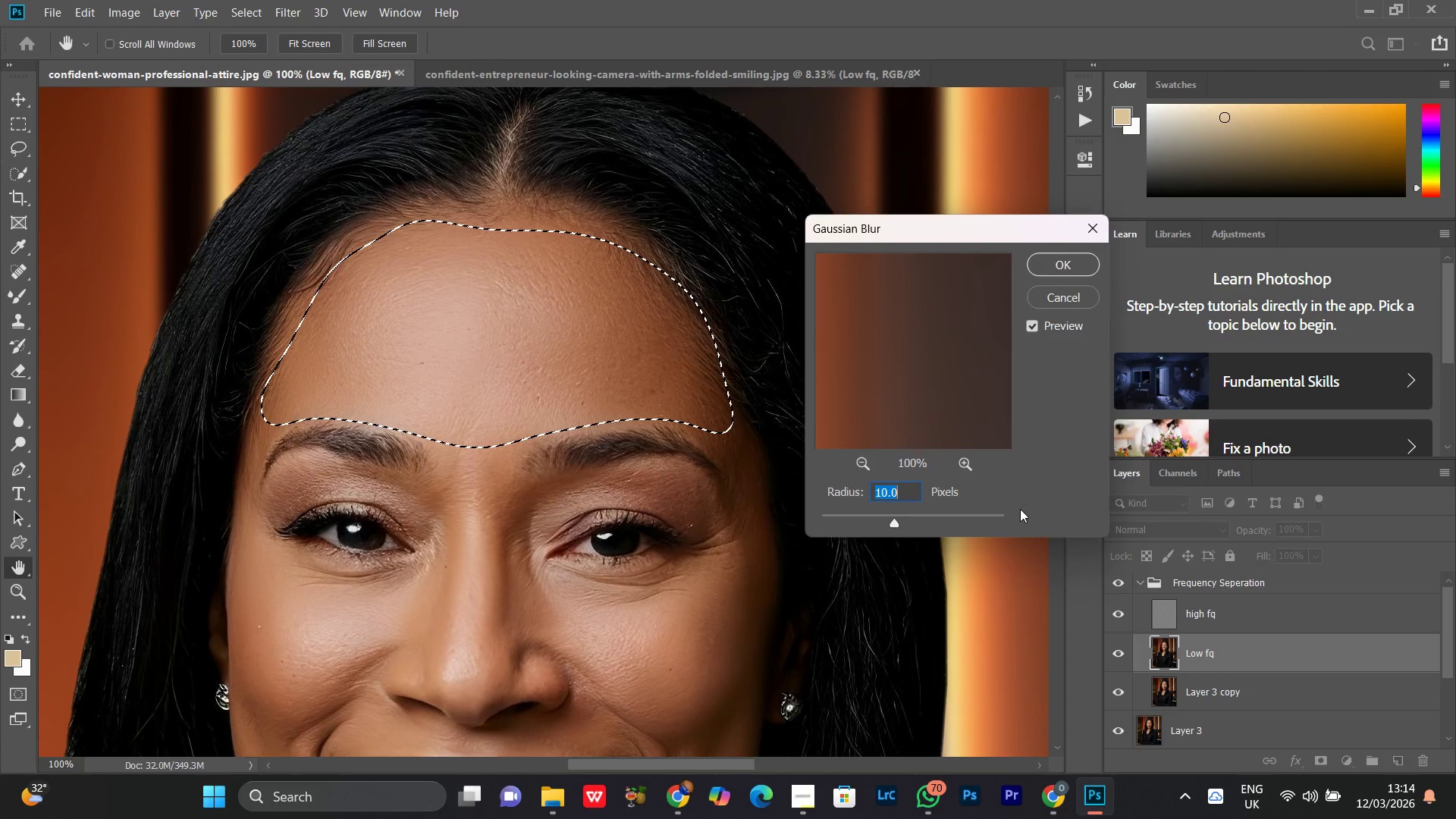 
left_click([1062, 269])
 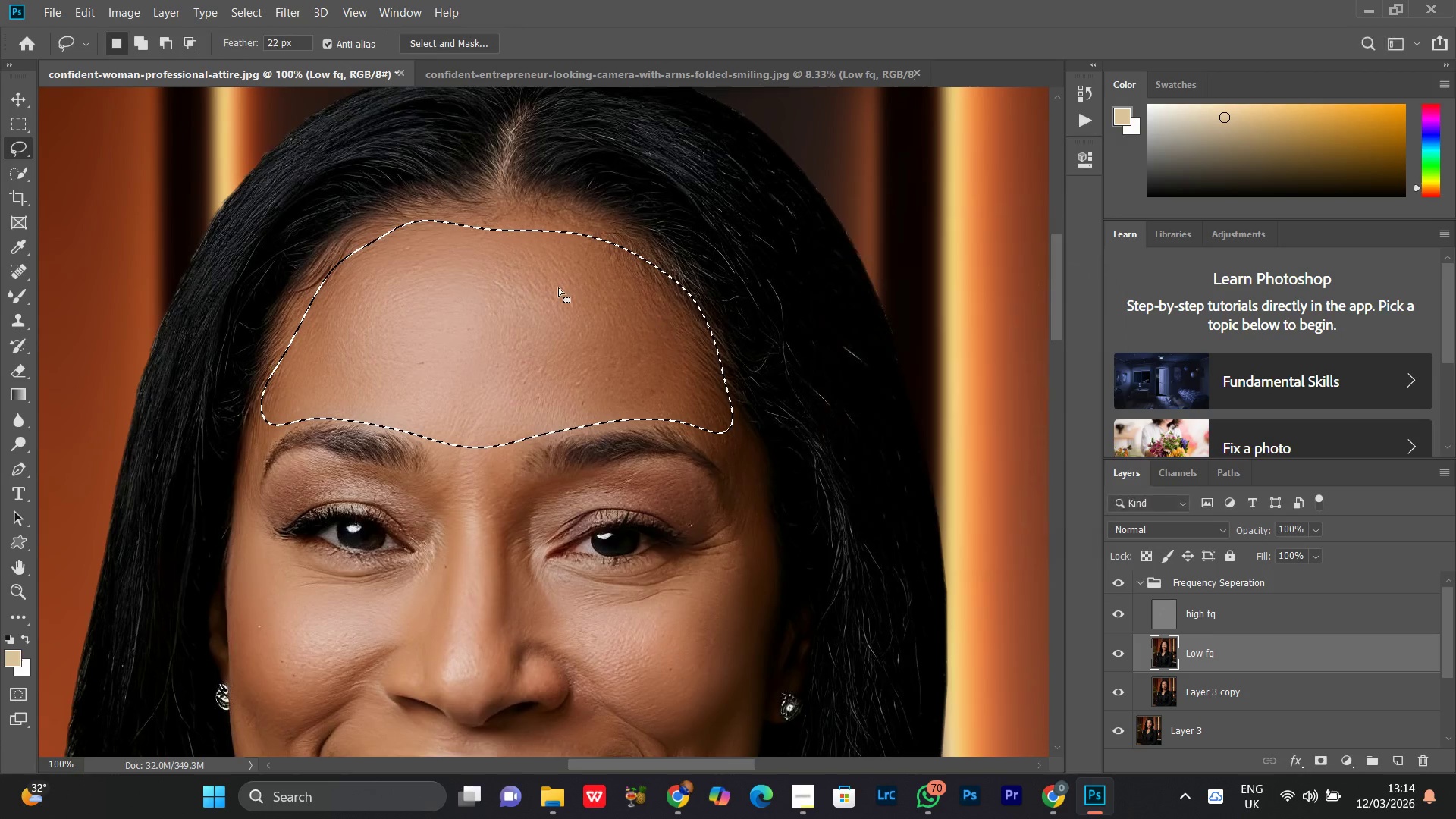 
right_click([558, 287])
 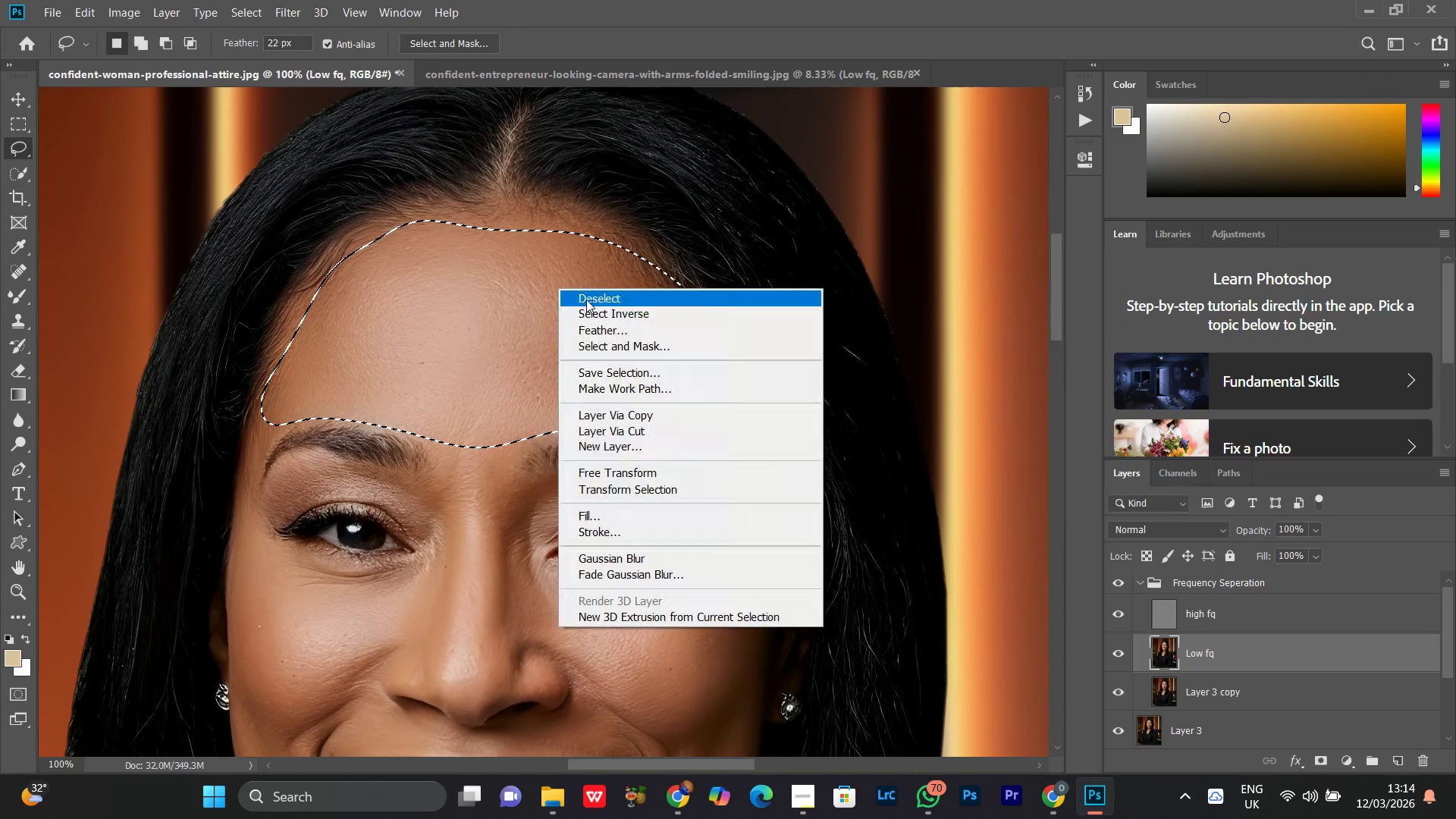 
left_click([586, 300])
 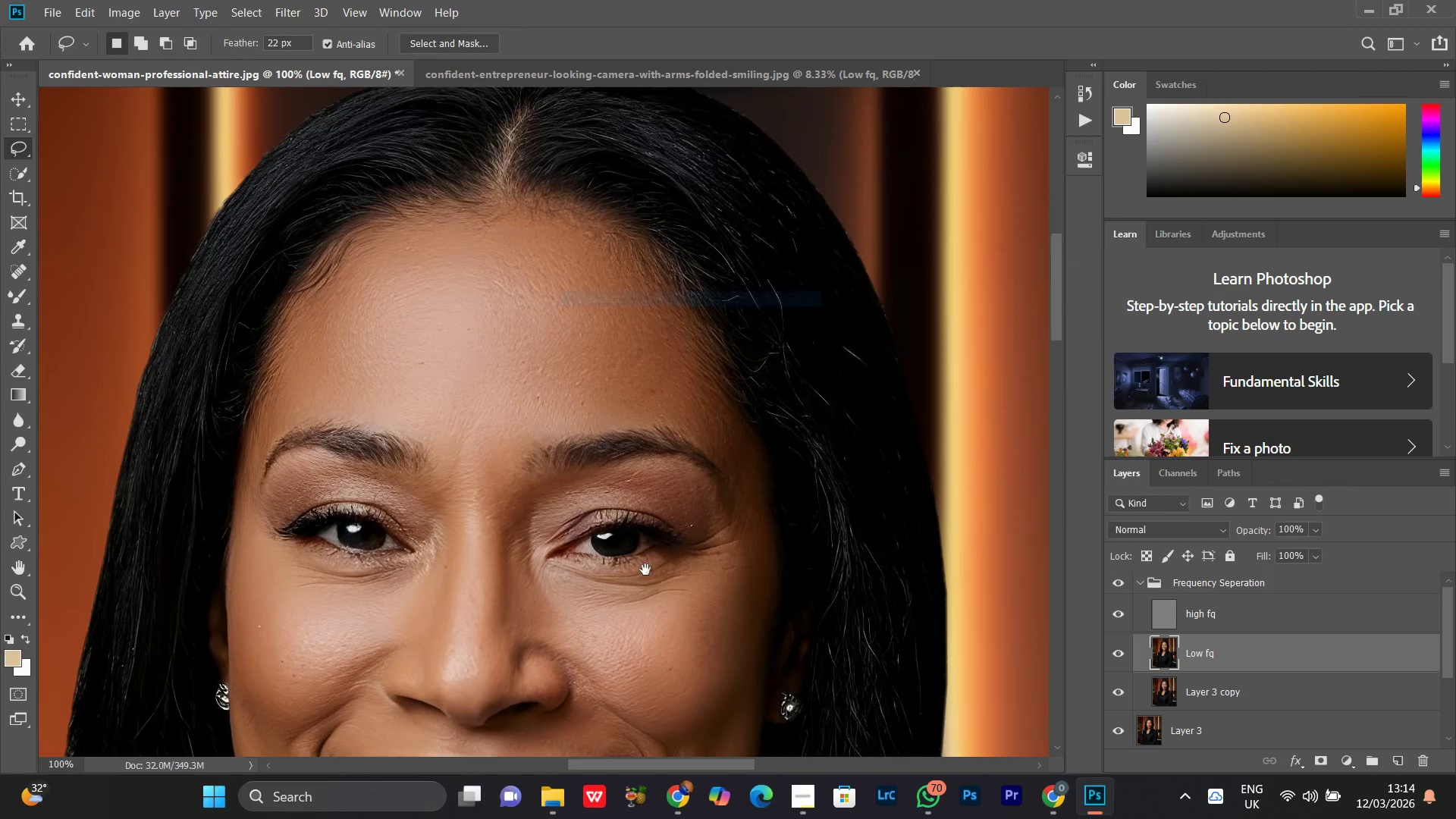 
hold_key(key=Space, duration=0.66)
 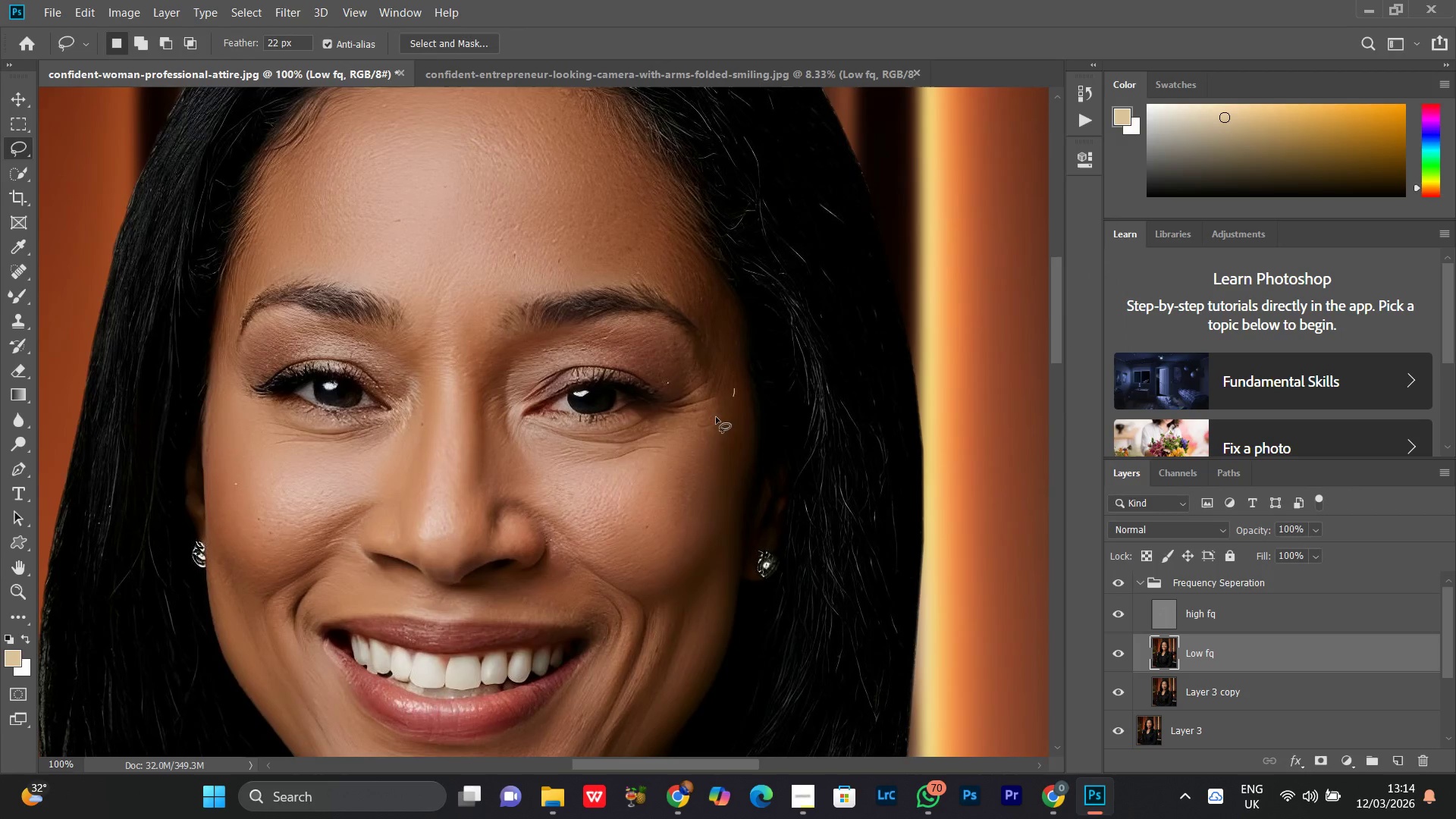 
left_click_drag(start_coordinate=[645, 570], to_coordinate=[622, 427])
 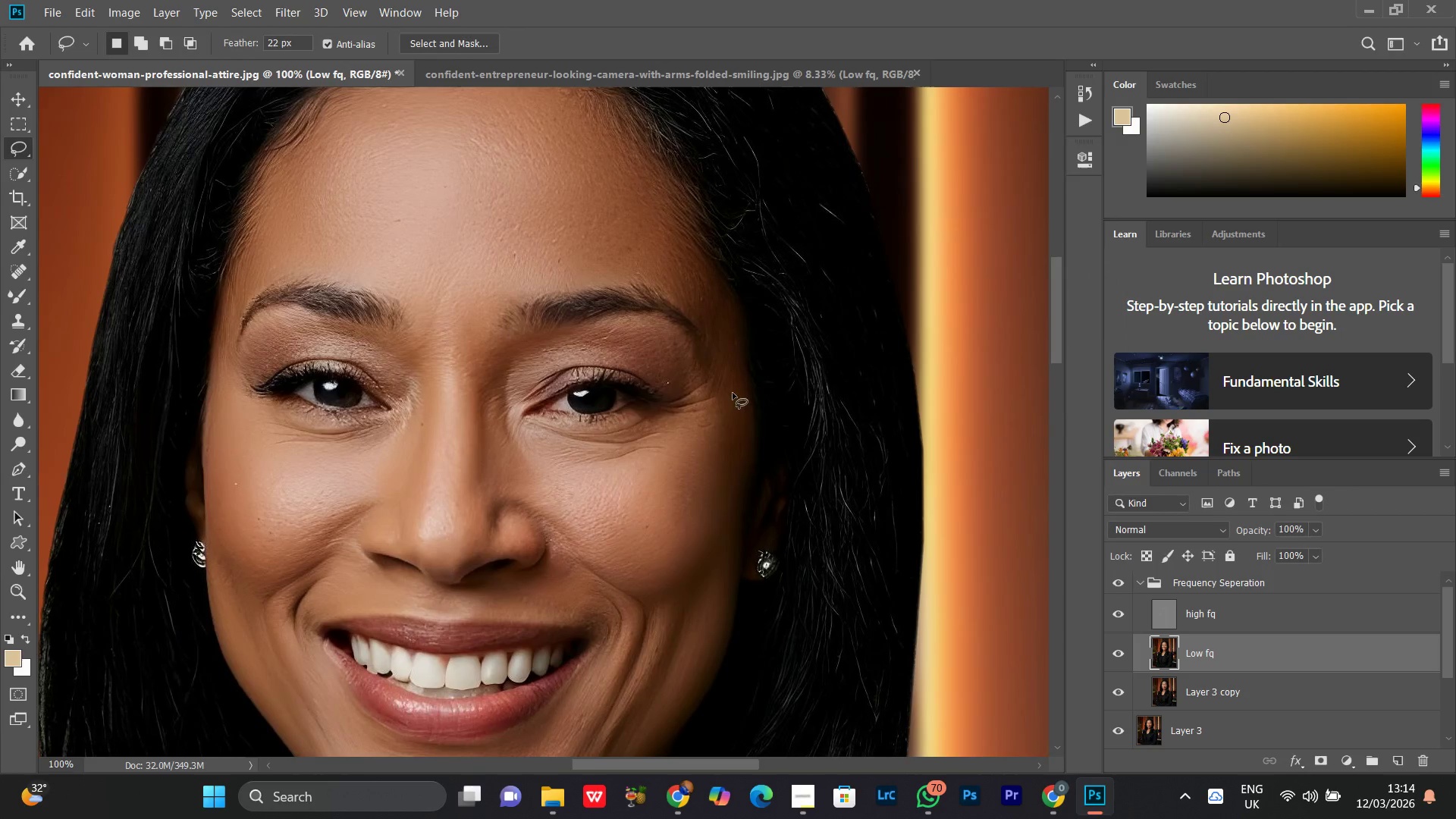 
left_click_drag(start_coordinate=[734, 388], to_coordinate=[752, 427])
 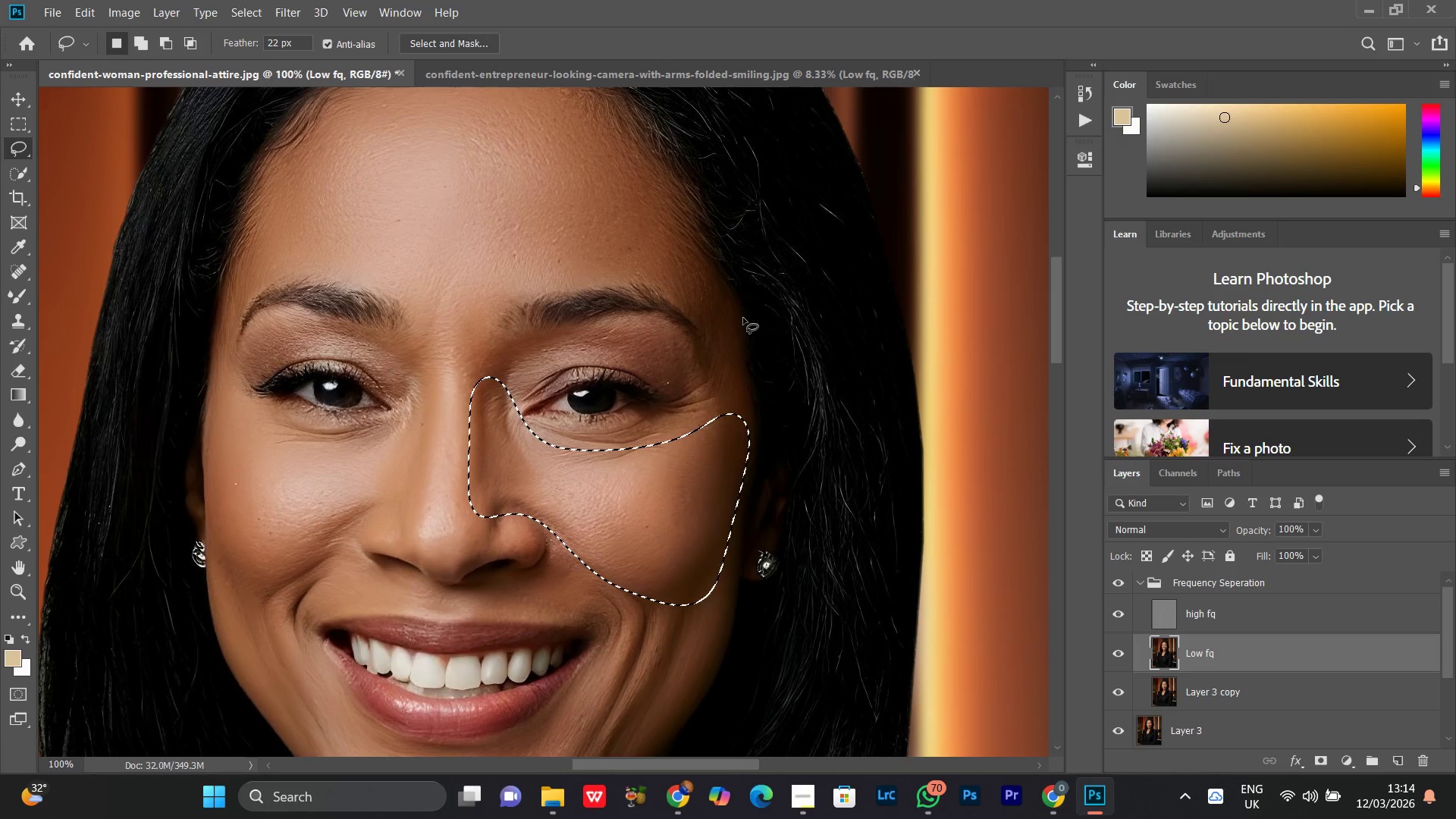 
right_click([743, 318])
 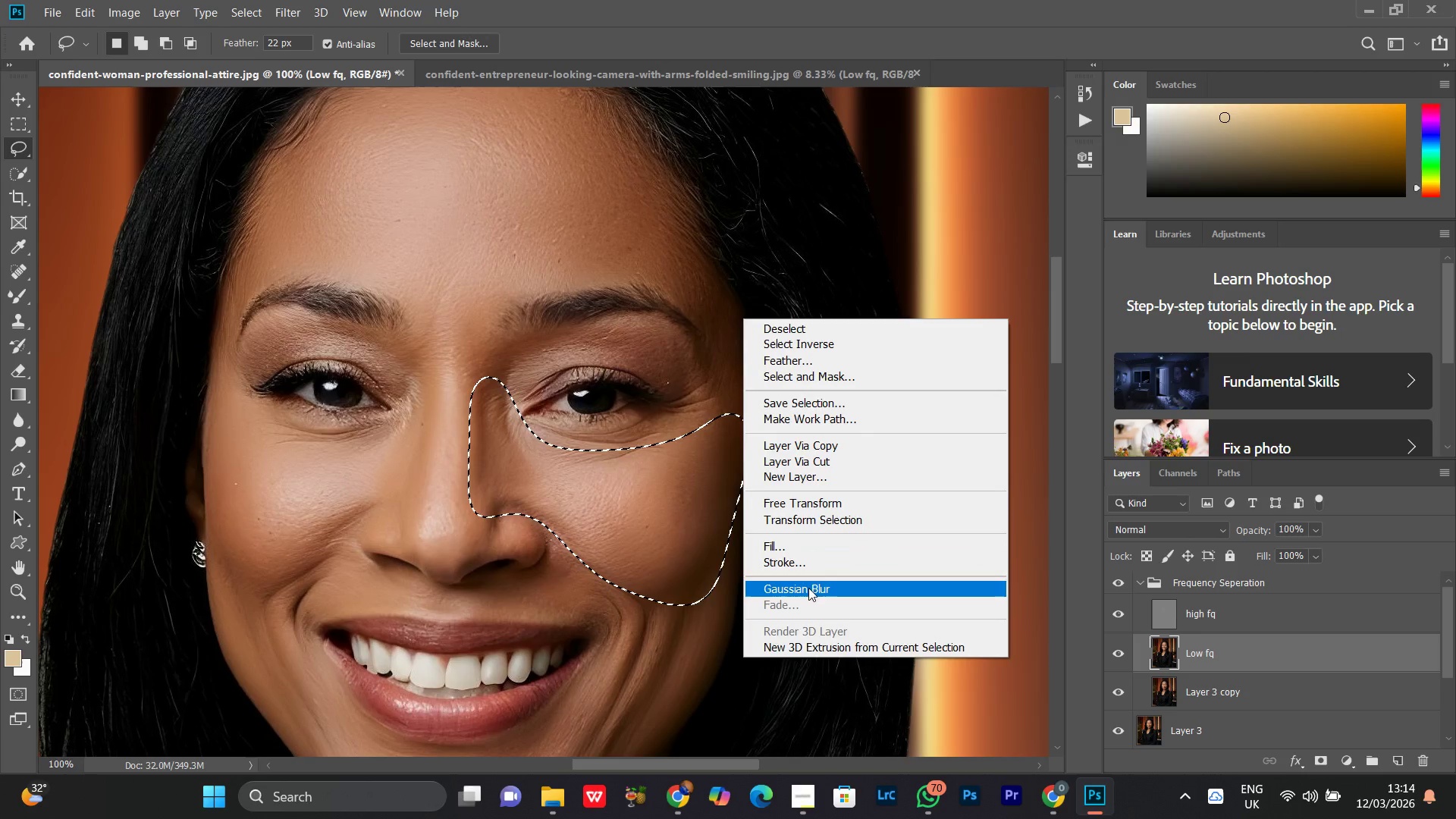 
left_click([799, 595])
 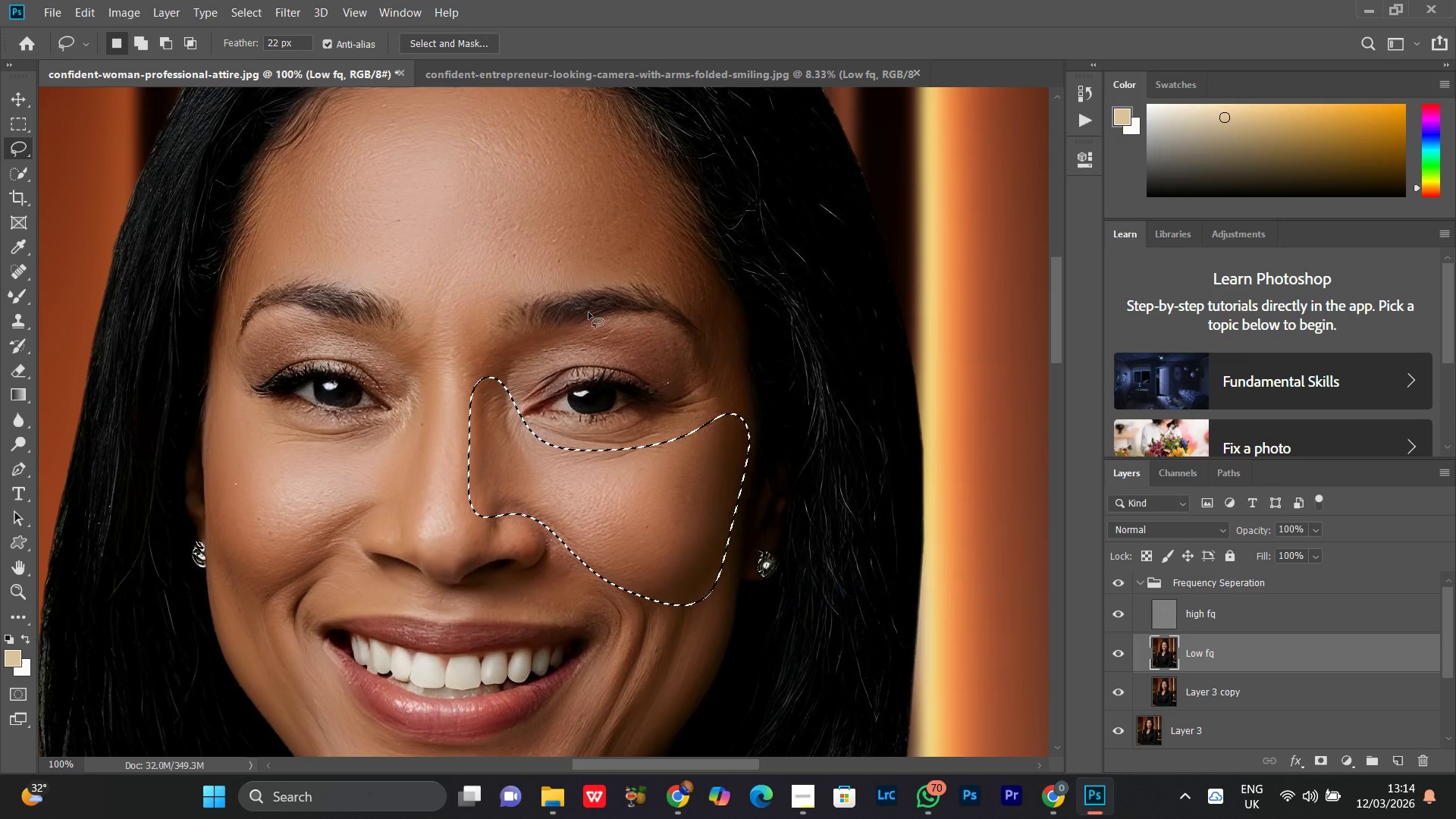 
right_click([588, 312])
 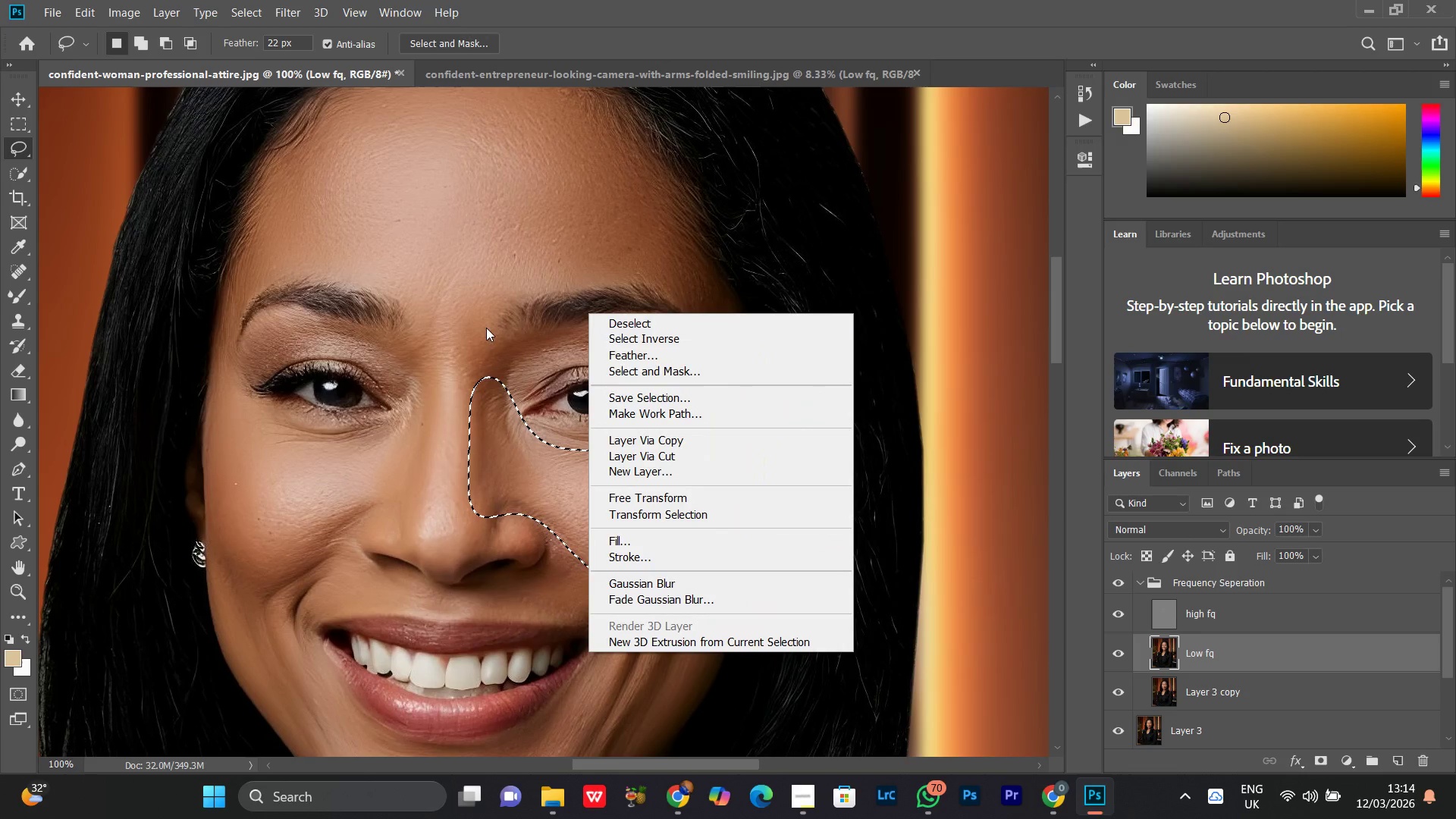 
left_click([475, 315])
 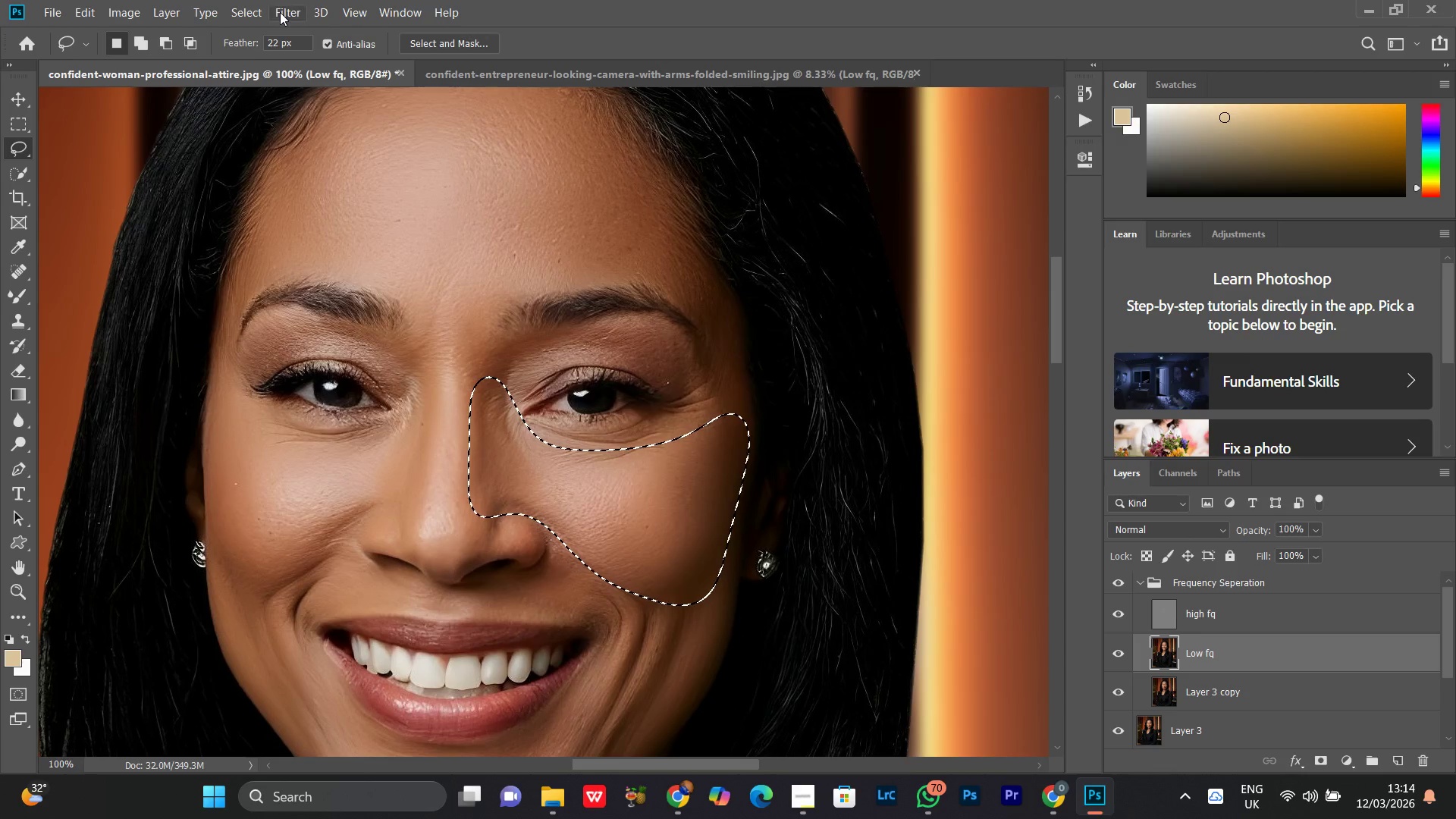 
key(Control+Z)
 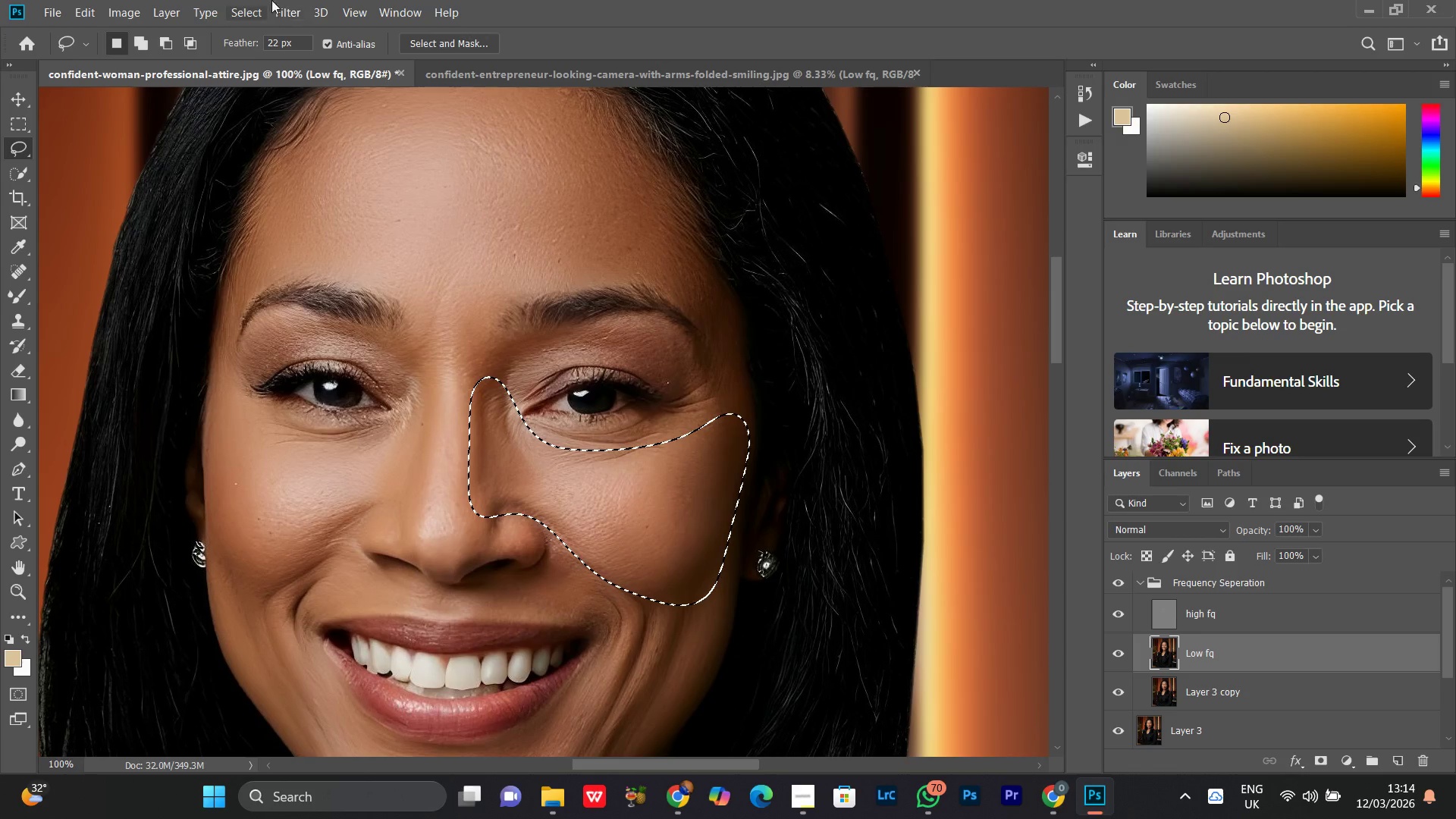 
left_click([281, 11])
 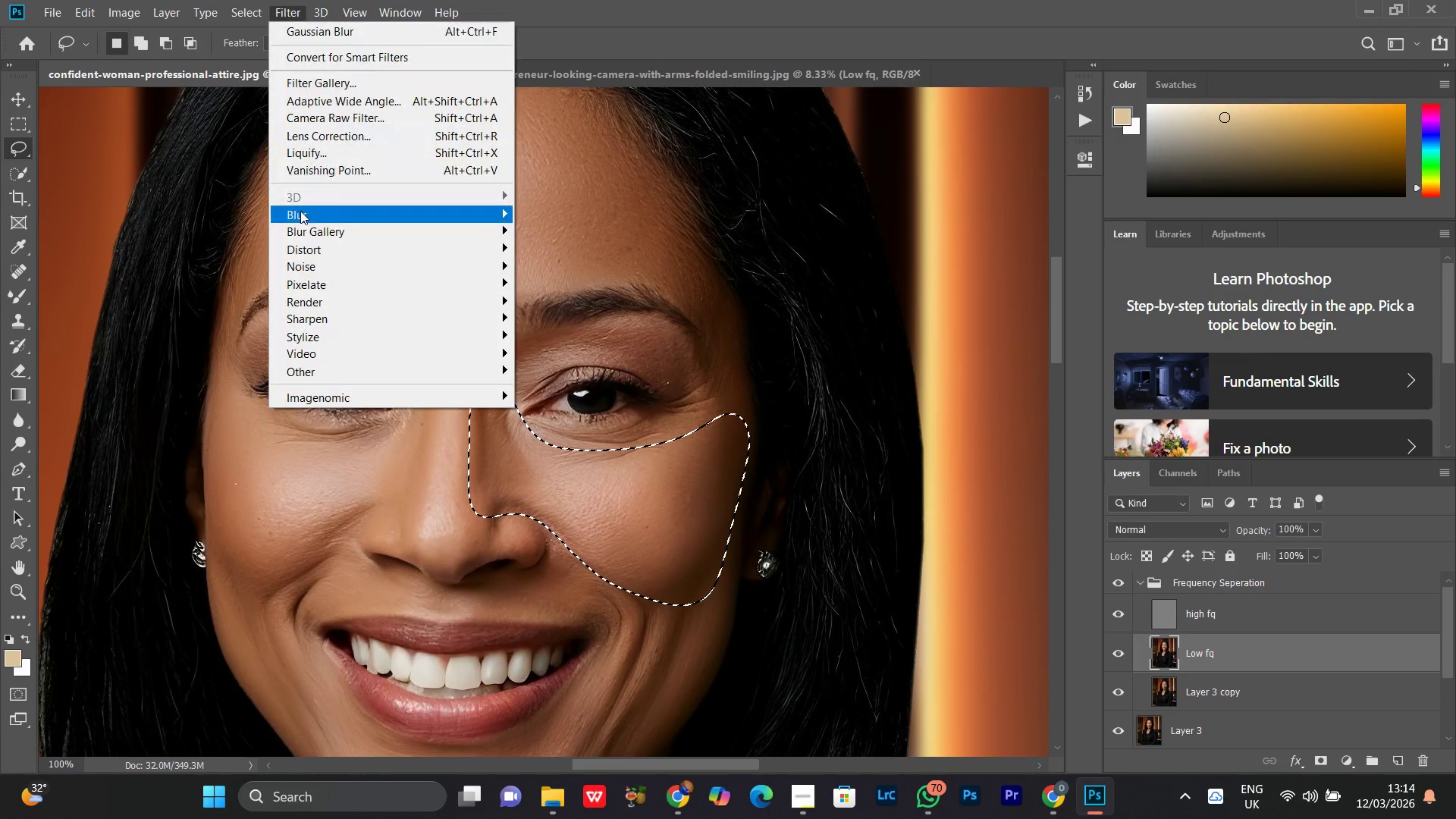 
left_click([300, 211])
 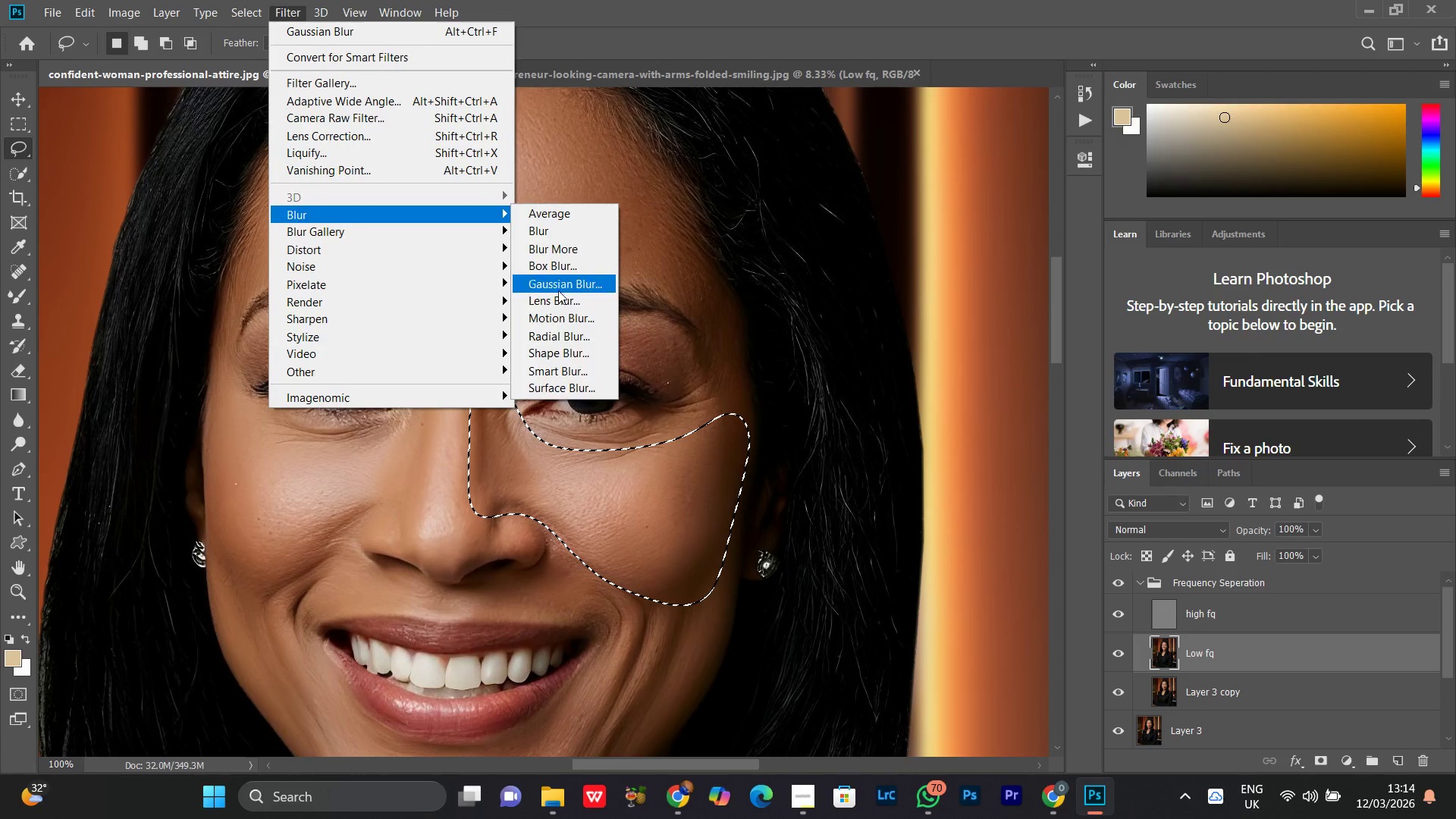 
left_click([558, 290])
 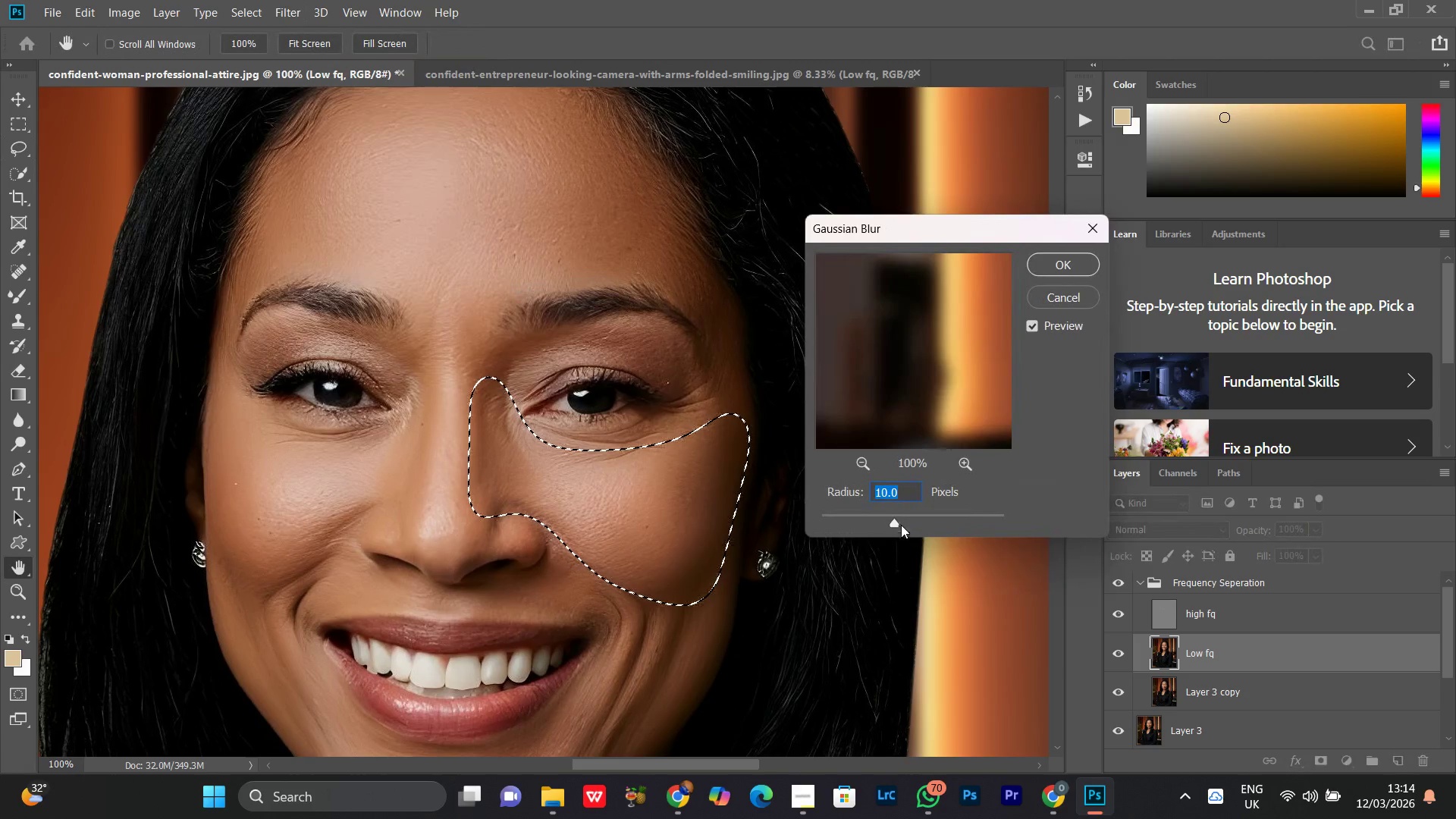 
left_click([899, 523])
 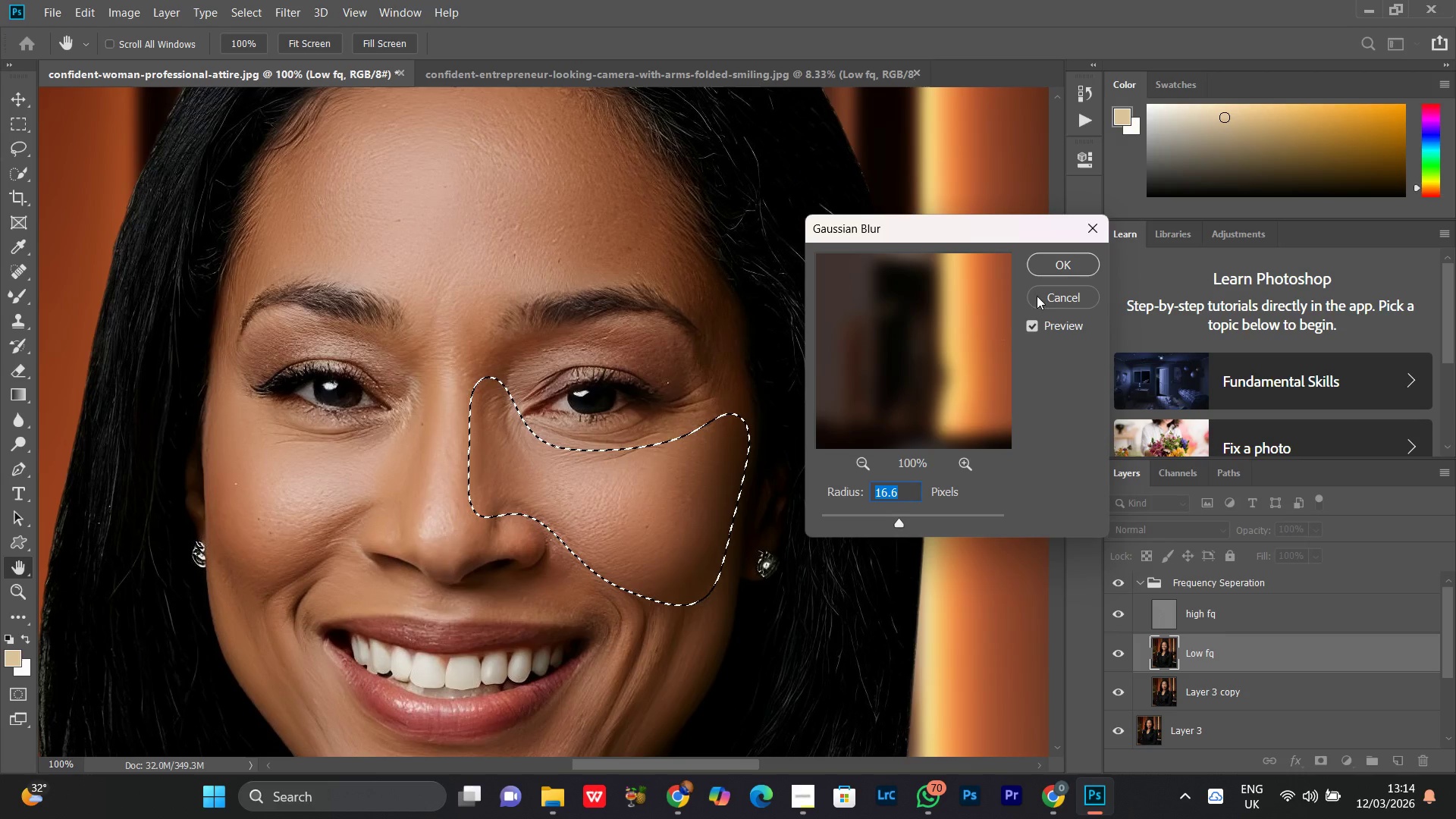 
left_click([1061, 263])
 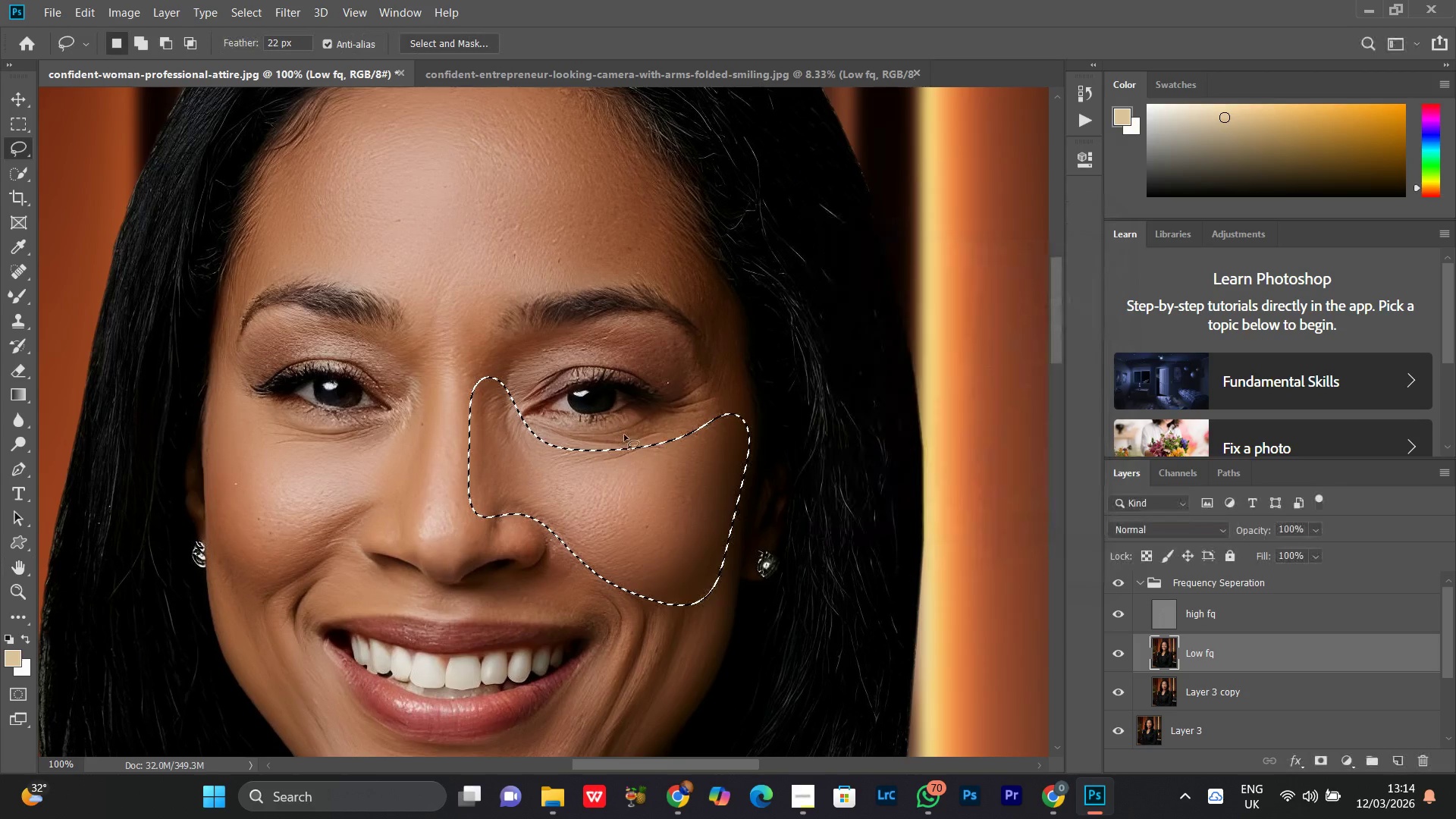 
key(Control+D)
 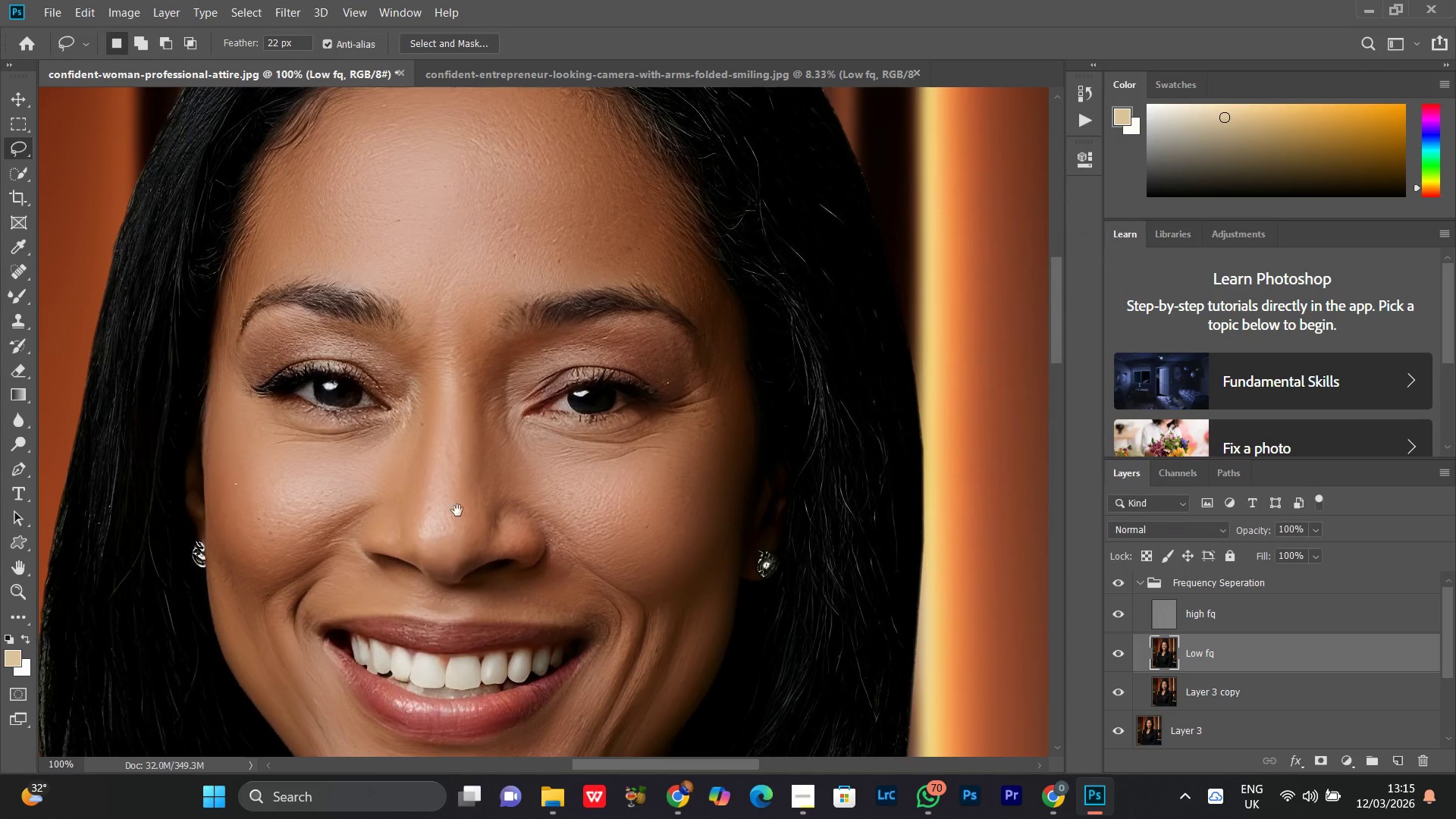 
hold_key(key=Space, duration=0.56)
 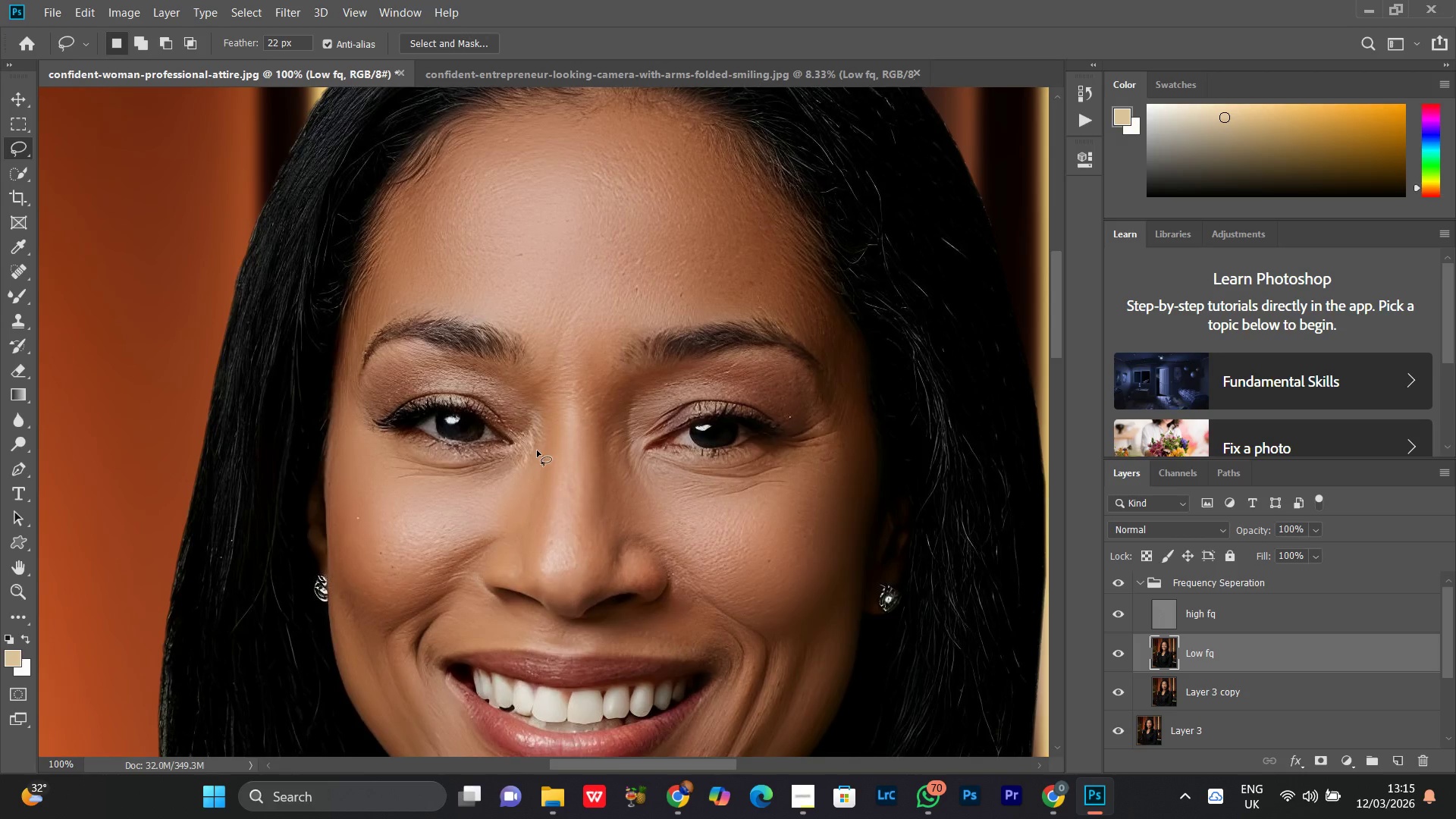 
left_click_drag(start_coordinate=[440, 503], to_coordinate=[562, 537])
 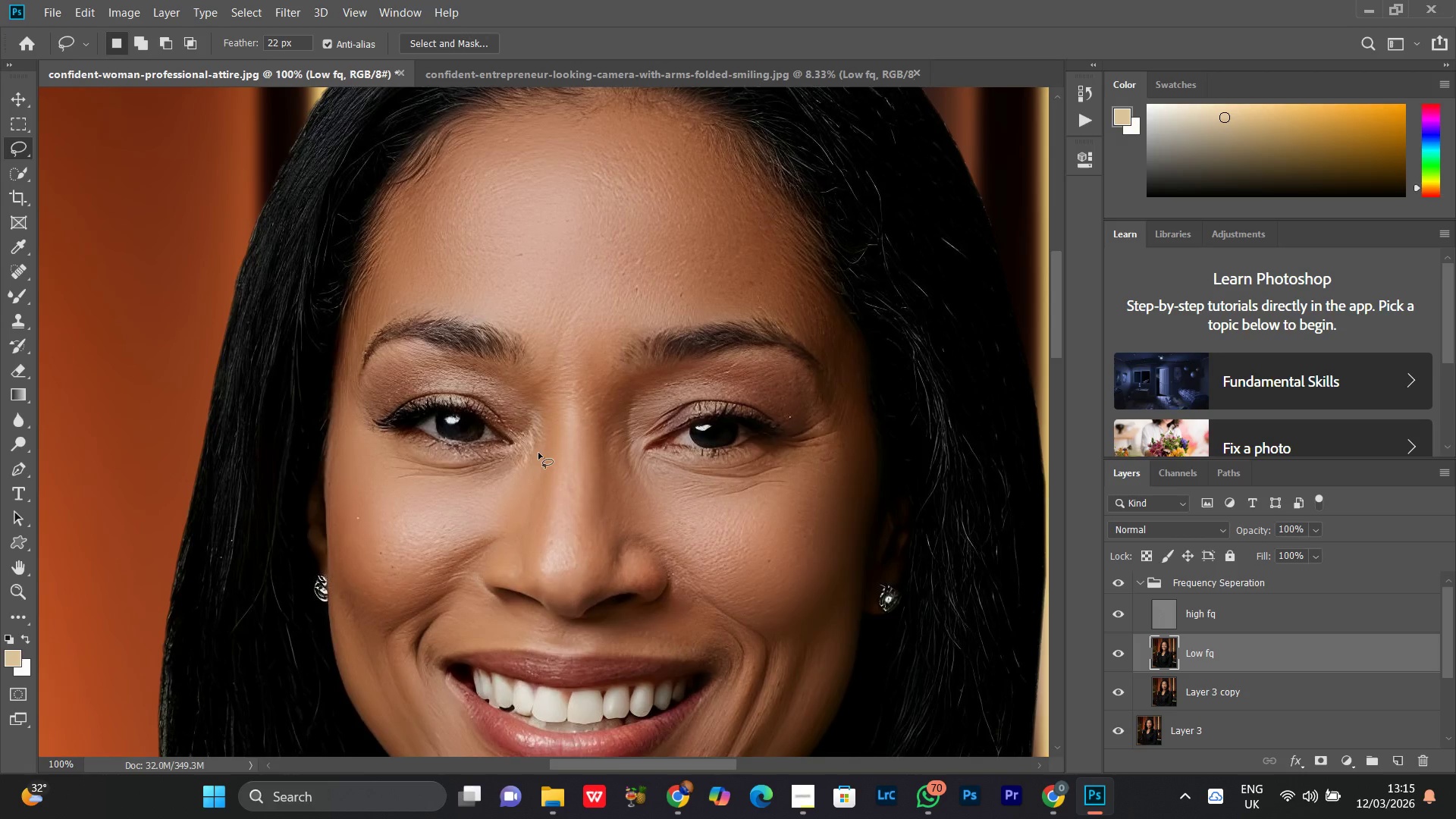 
left_click_drag(start_coordinate=[540, 446], to_coordinate=[536, 457])
 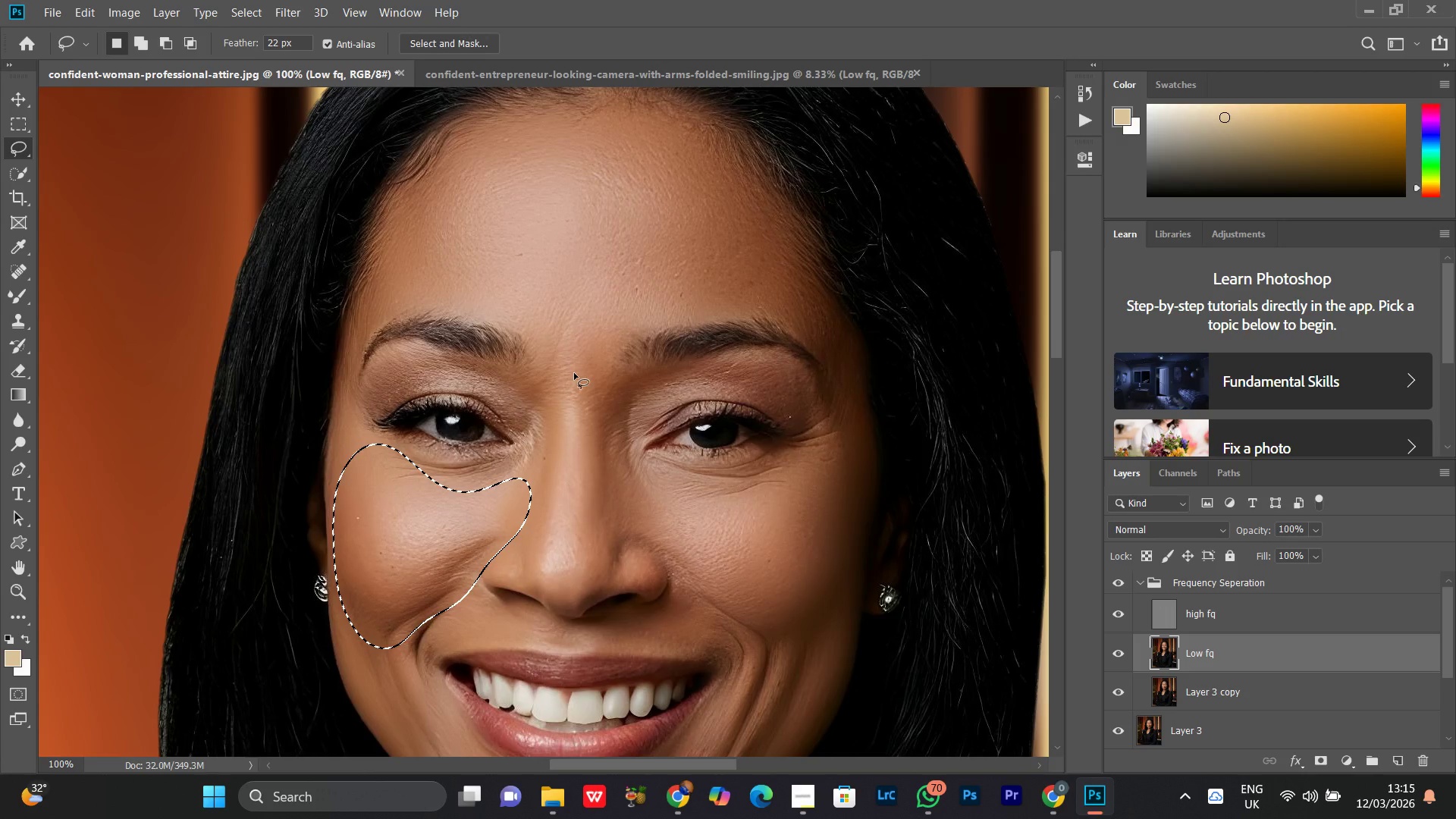 
right_click([567, 346])
 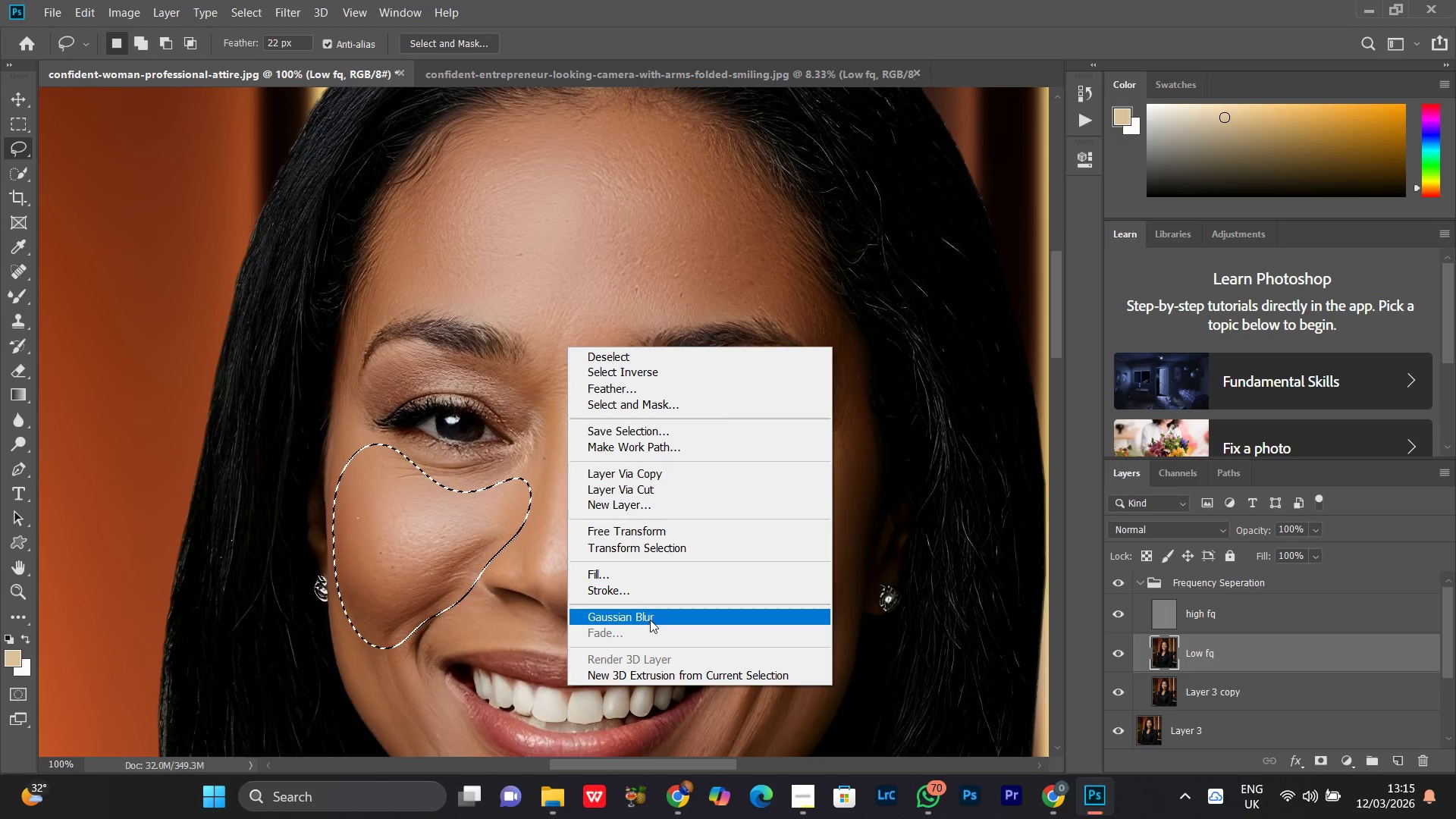 
left_click([650, 620])
 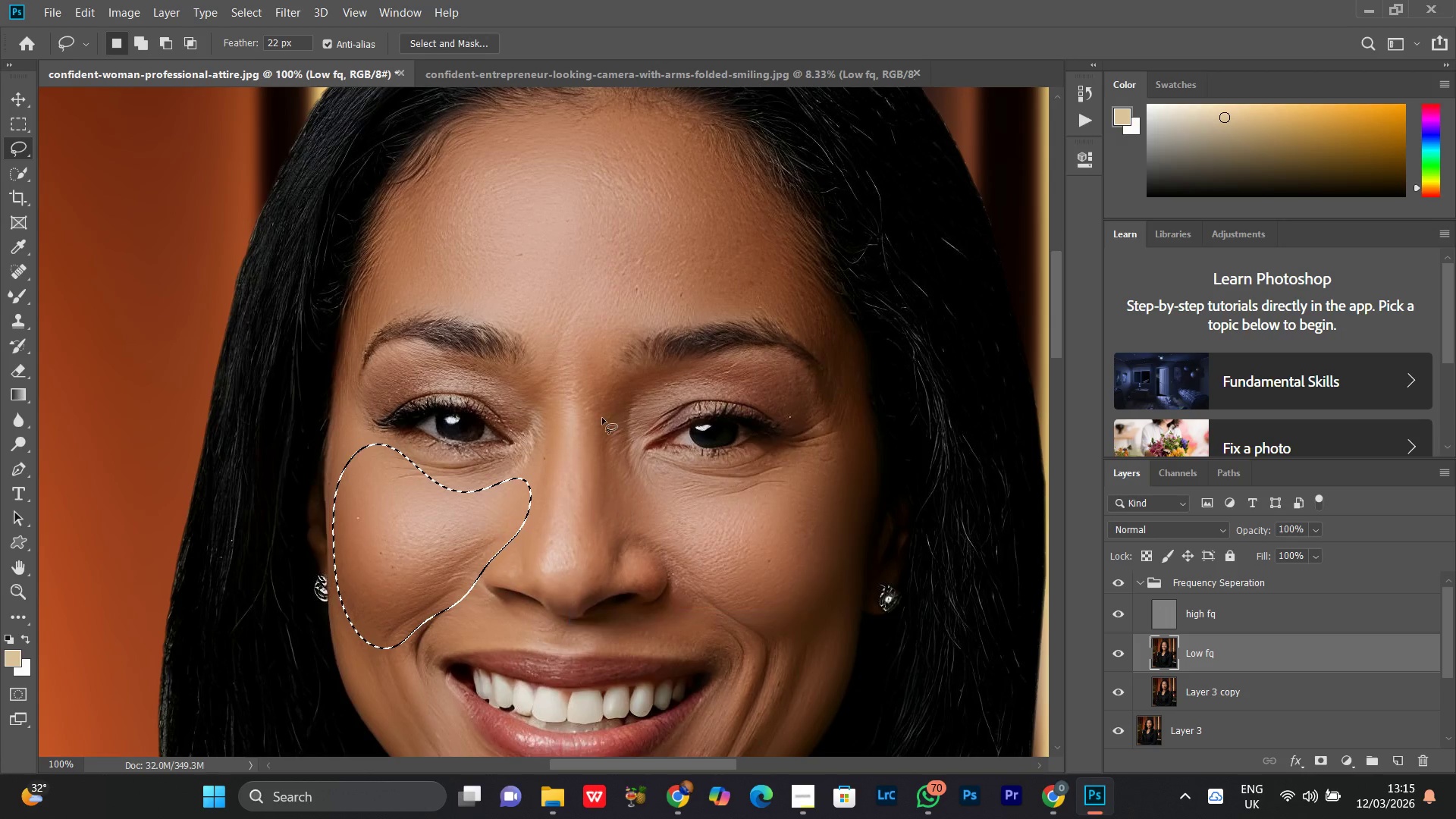 
right_click([602, 418])
 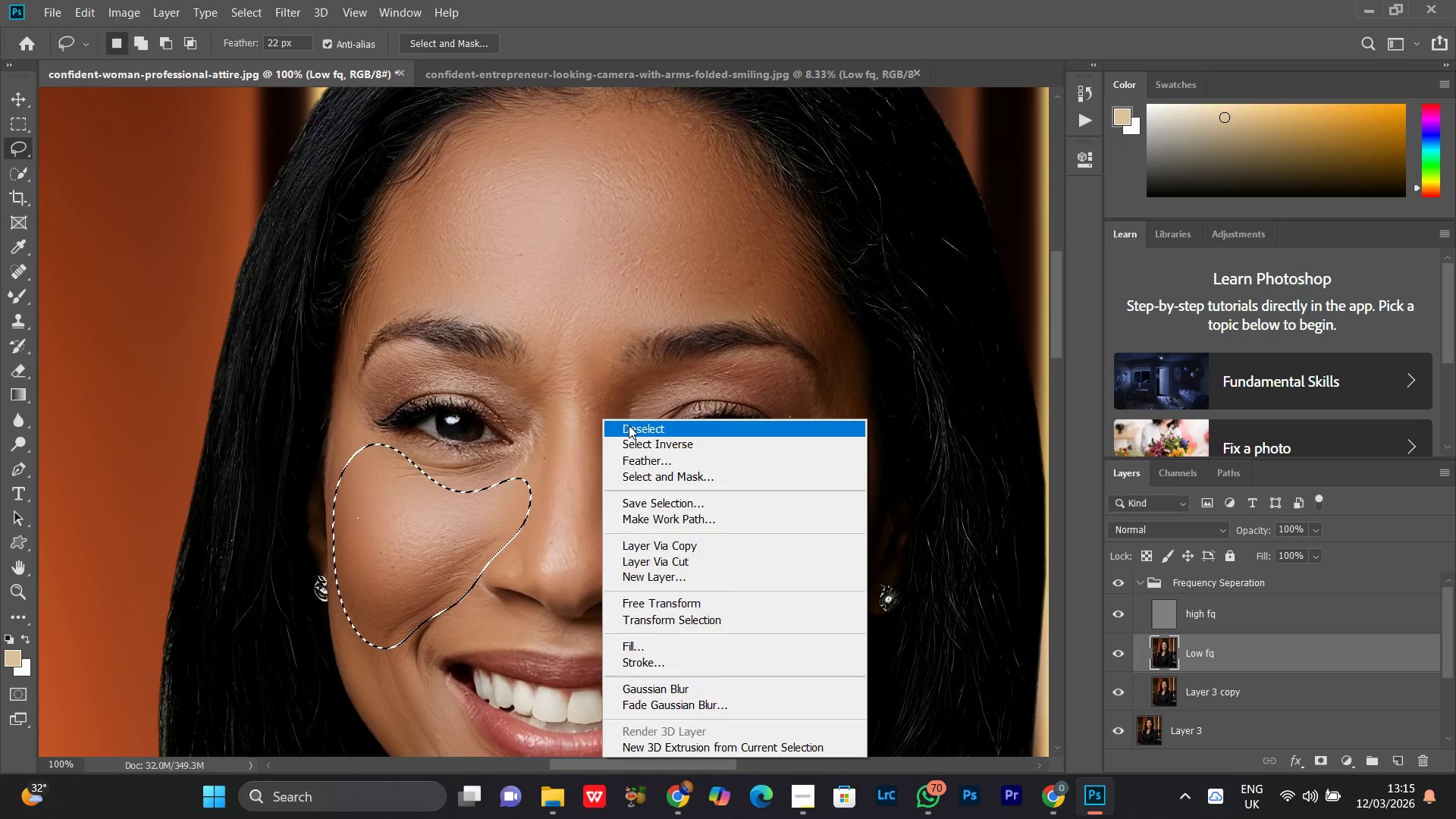 
left_click([629, 428])
 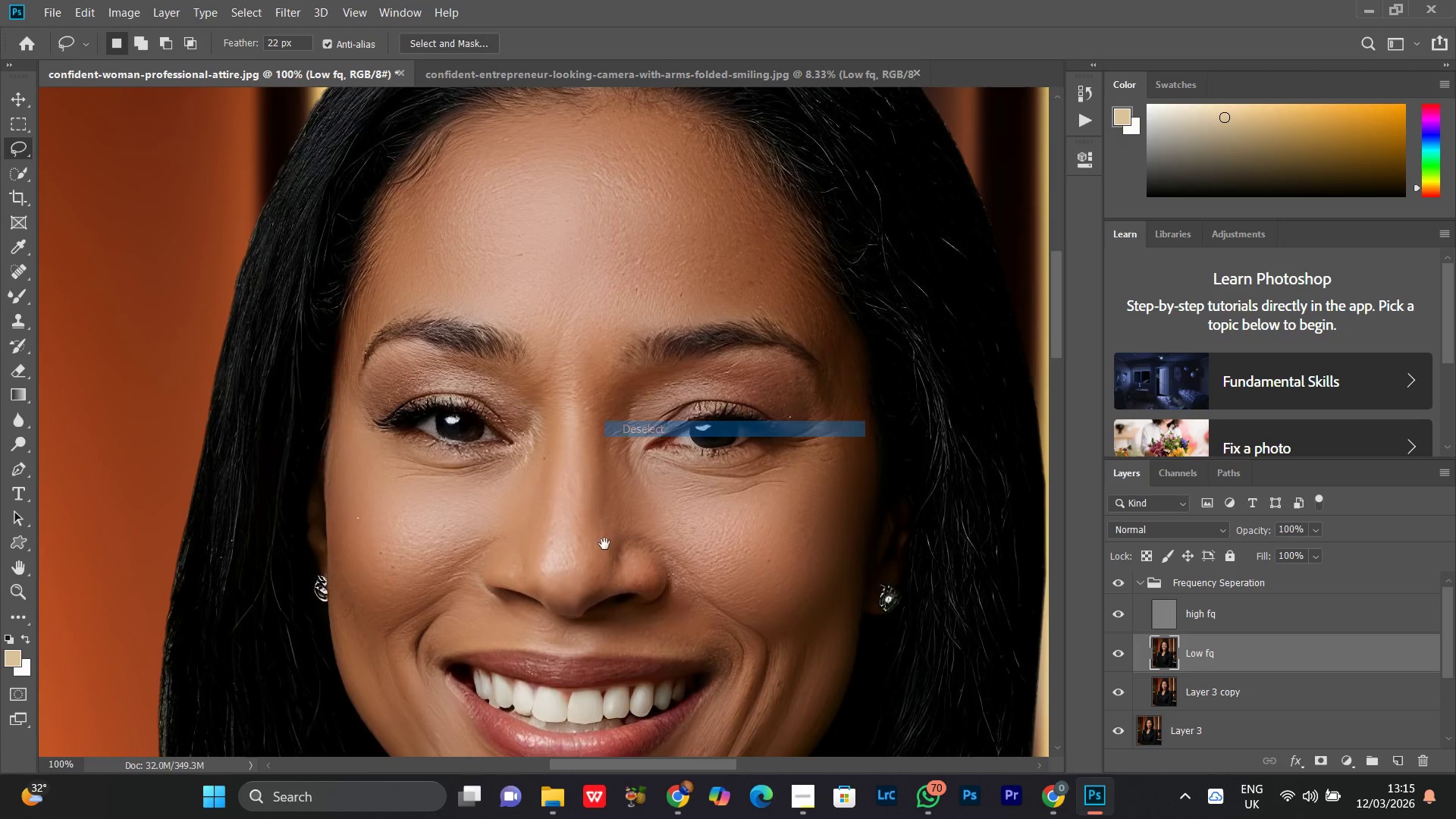 
hold_key(key=Space, duration=0.66)
 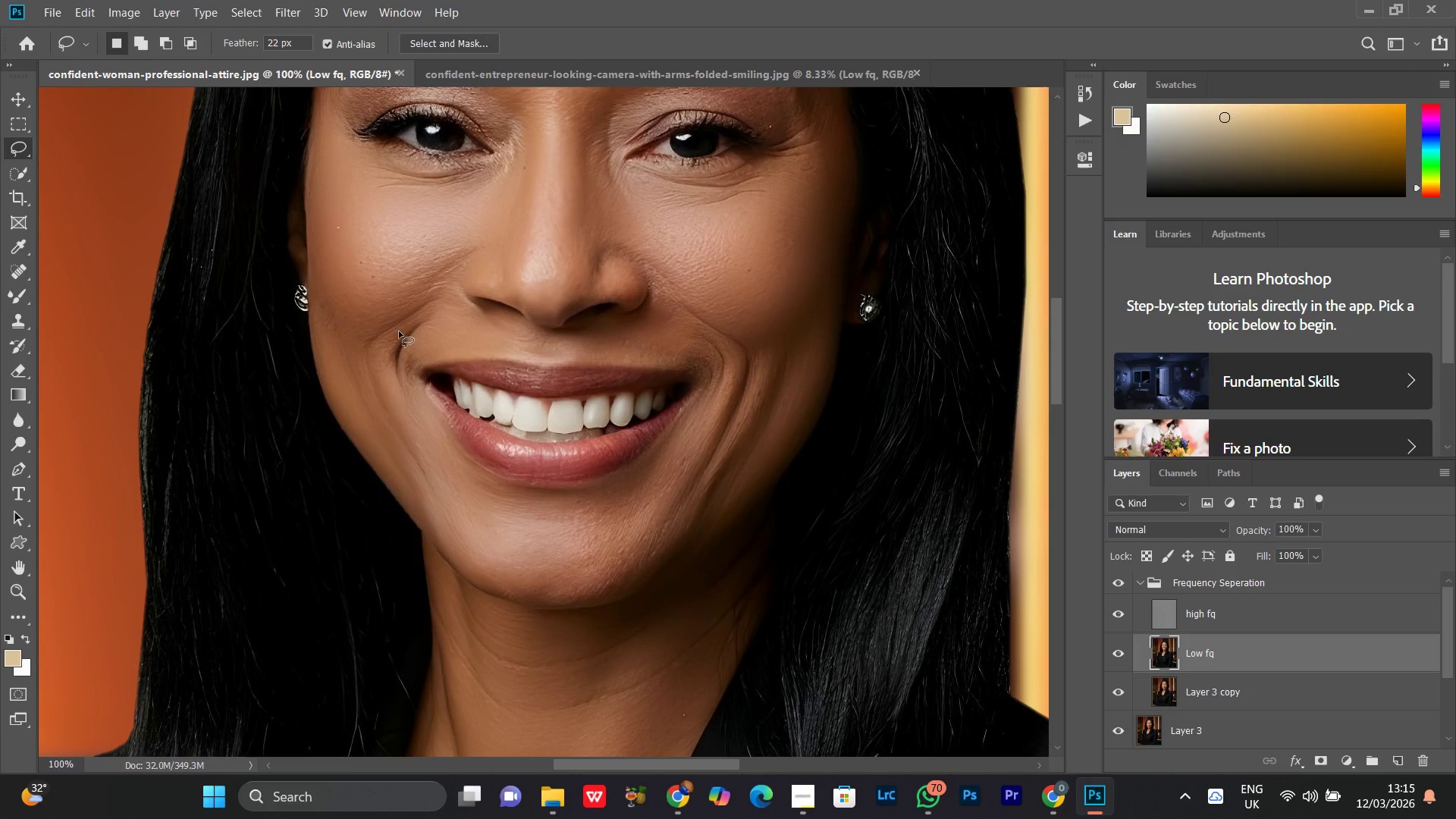 
left_click_drag(start_coordinate=[603, 548], to_coordinate=[583, 257])
 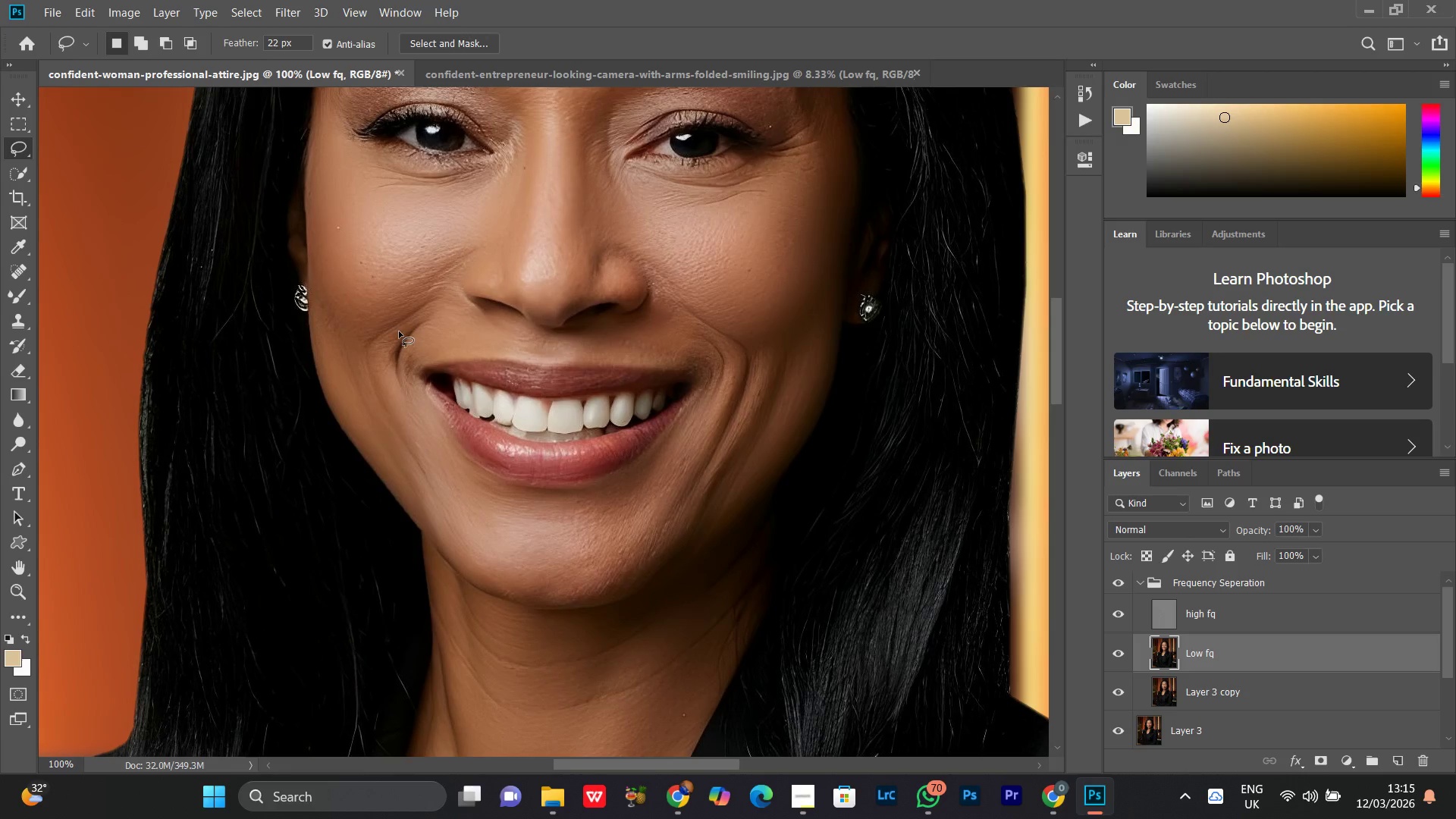 
left_click_drag(start_coordinate=[398, 328], to_coordinate=[398, 334])
 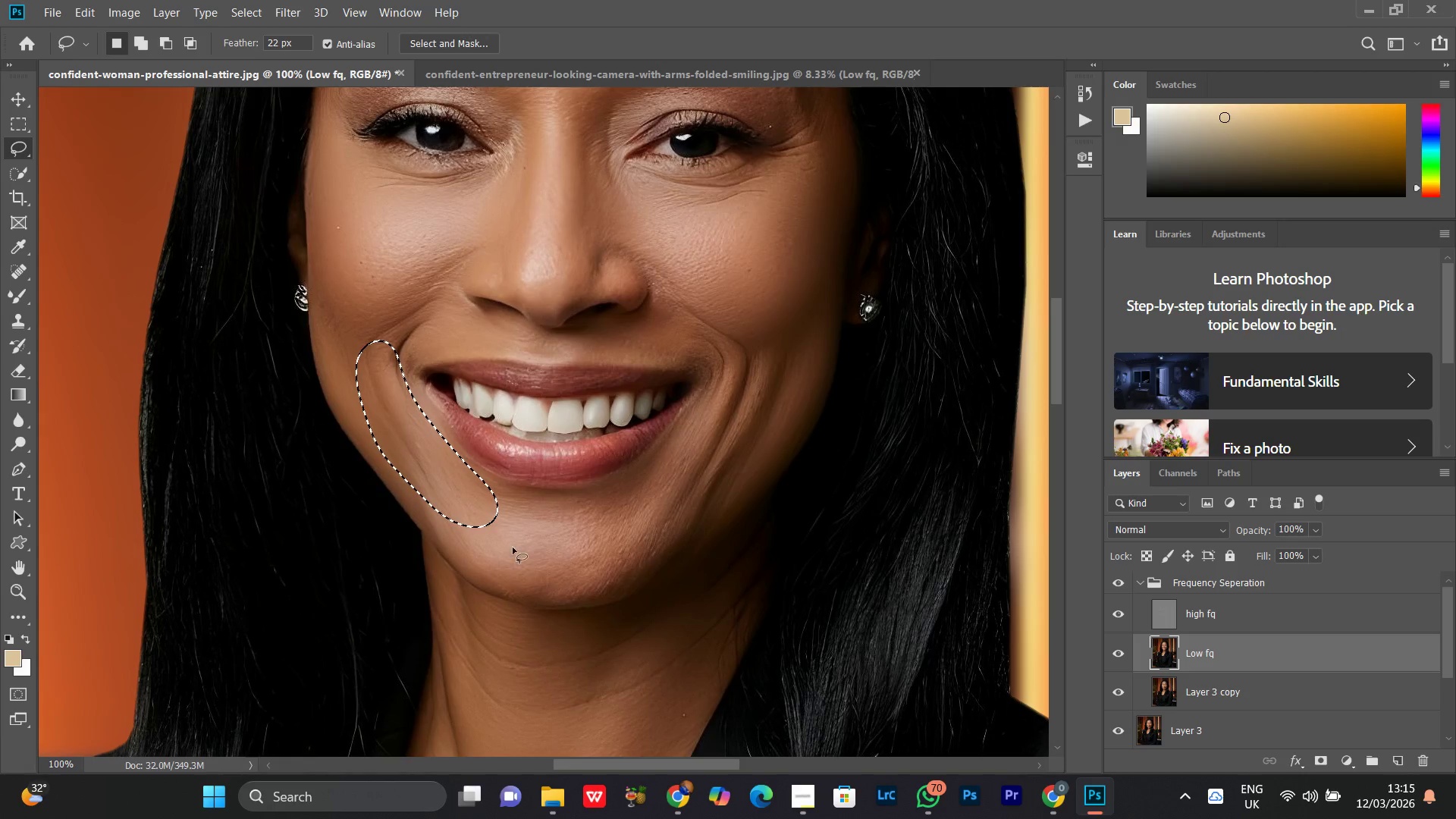 
right_click([519, 328])
 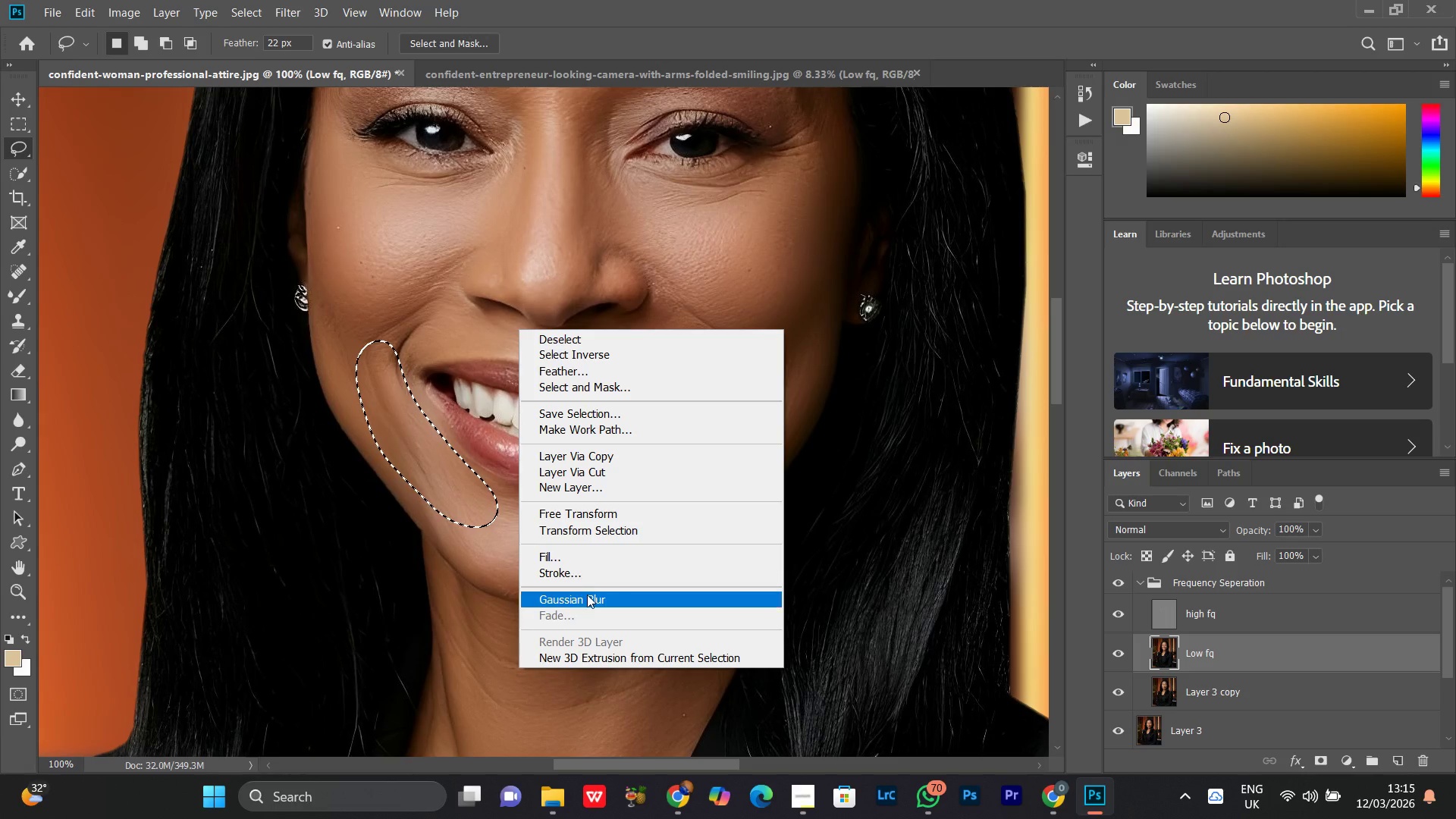 
left_click([587, 596])
 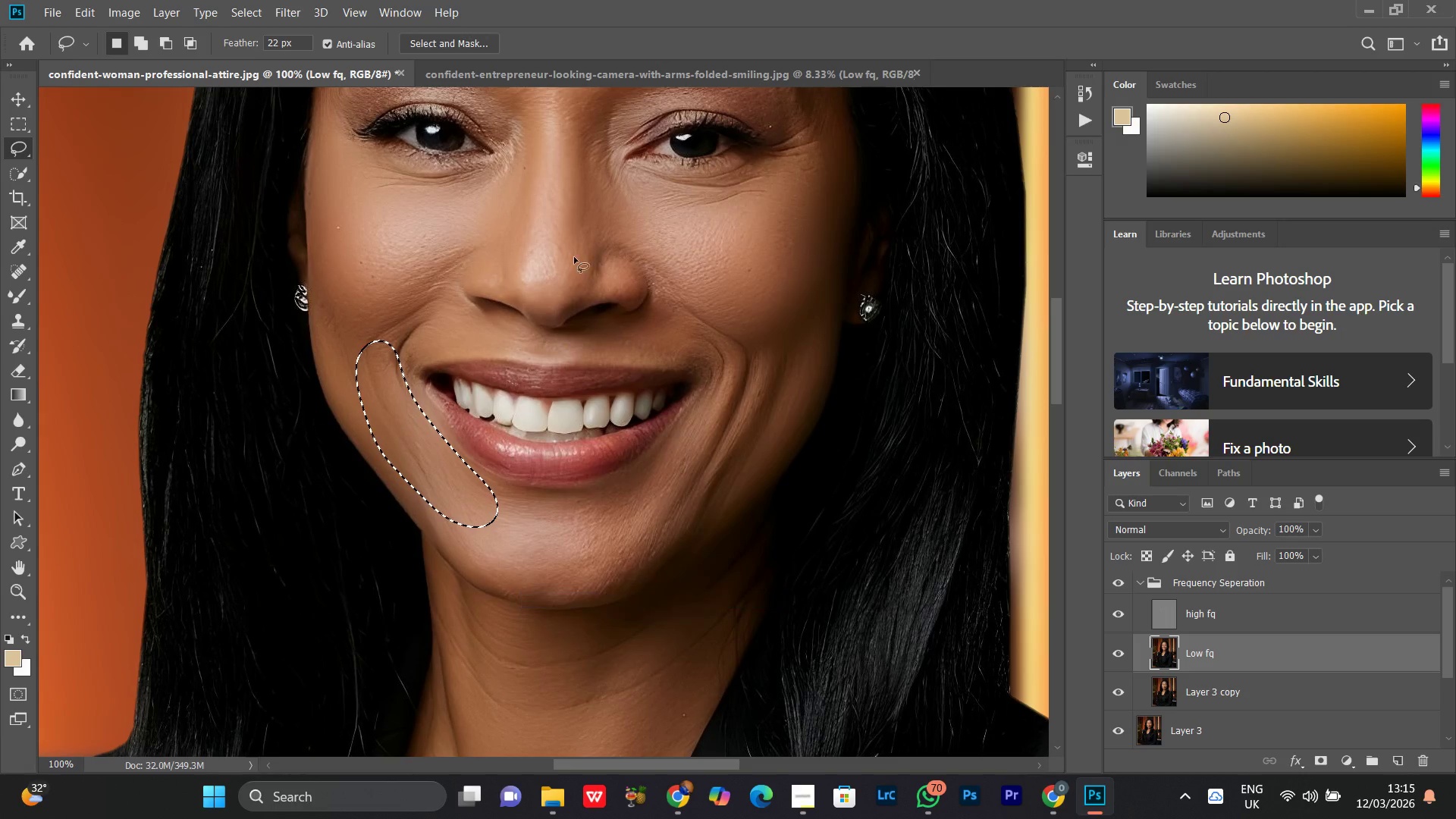 
right_click([574, 257])
 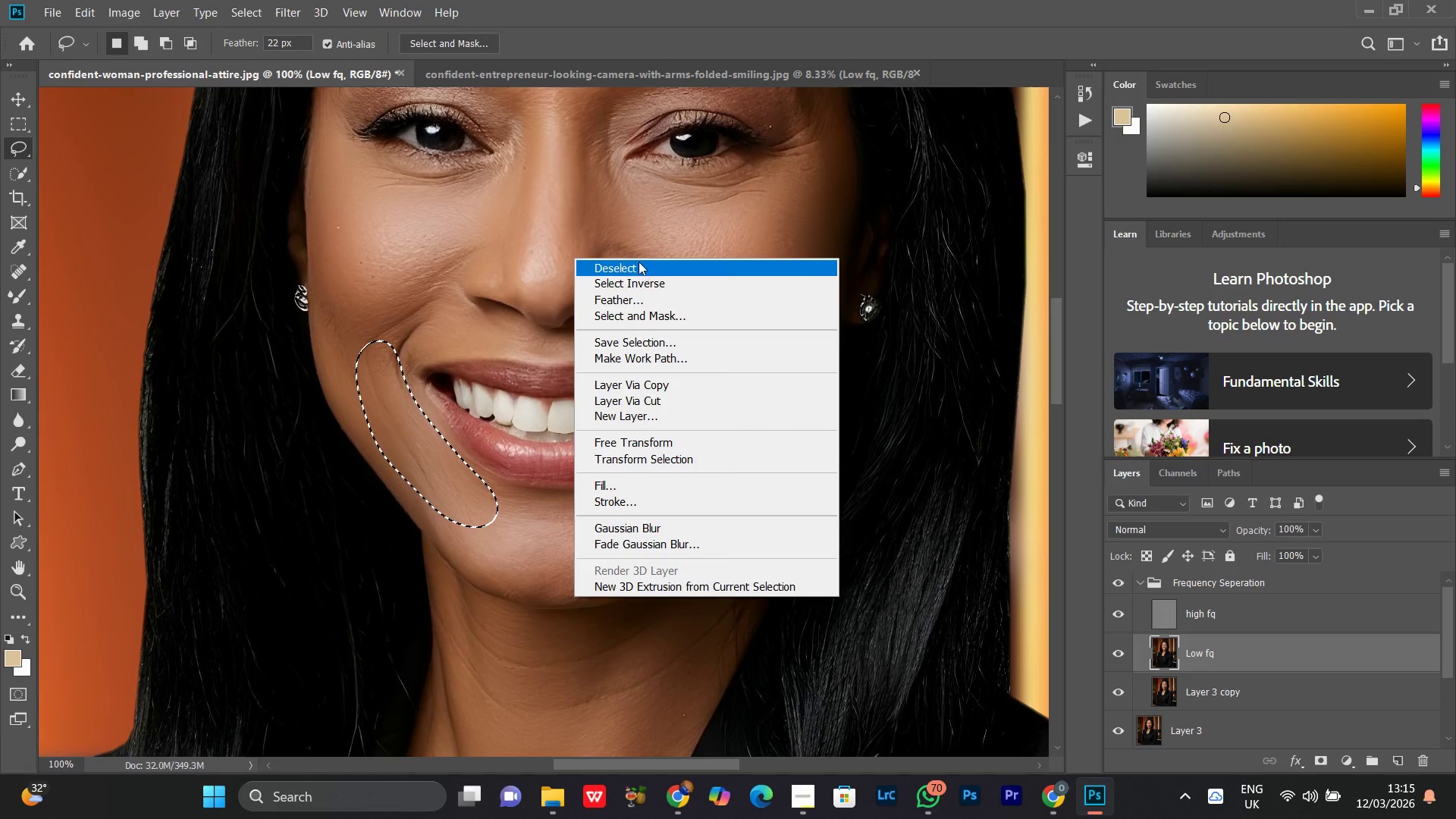 
left_click([639, 262])
 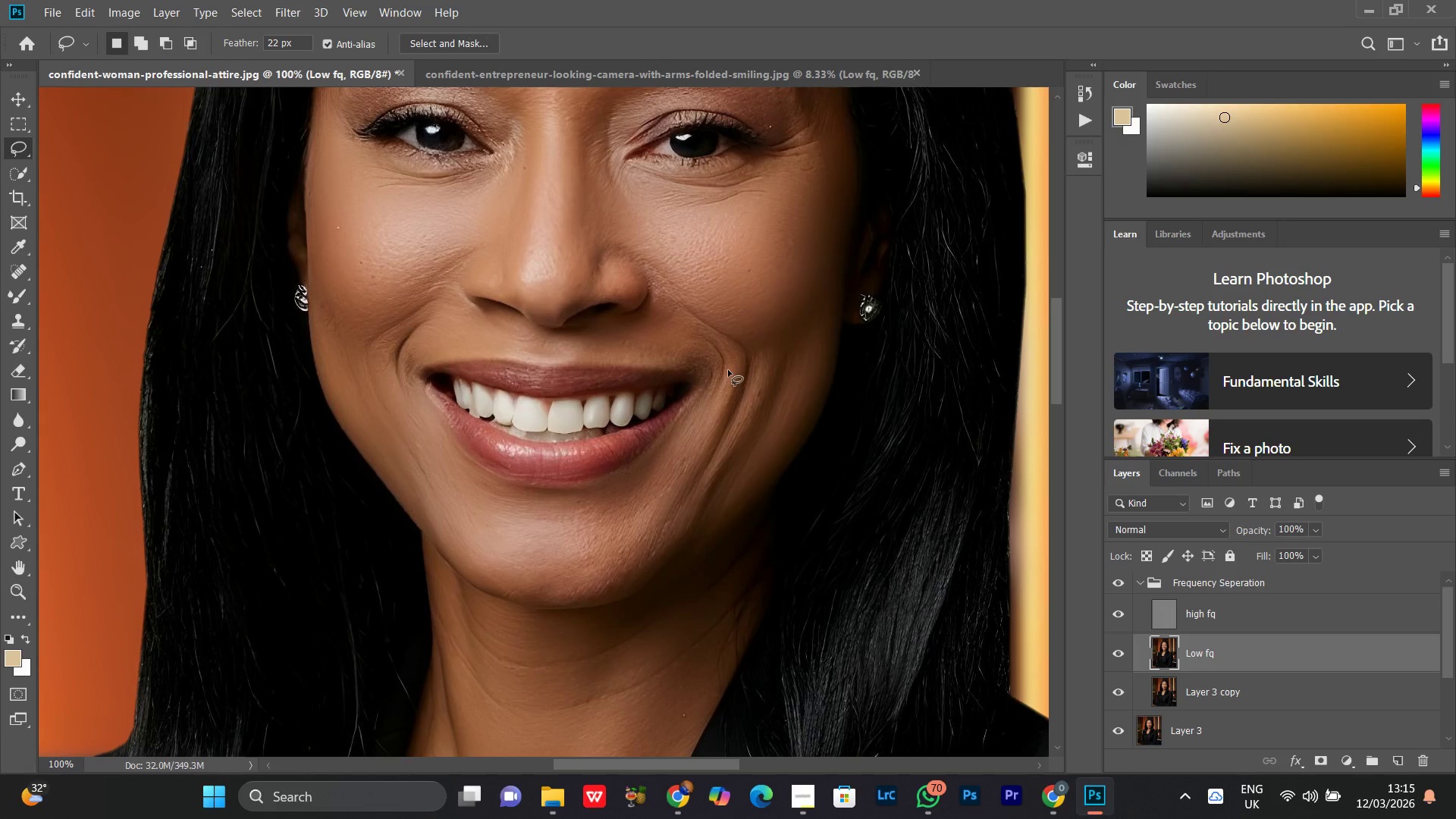 
left_click_drag(start_coordinate=[728, 370], to_coordinate=[726, 355])
 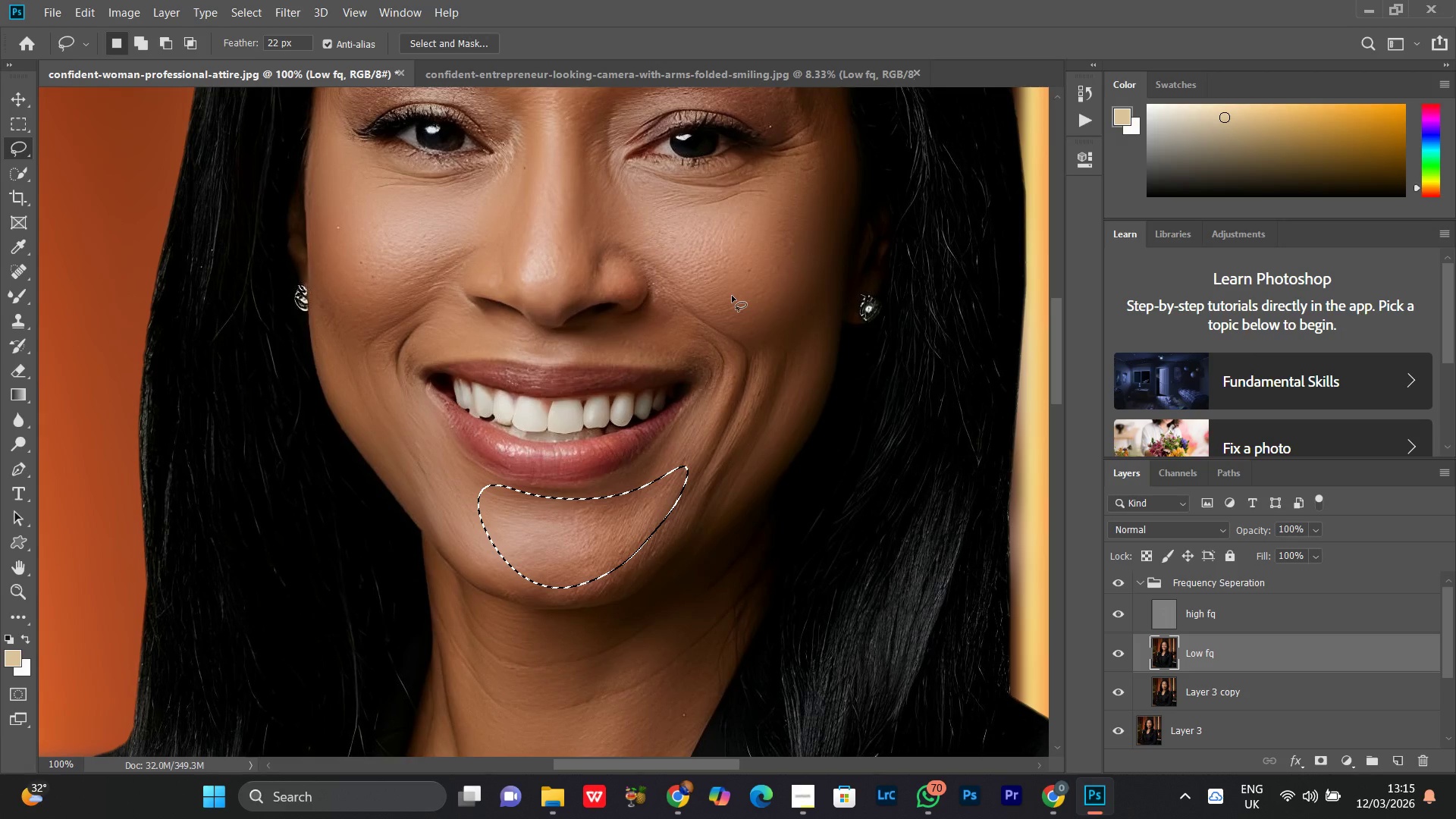 
right_click([732, 290])
 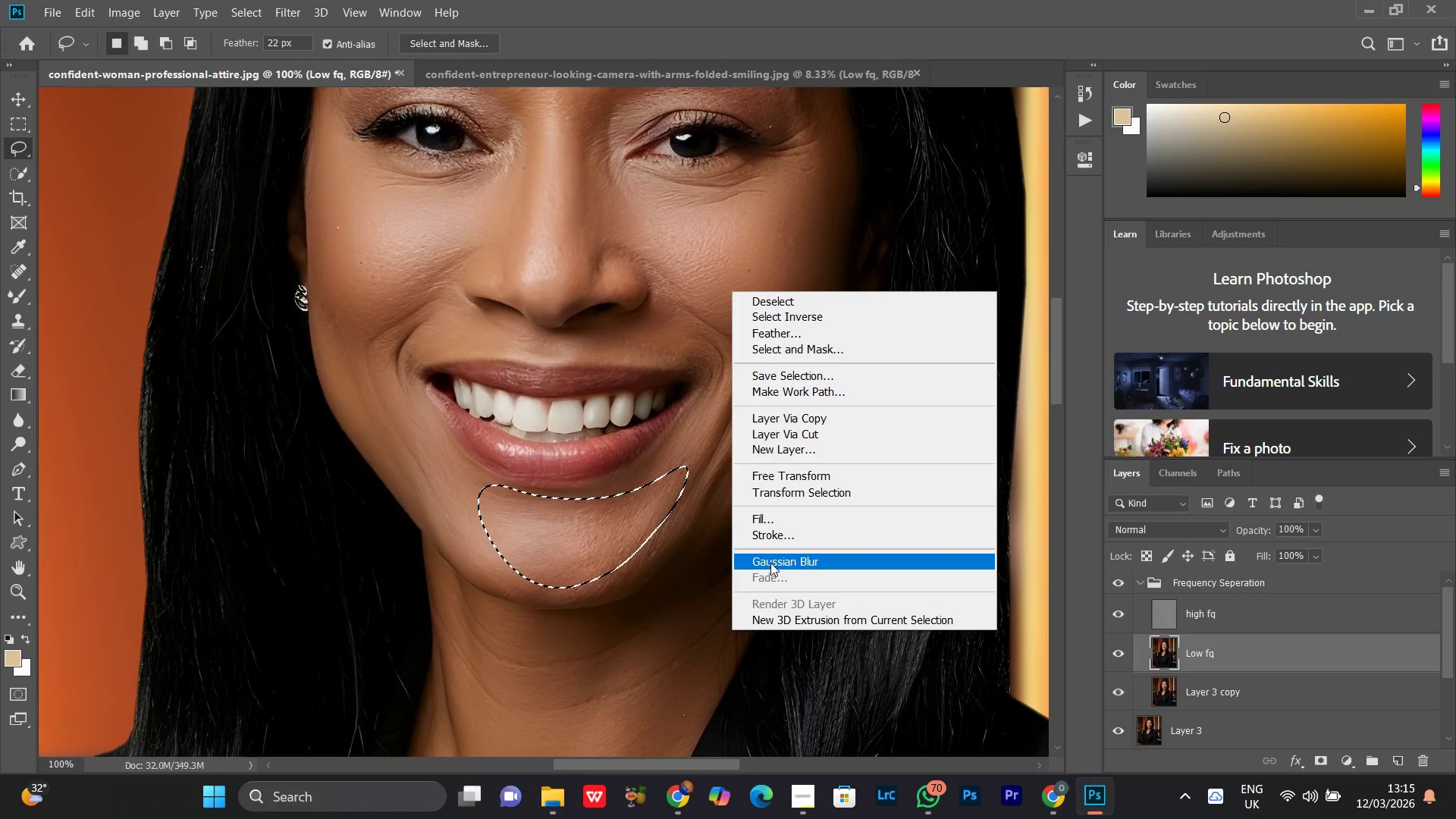 
left_click([772, 554])
 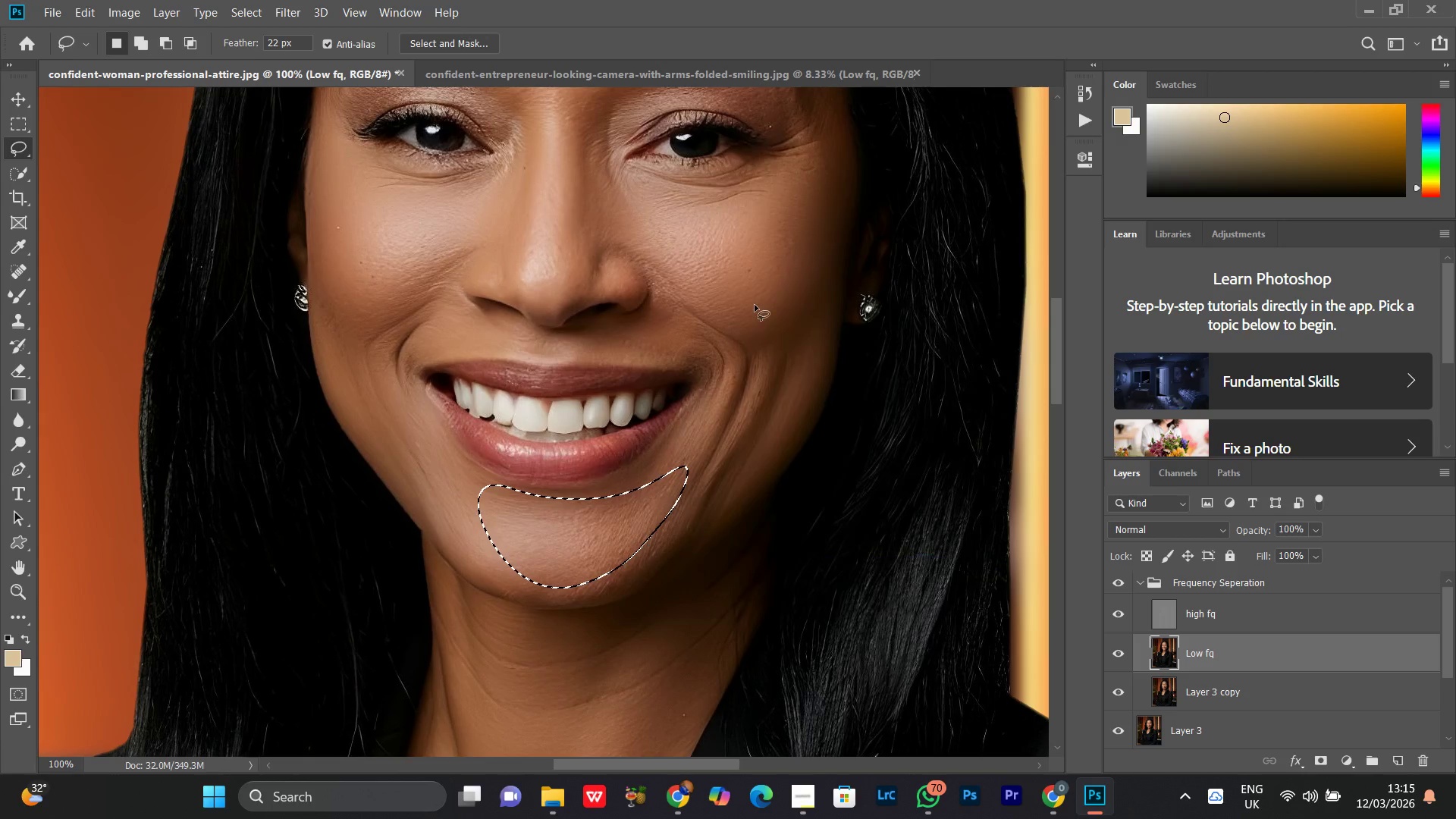 
right_click([755, 305])
 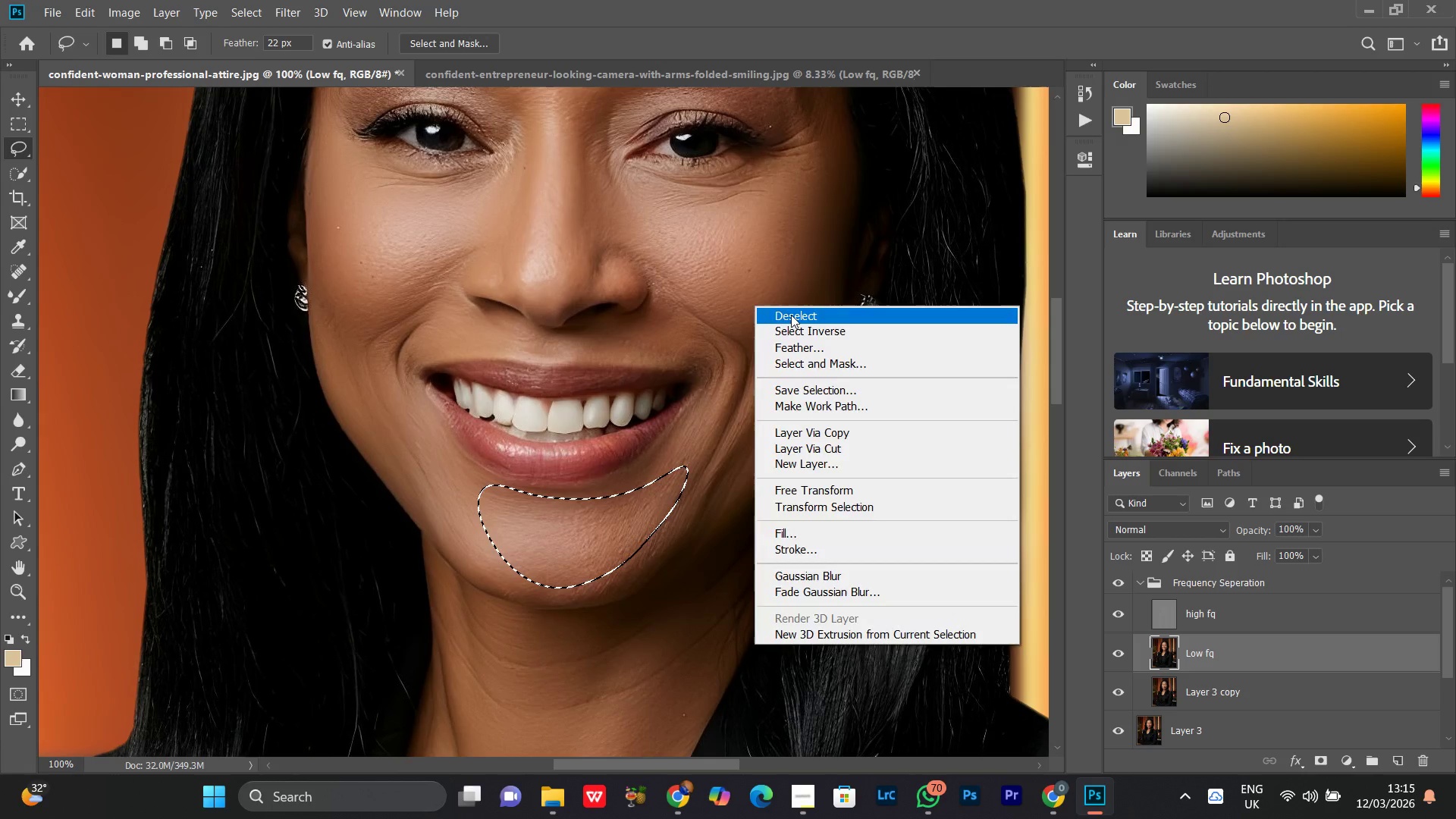 
left_click([791, 315])
 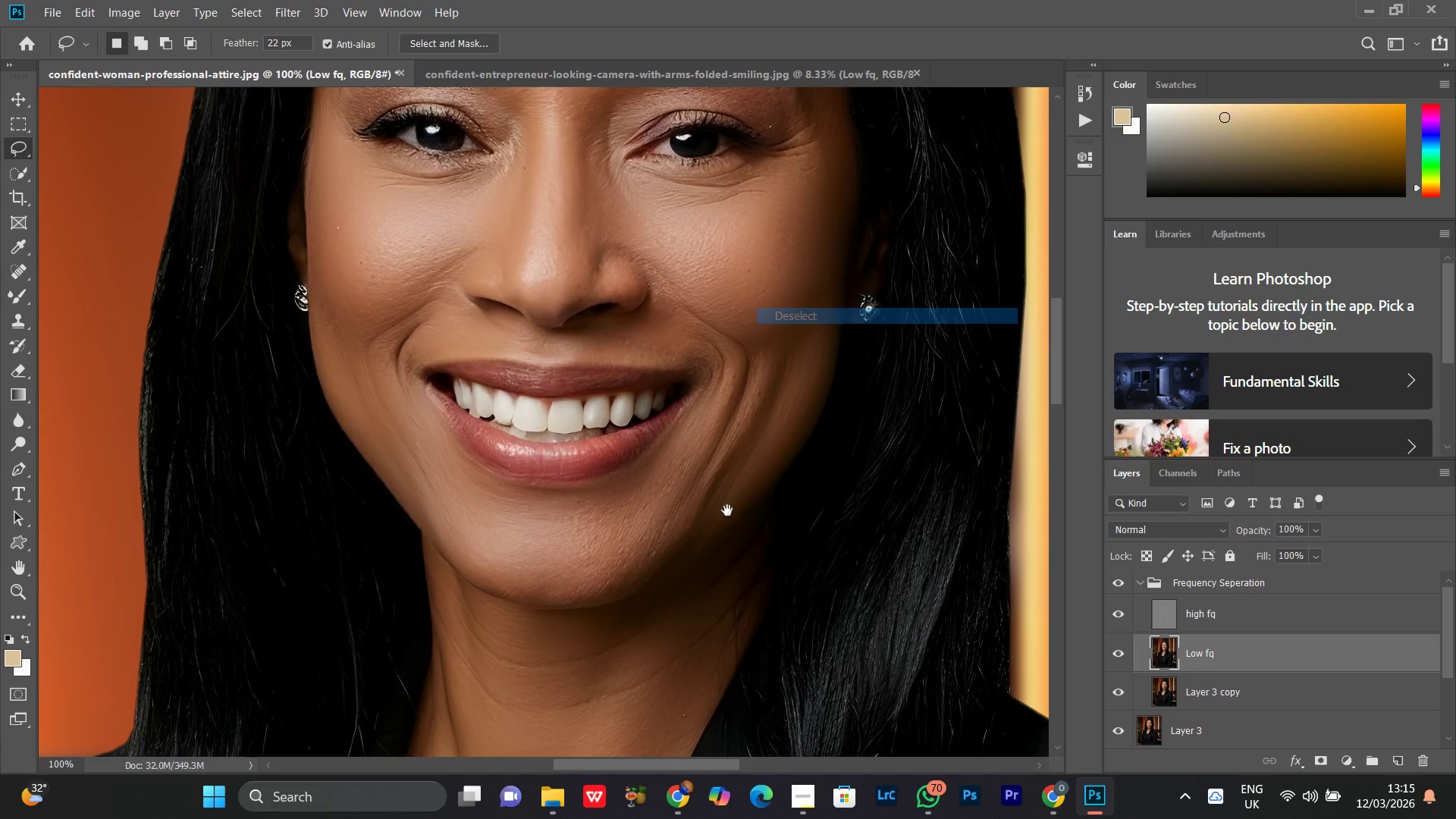 
hold_key(key=Space, duration=0.72)
 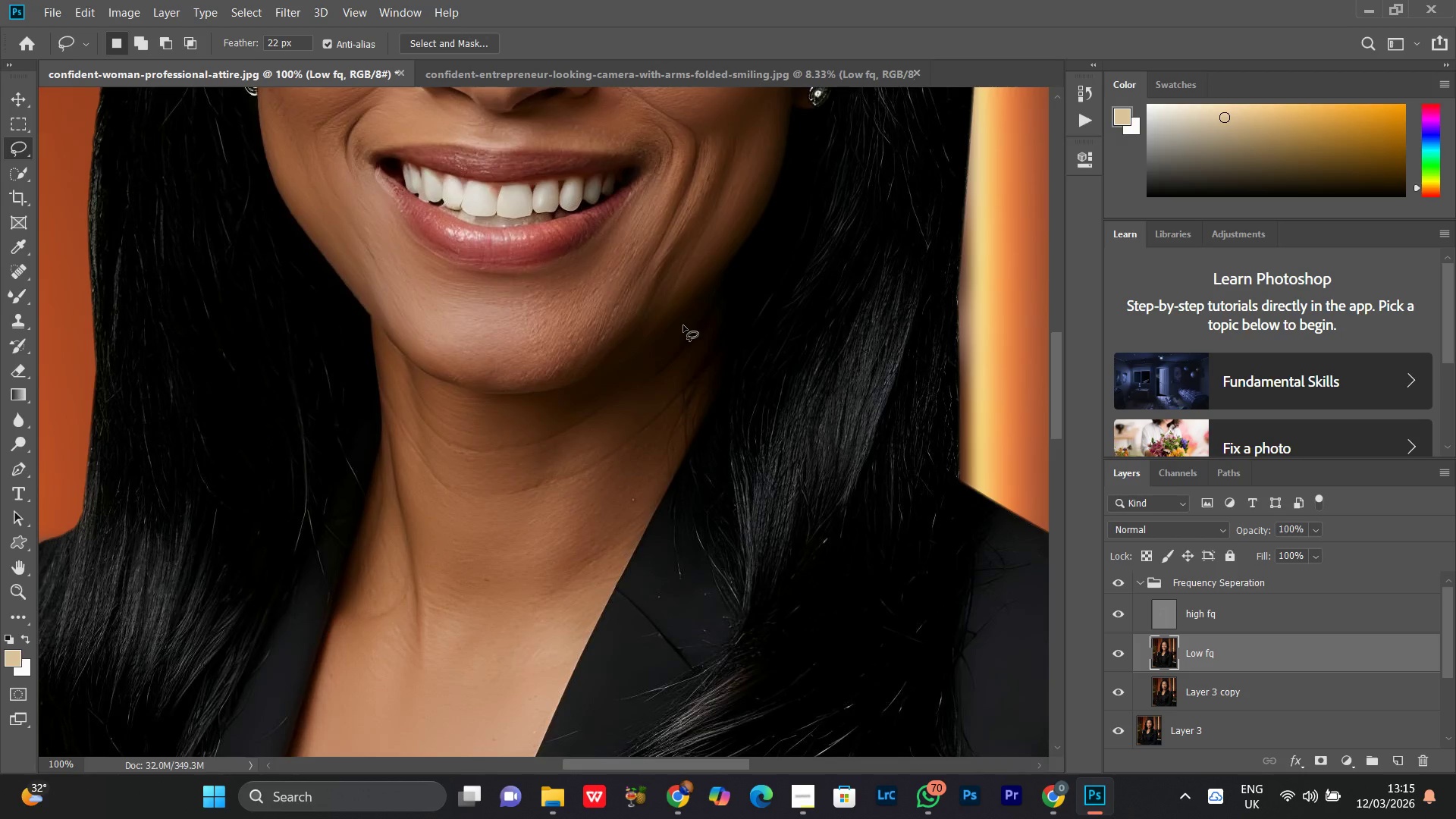 
left_click_drag(start_coordinate=[689, 537], to_coordinate=[639, 322])
 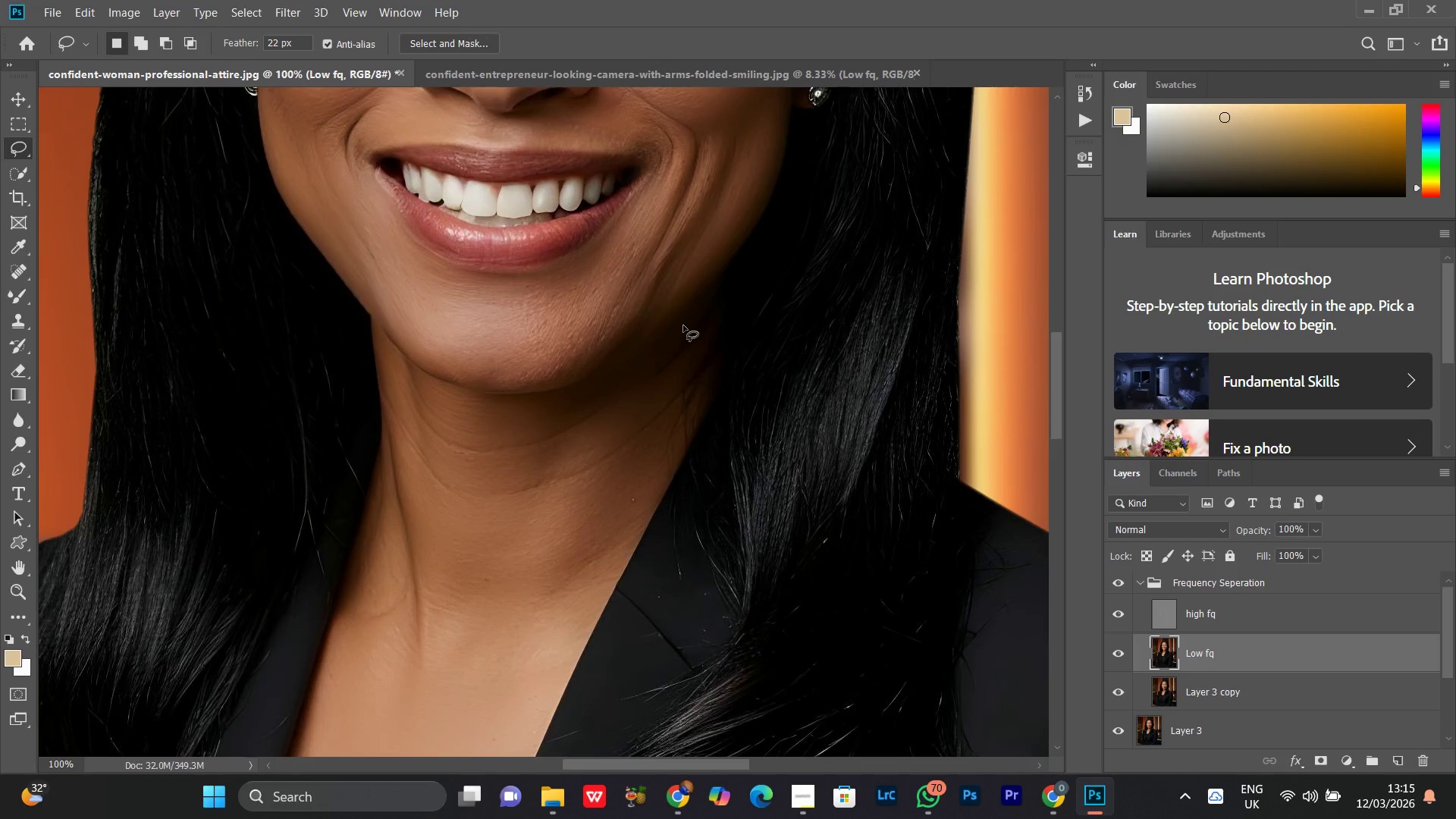 
left_click_drag(start_coordinate=[683, 326], to_coordinate=[713, 340])
 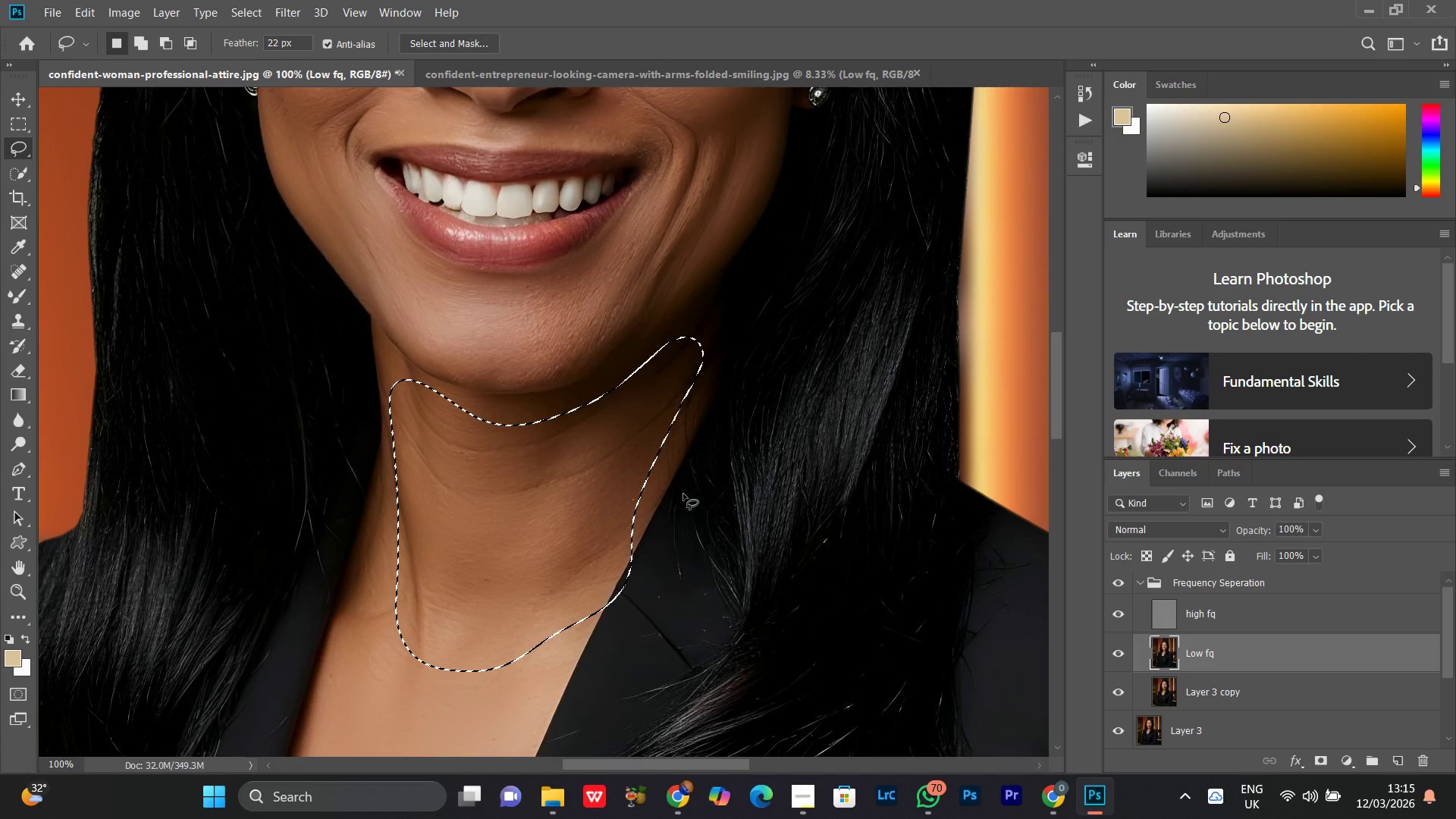 
hold_key(key=AltLeft, duration=1.2)
left_click_drag(start_coordinate=[664, 479], to_coordinate=[577, 720])
 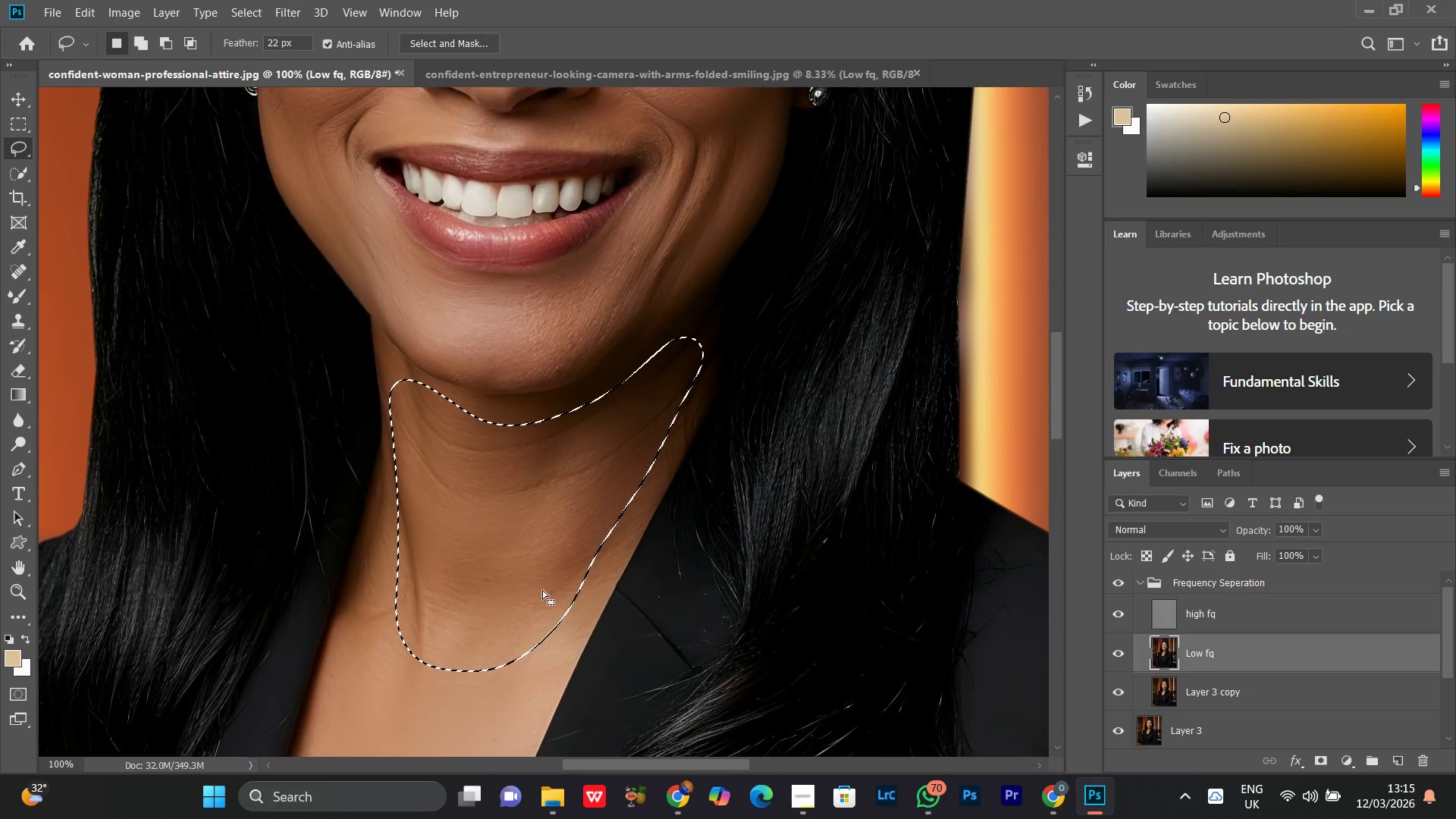 
hold_key(key=ShiftLeft, duration=1.5)
left_click_drag(start_coordinate=[510, 571], to_coordinate=[651, 492])
 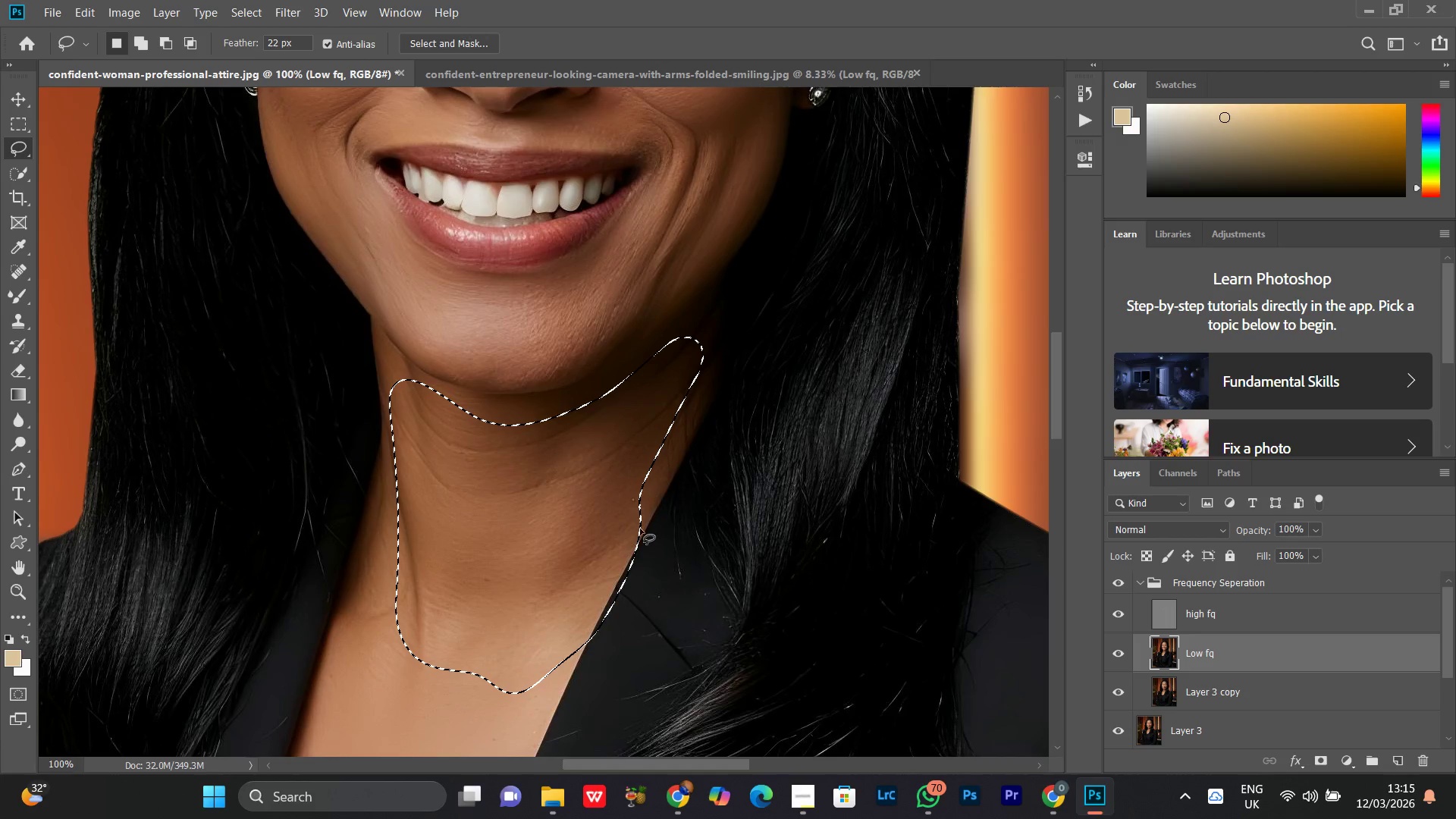 
hold_key(key=ShiftLeft, duration=0.69)
left_click_drag(start_coordinate=[656, 481], to_coordinate=[660, 466])
 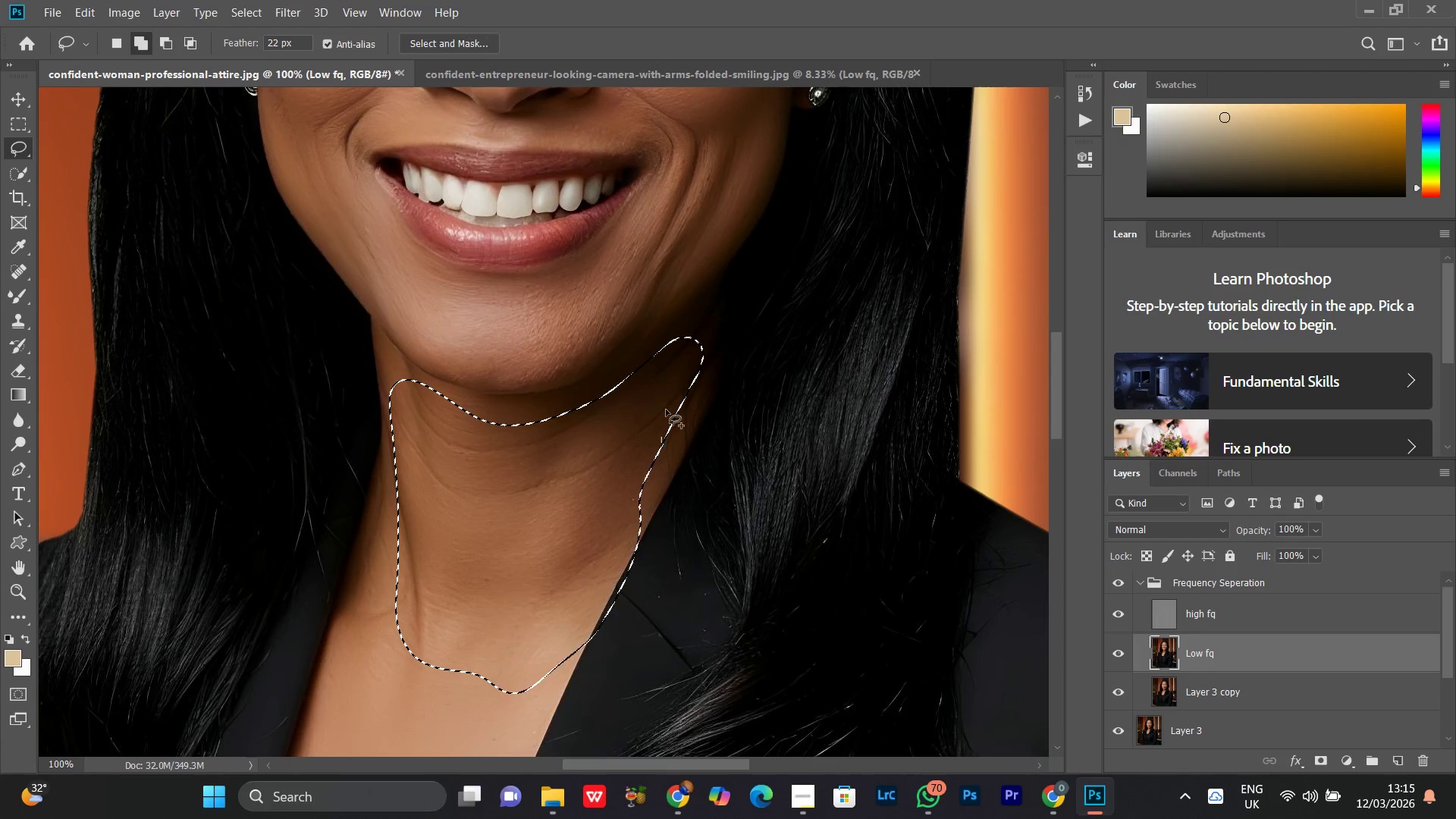 
left_click_drag(start_coordinate=[661, 443], to_coordinate=[661, 437])
 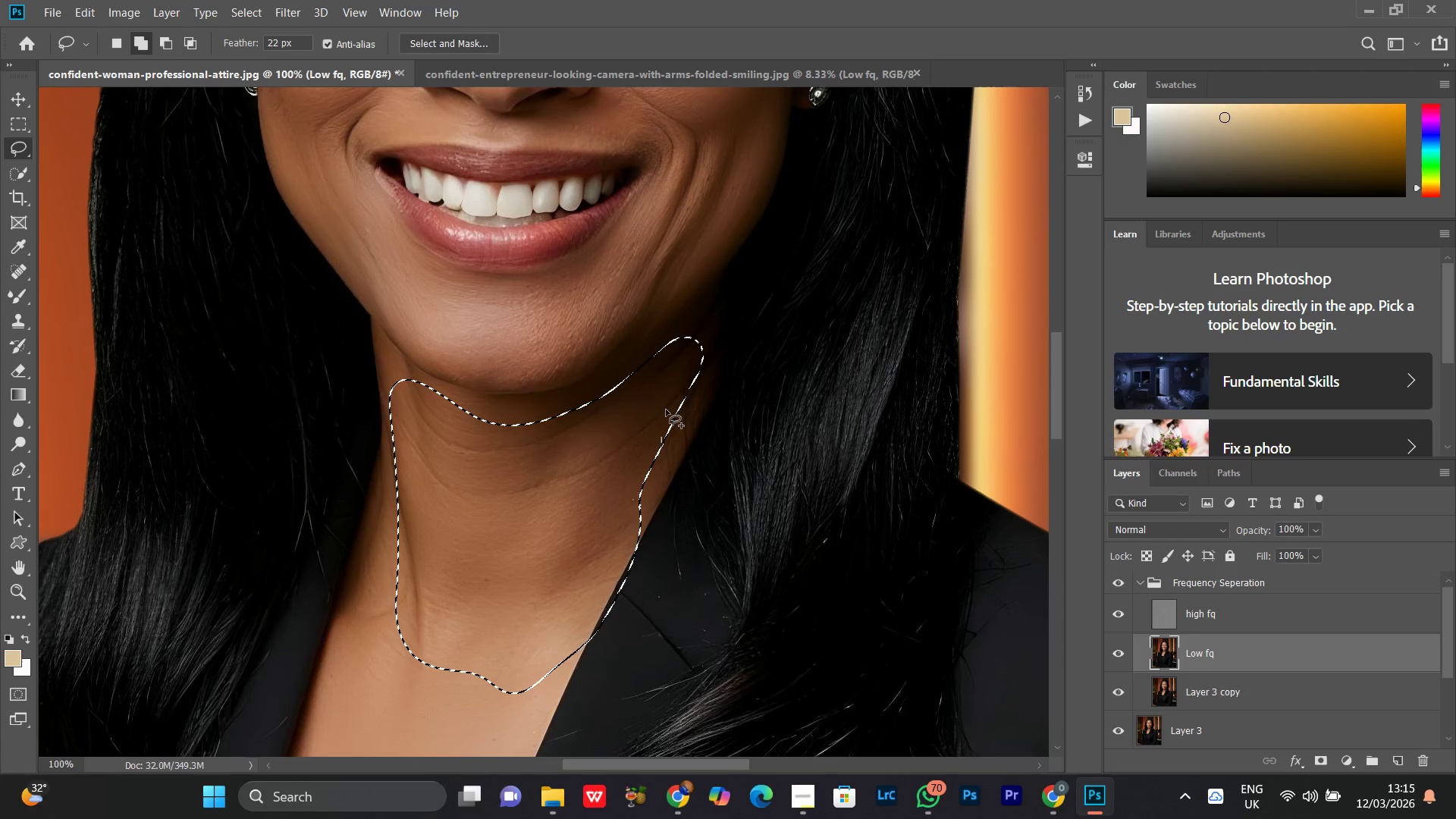 
left_click_drag(start_coordinate=[661, 433], to_coordinate=[663, 419])
 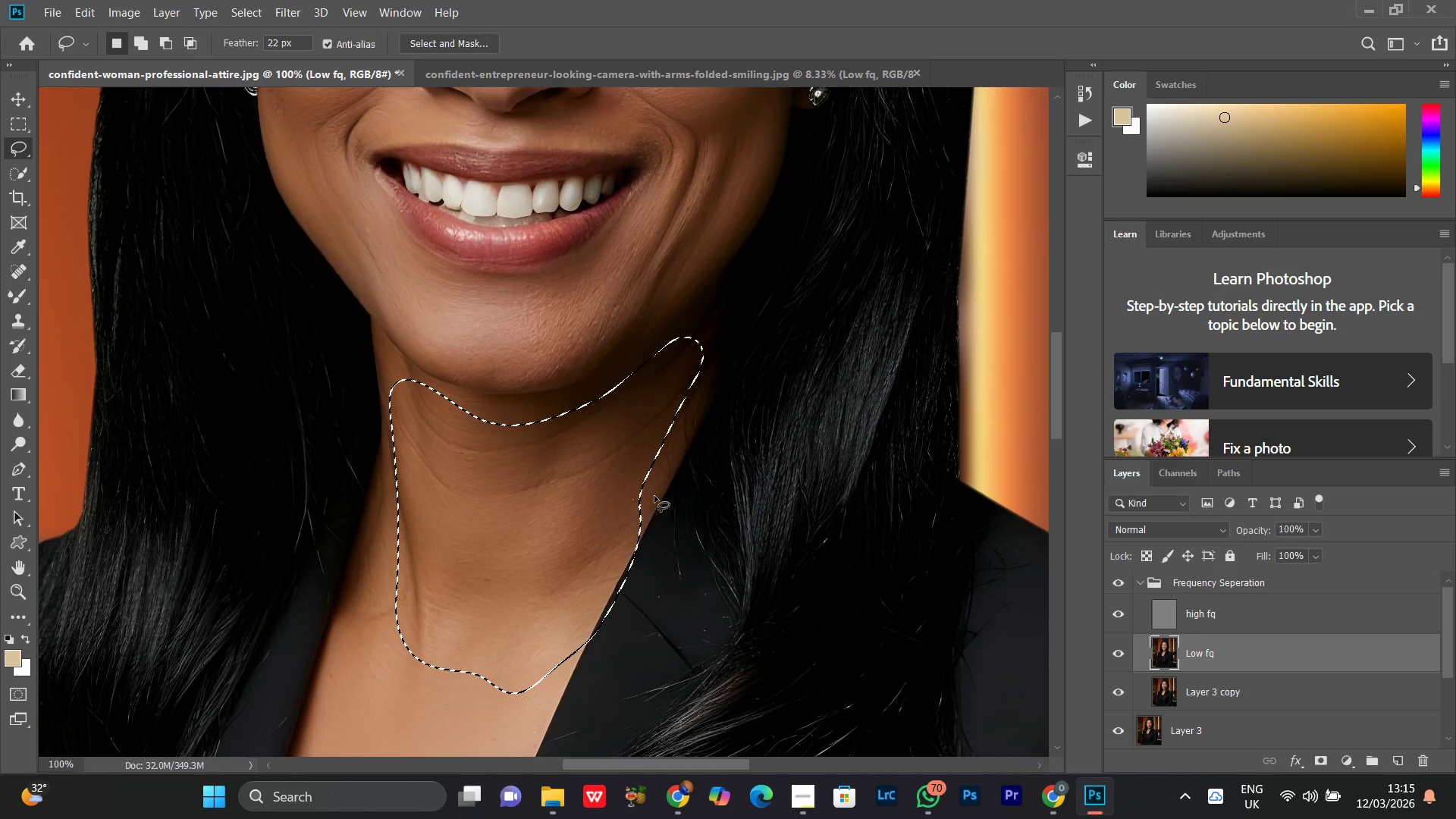 
triple_click([667, 408])
 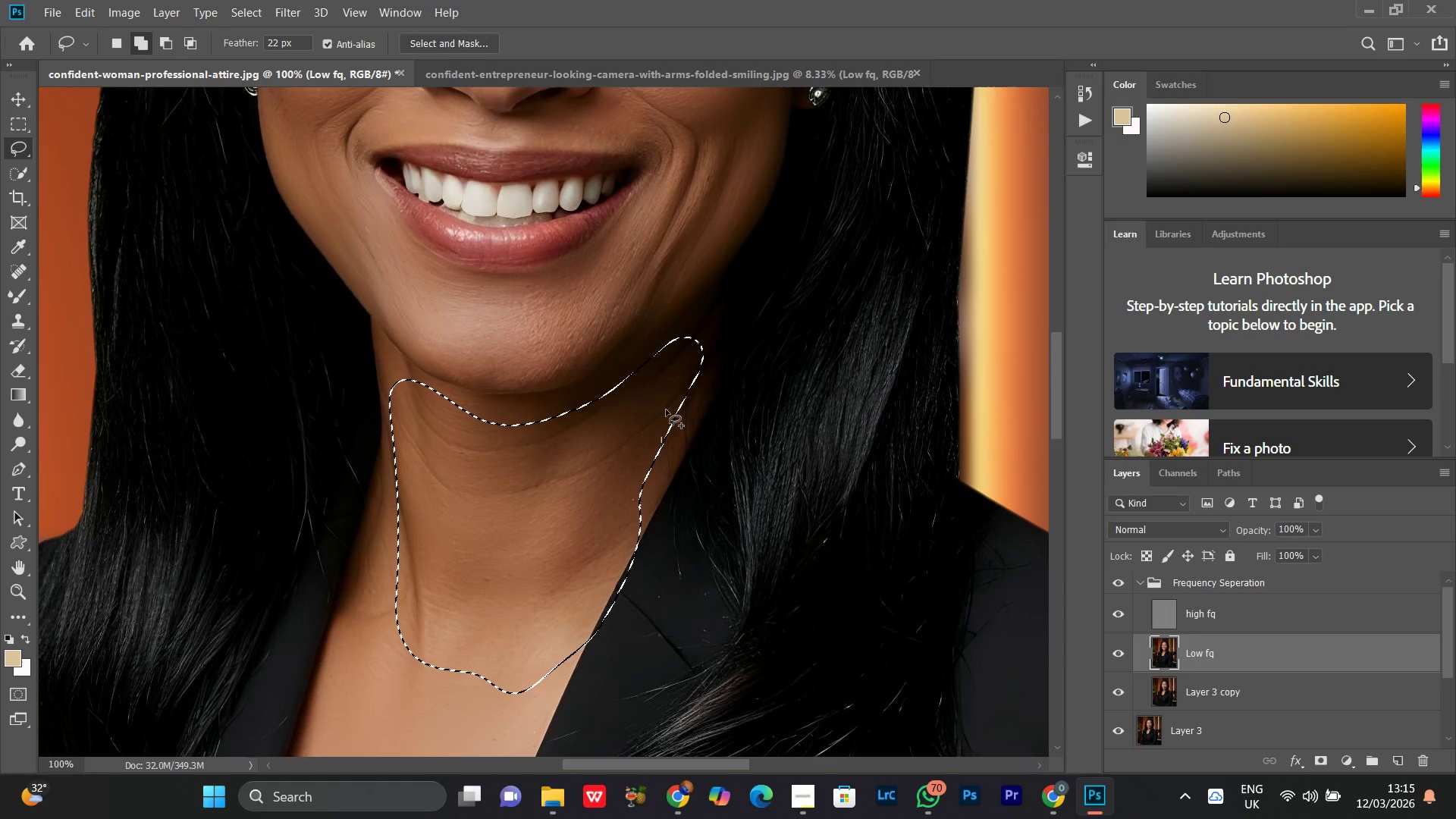 
hold_key(key=ShiftLeft, duration=1.52)
left_click_drag(start_coordinate=[600, 508], to_coordinate=[661, 417])
 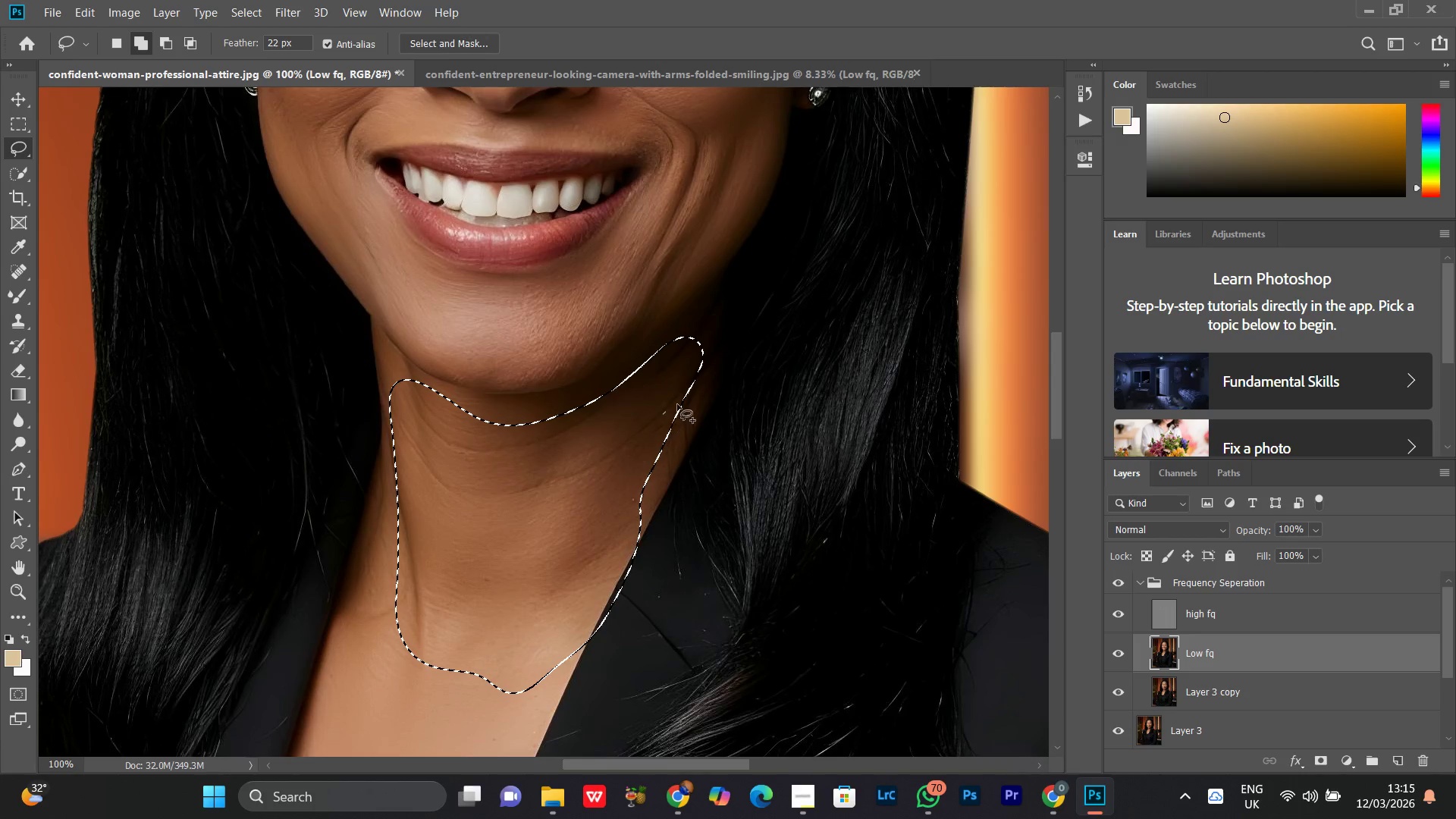 
left_click_drag(start_coordinate=[663, 414], to_coordinate=[589, 580])
 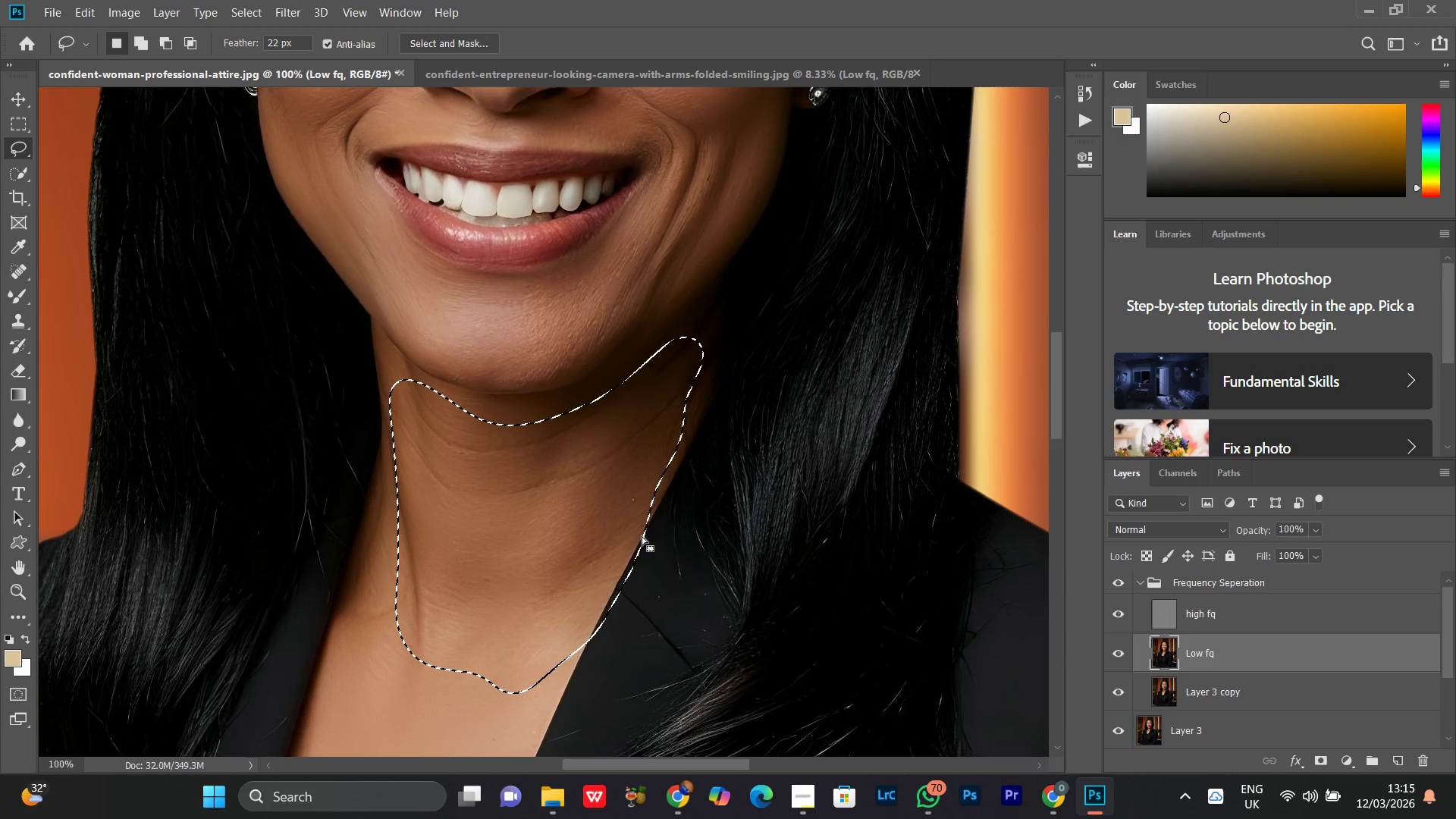 
key(Shift+ShiftLeft)
 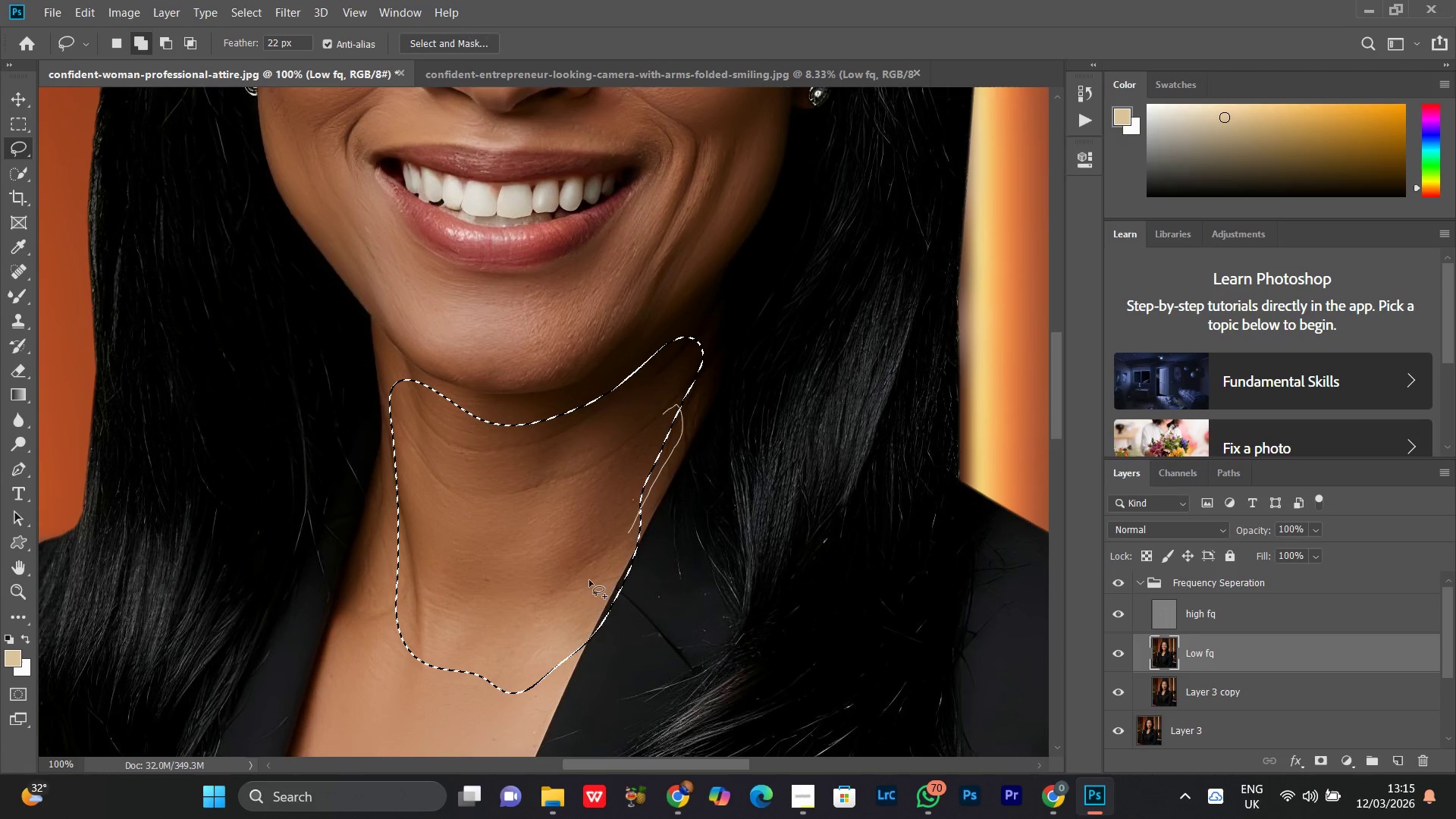 
key(Shift+ShiftLeft)
 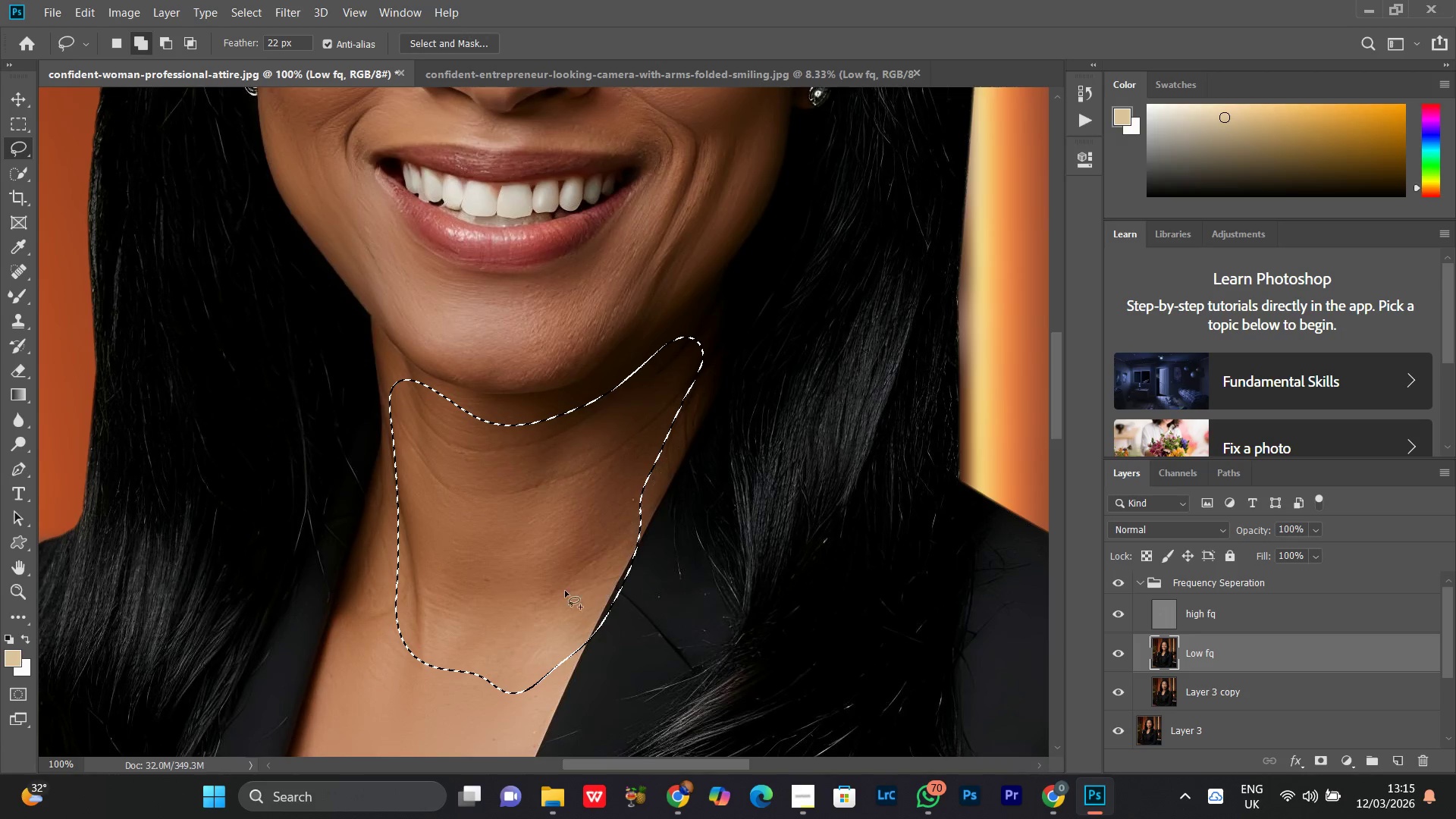 
key(Shift+ShiftLeft)
 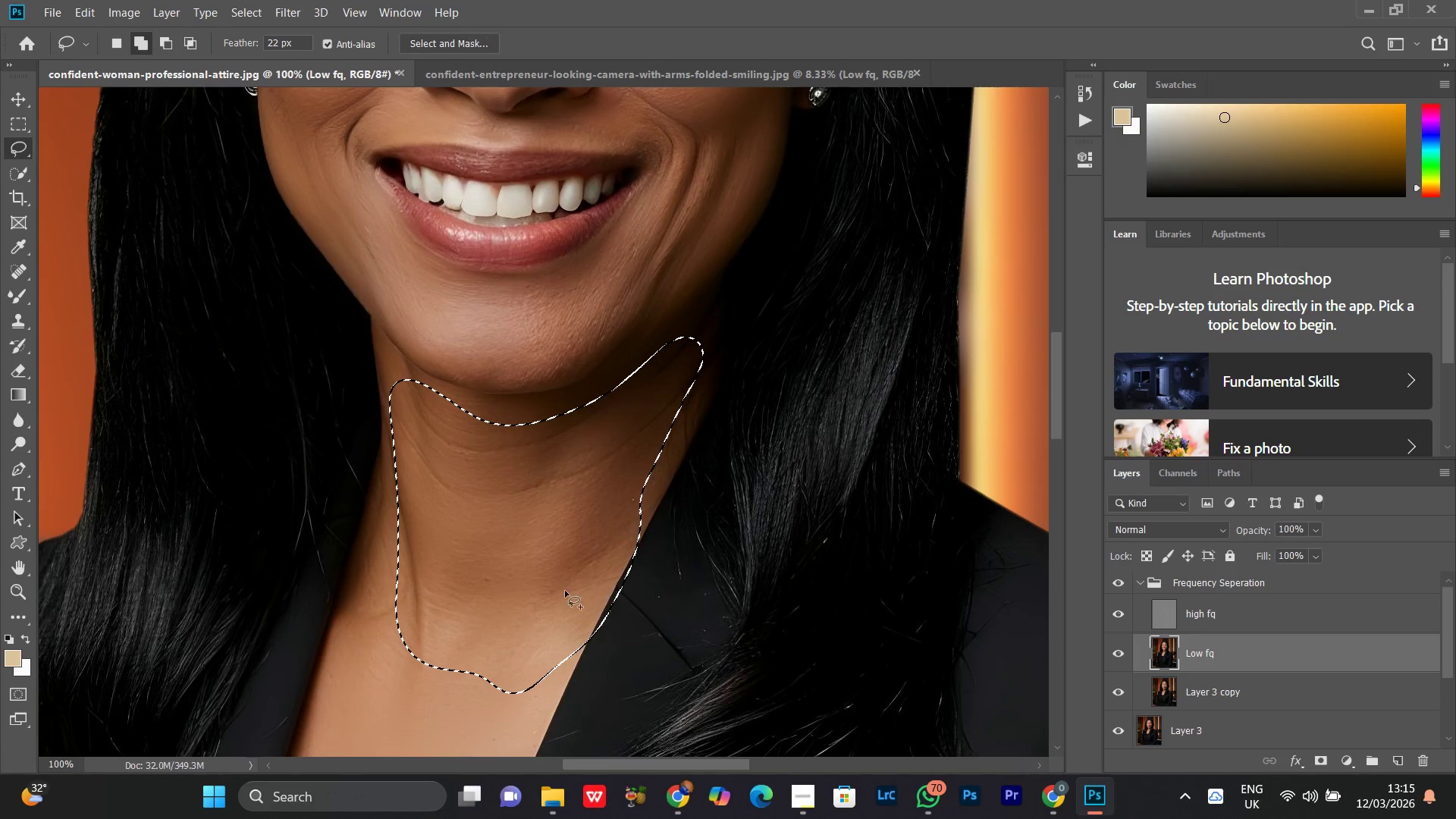 
key(Shift+ShiftLeft)
 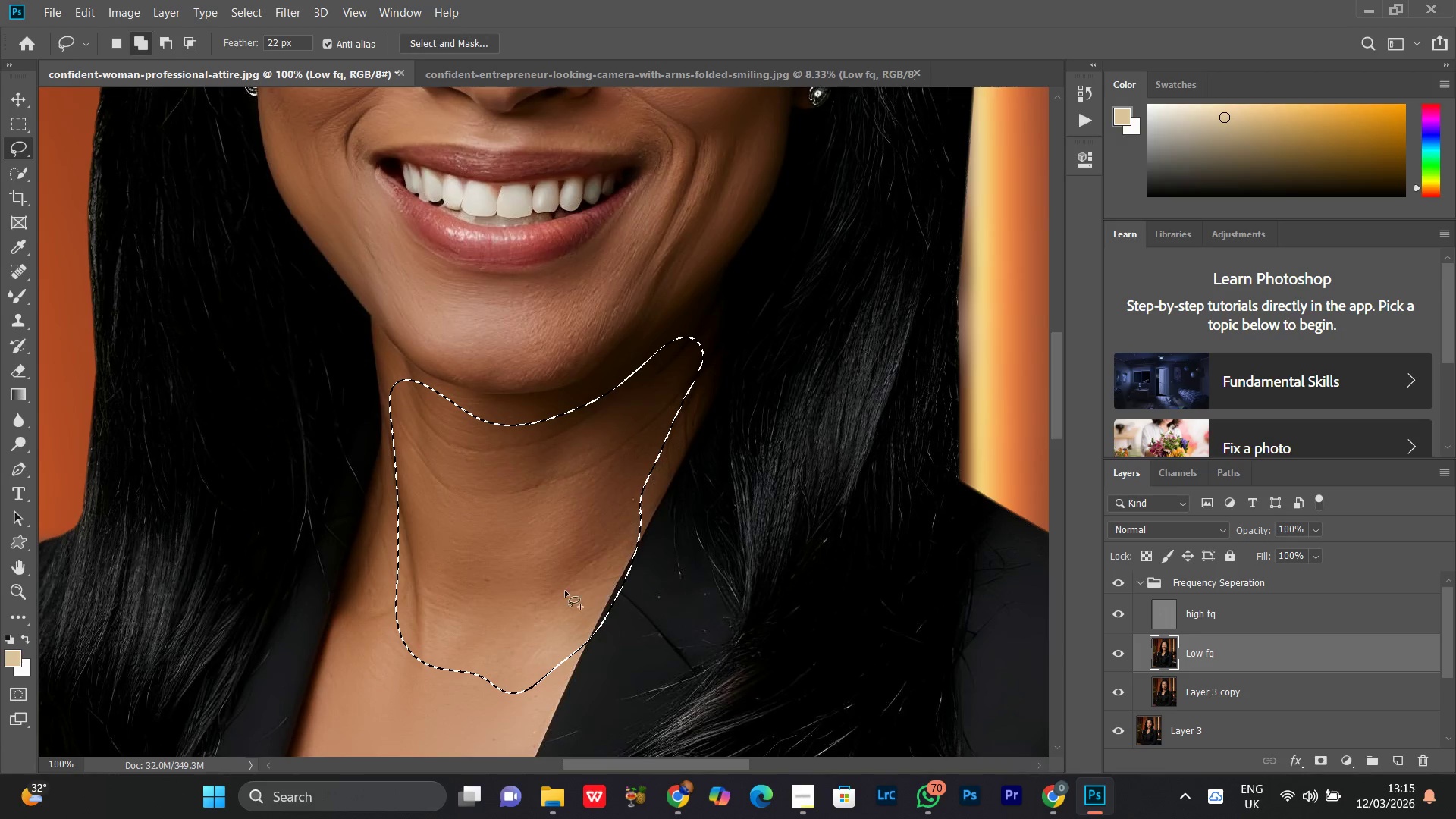 
key(Shift+ShiftLeft)
 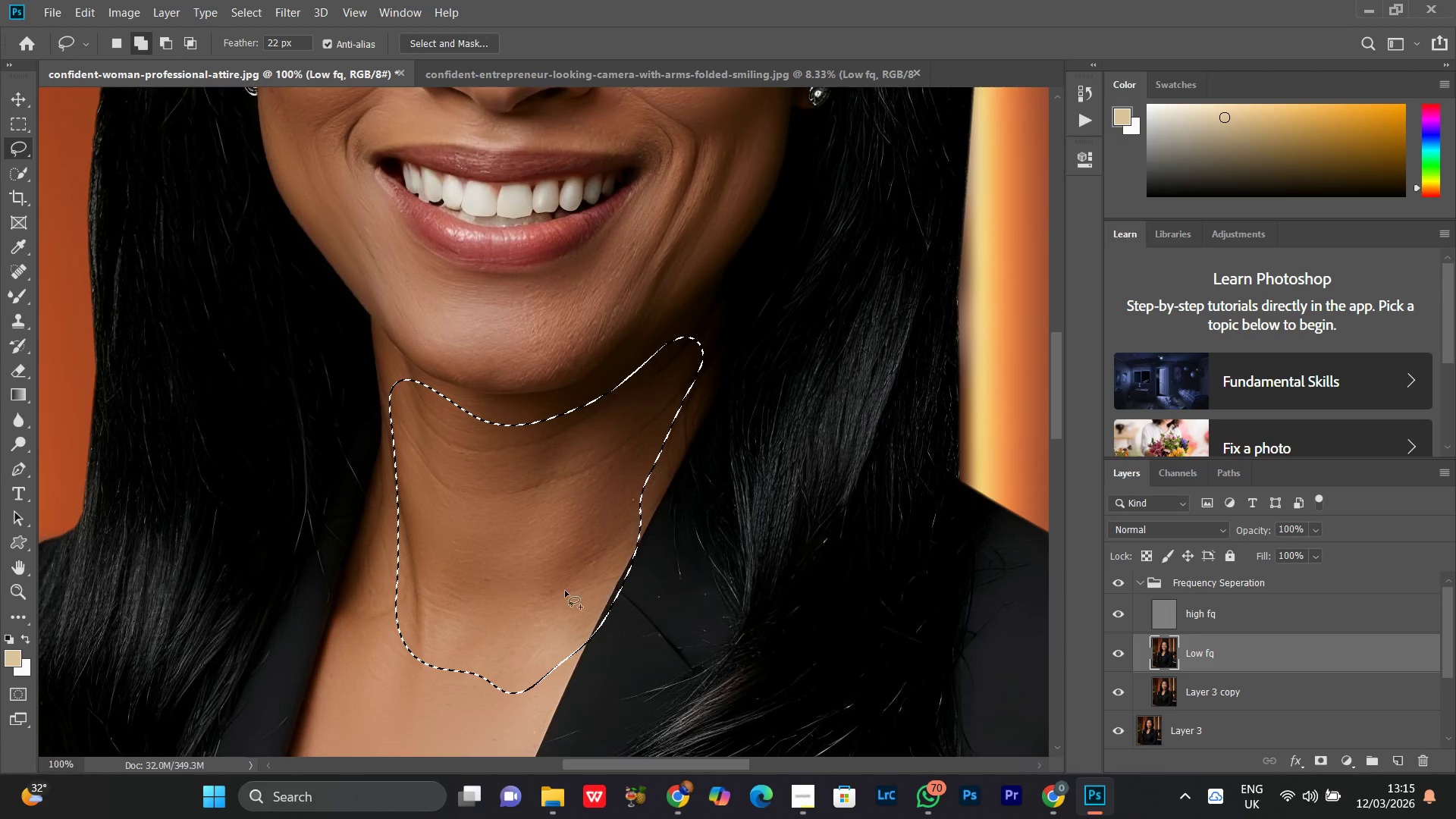 
key(Shift+ShiftLeft)
 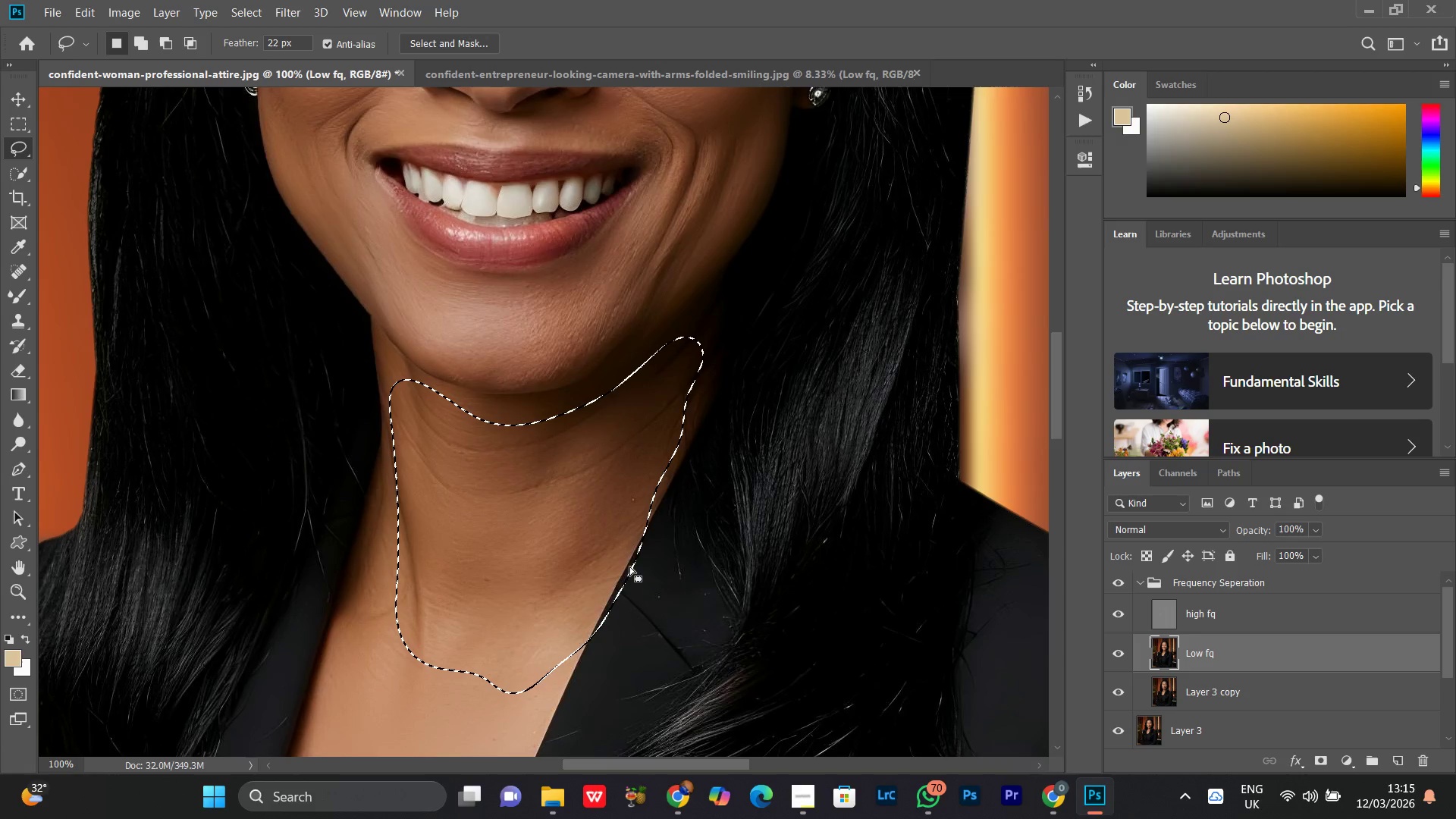 
key(Shift+ShiftLeft)
 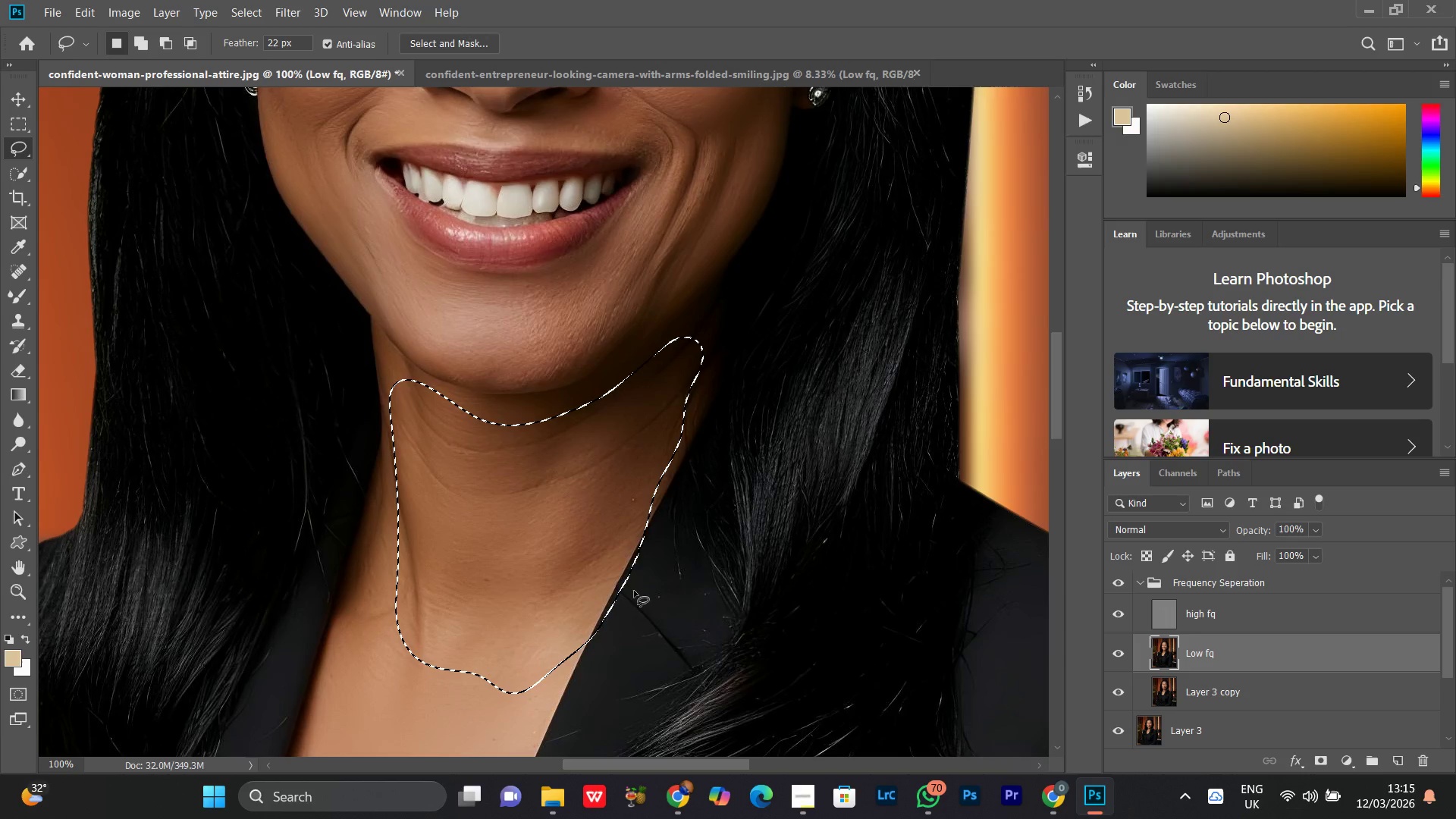 
hold_key(key=AltLeft, duration=1.51)
left_click_drag(start_coordinate=[658, 484], to_coordinate=[582, 683])
 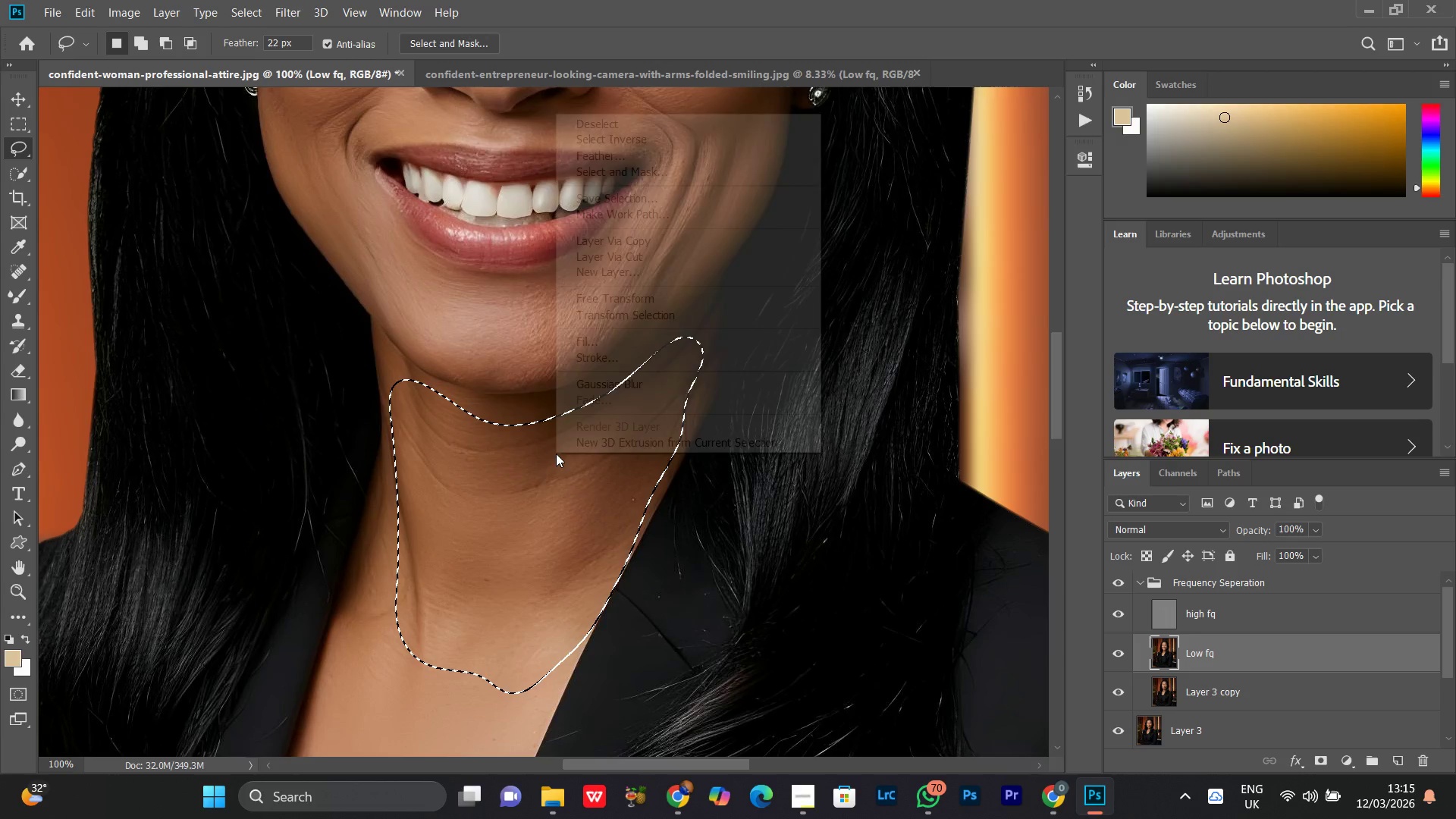 
hold_key(key=AltLeft, duration=0.66)
 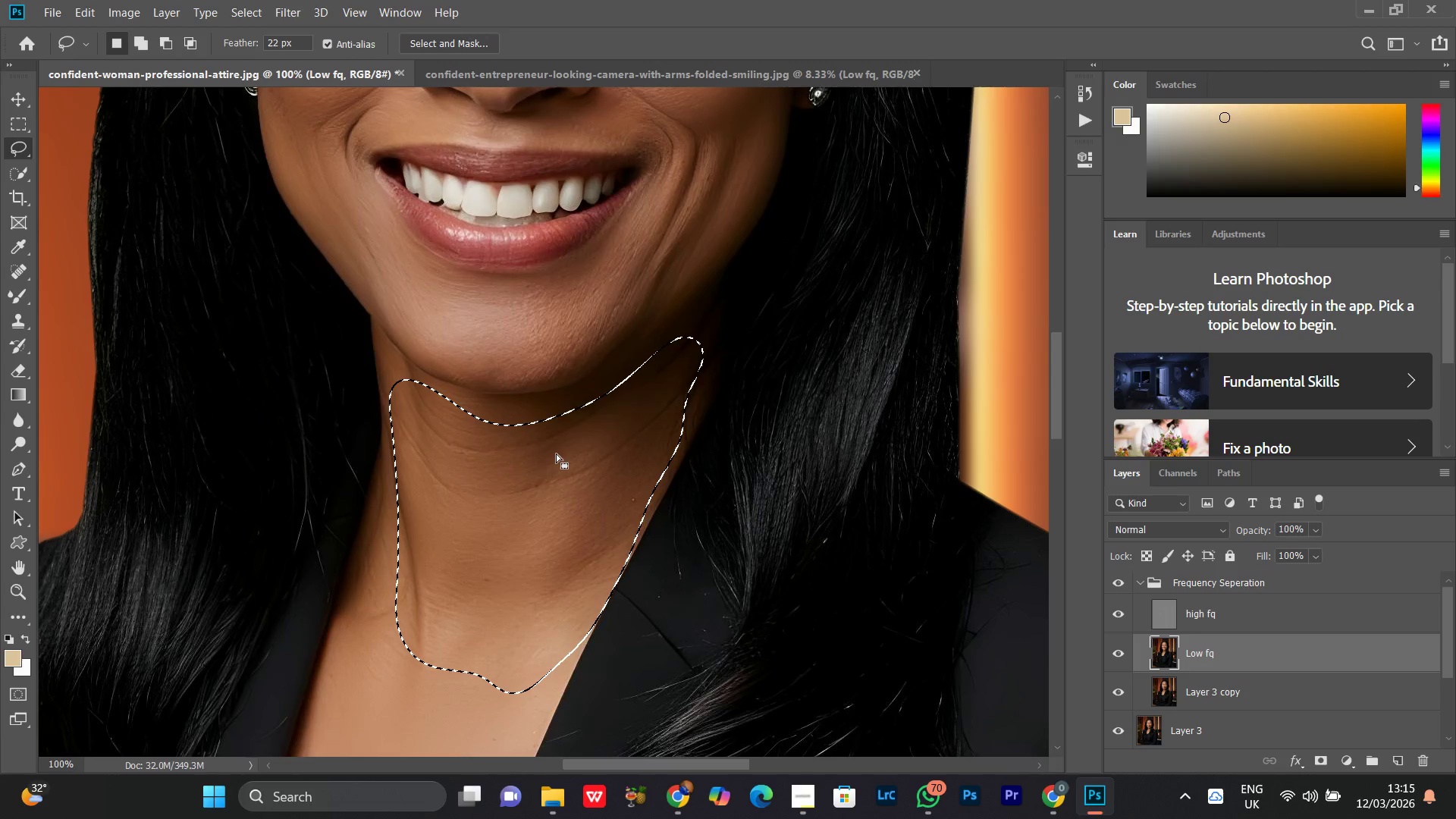 
right_click([556, 453])
 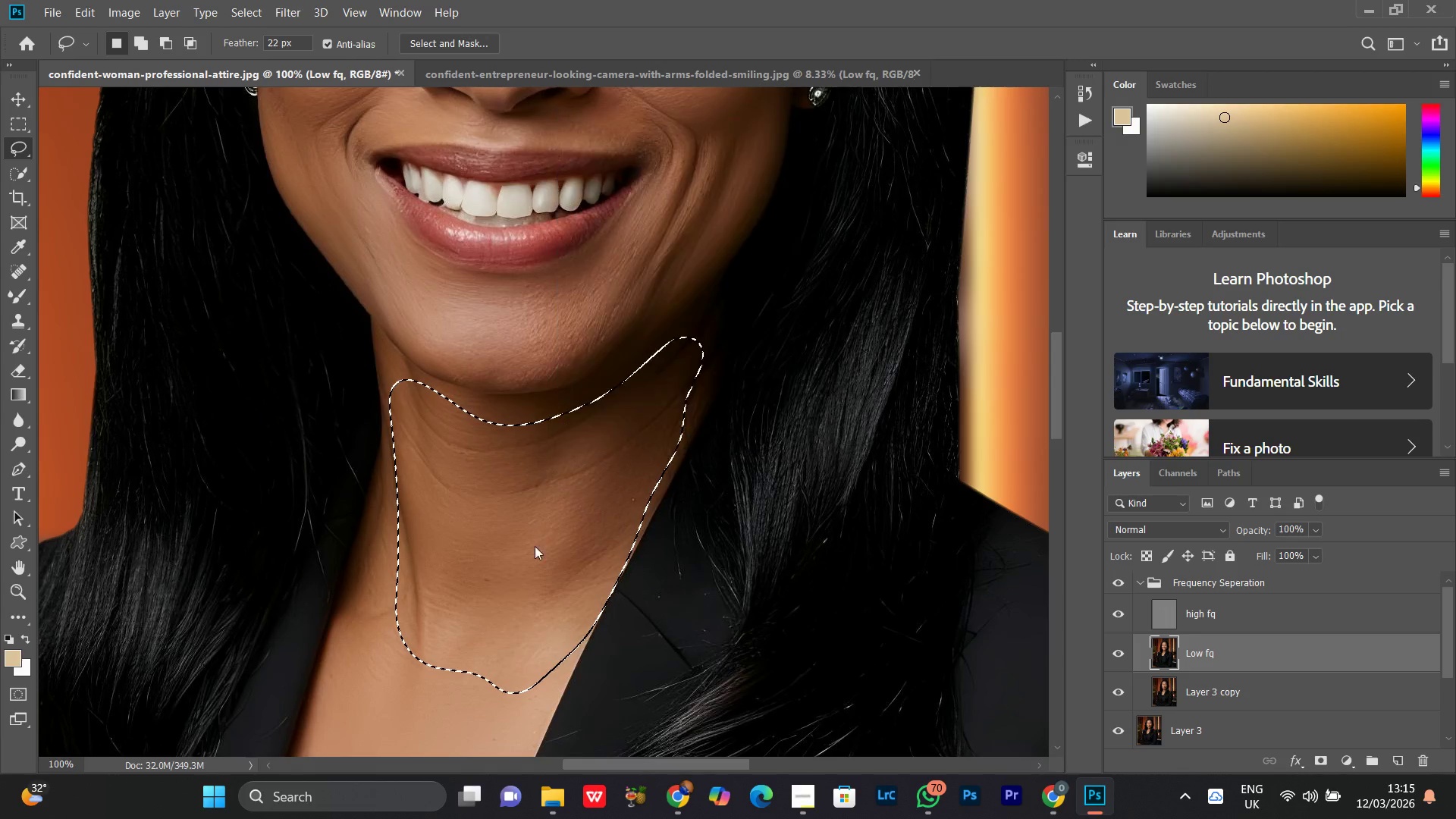 
left_click([535, 546])
 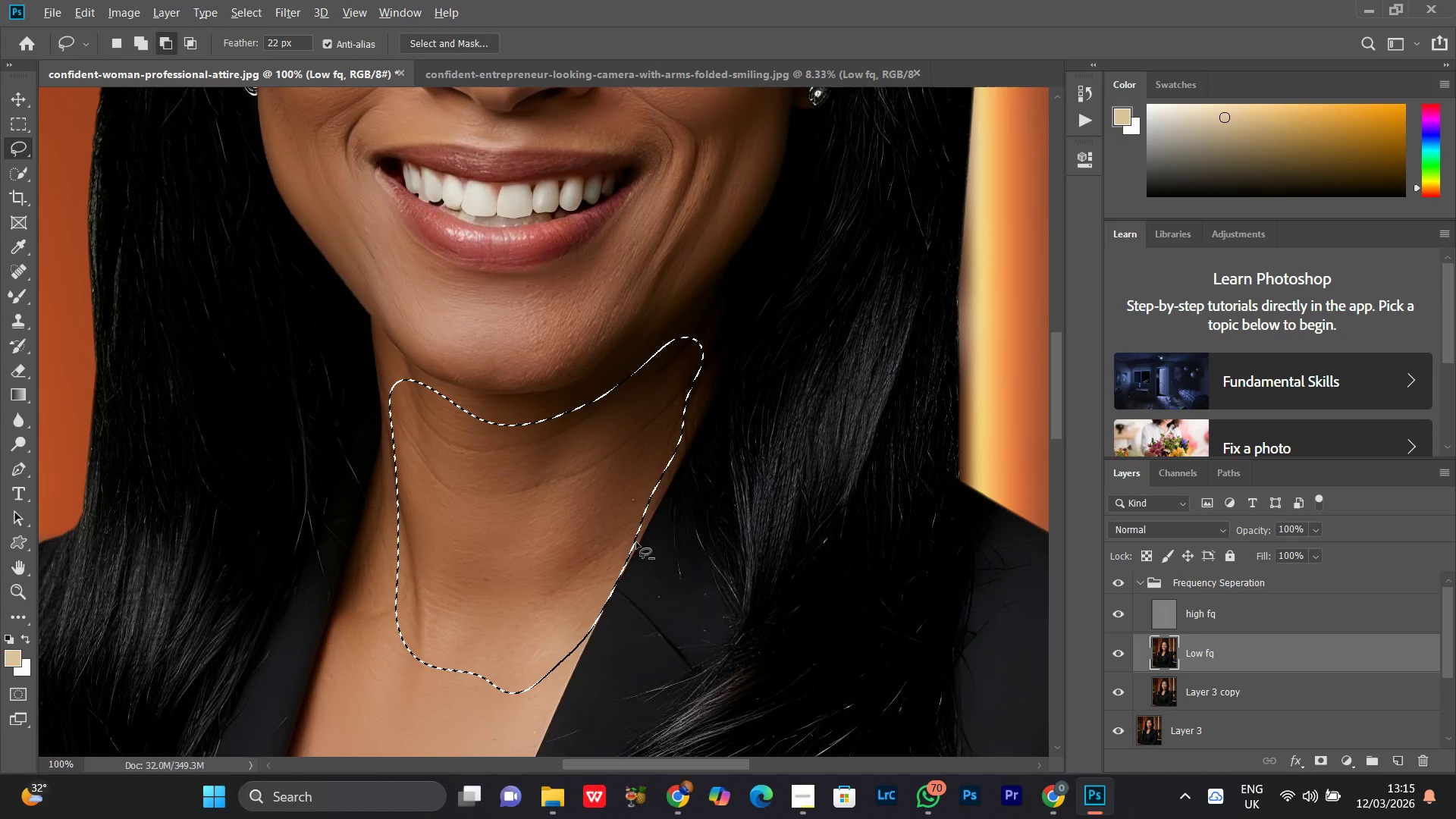 
hold_key(key=AltLeft, duration=1.14)
left_click_drag(start_coordinate=[642, 532], to_coordinate=[611, 681])
 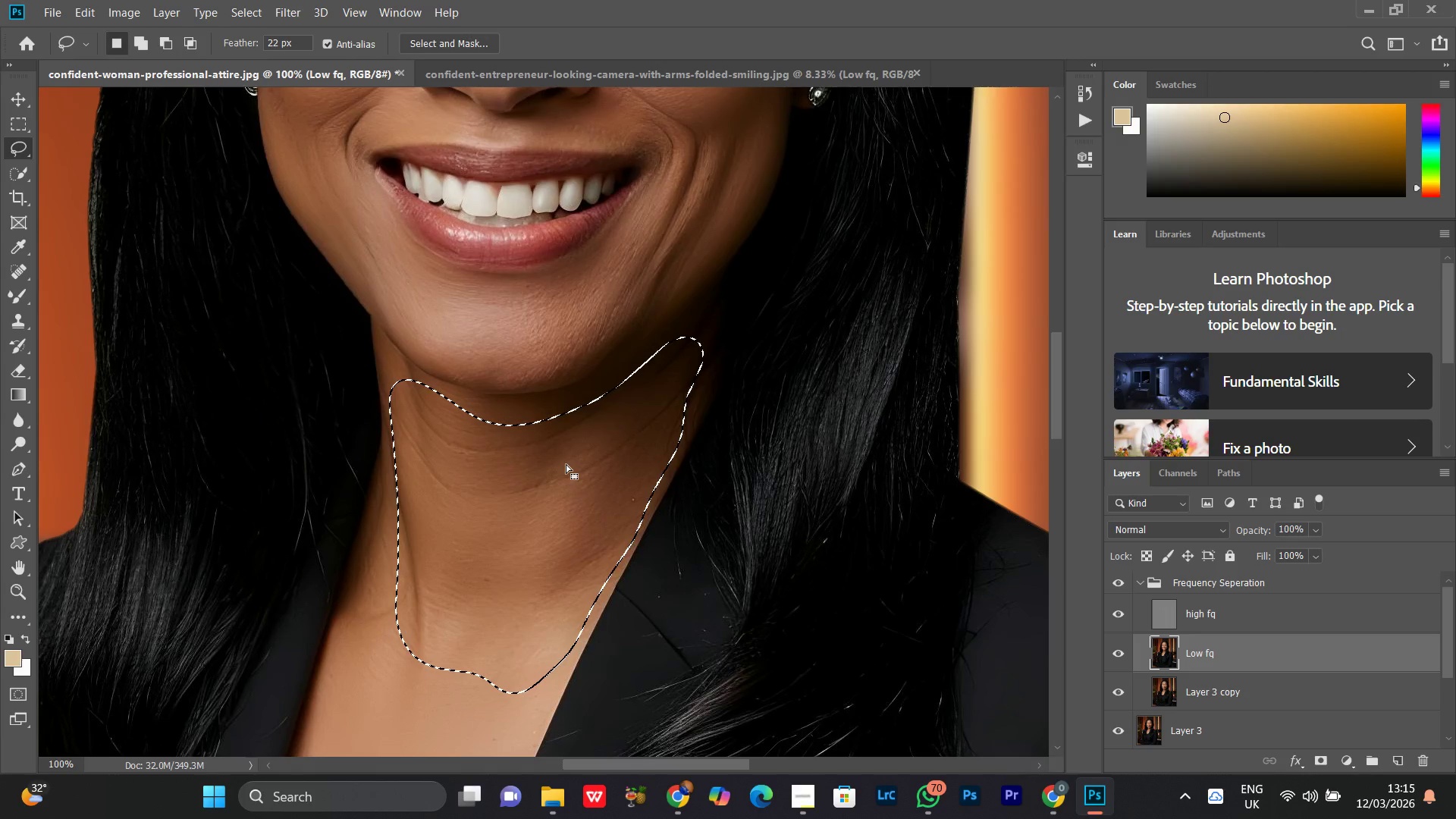 
right_click([566, 463])
 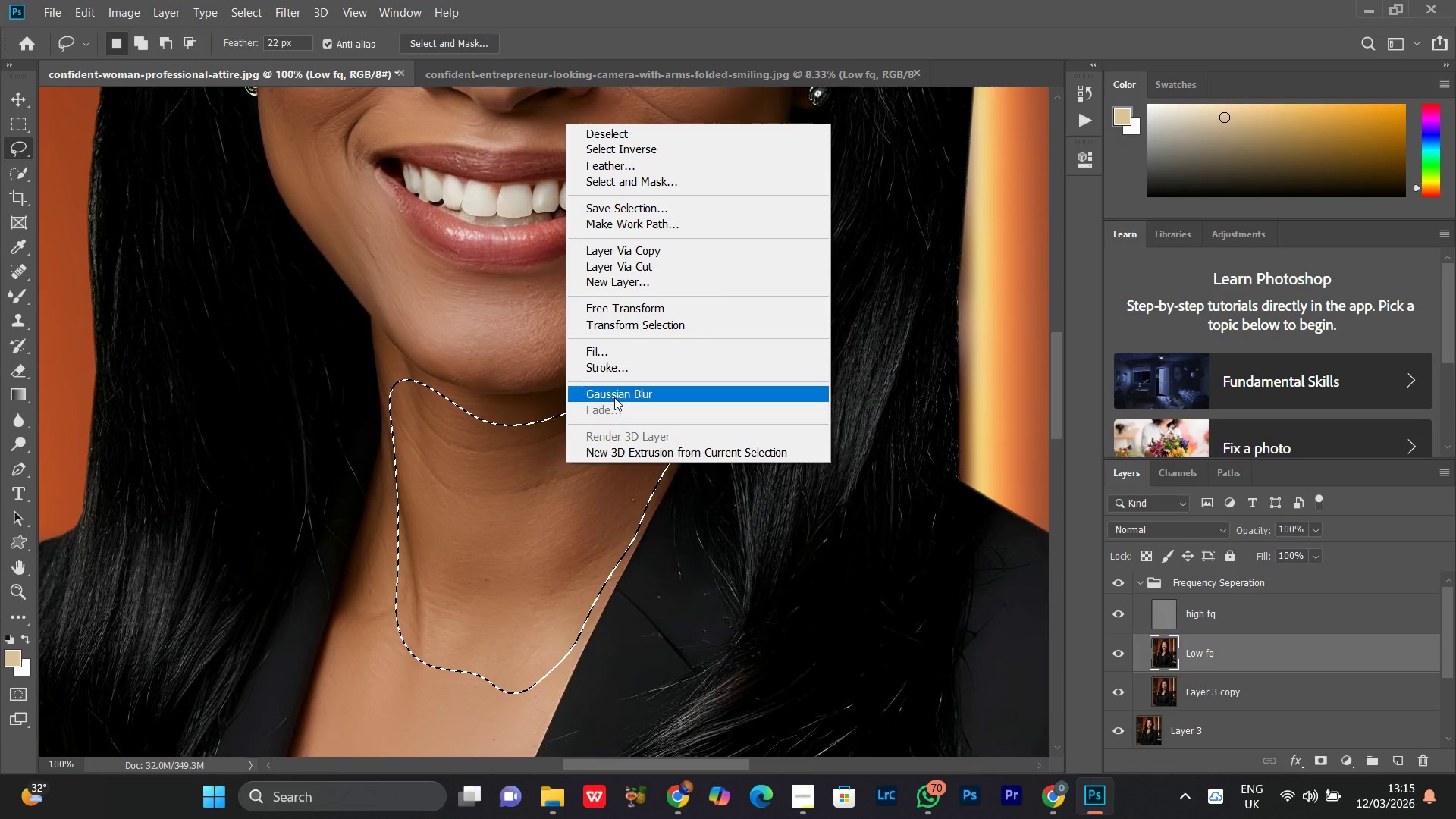 
left_click([614, 396])
 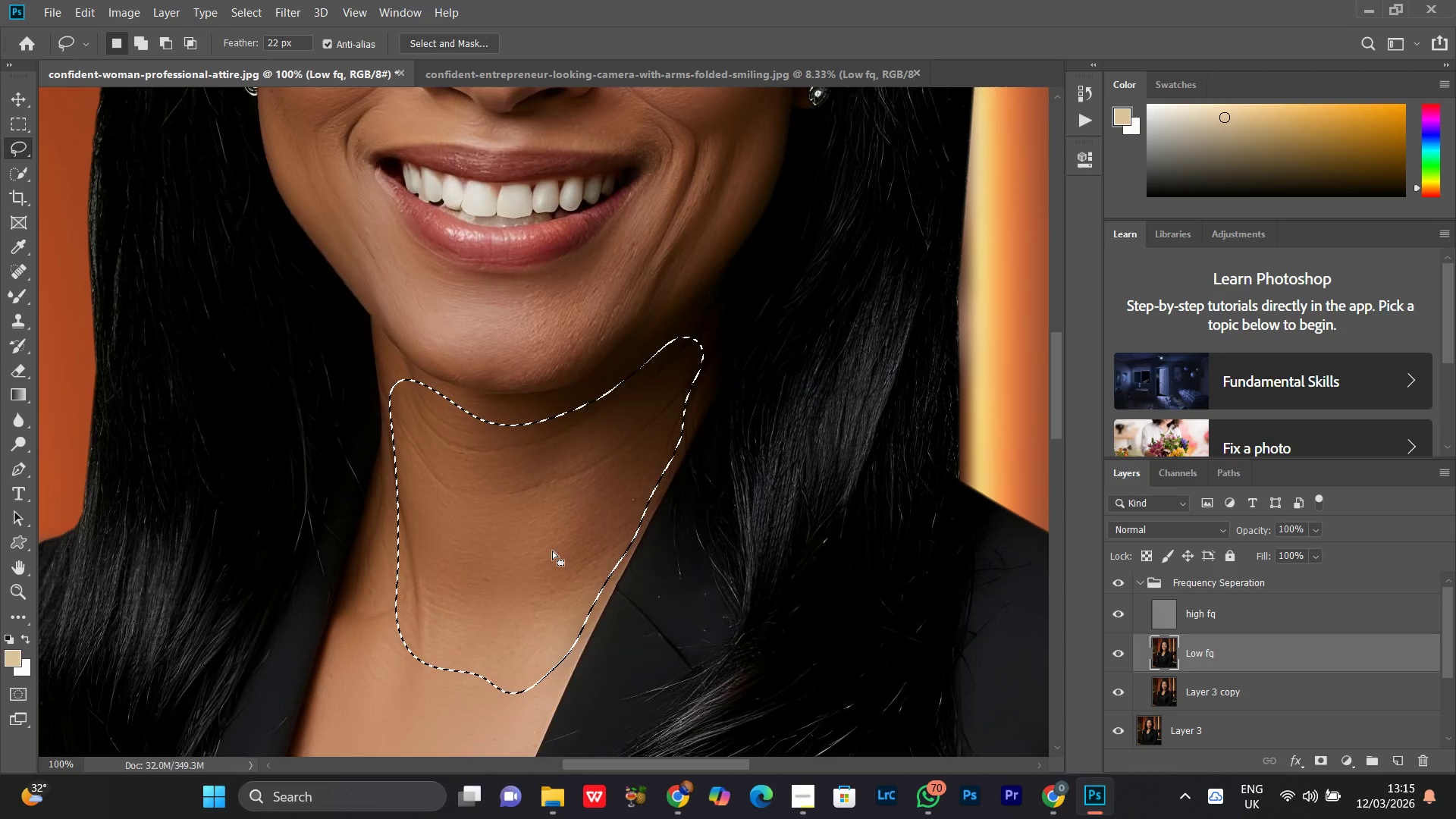 
key(Control+D)
 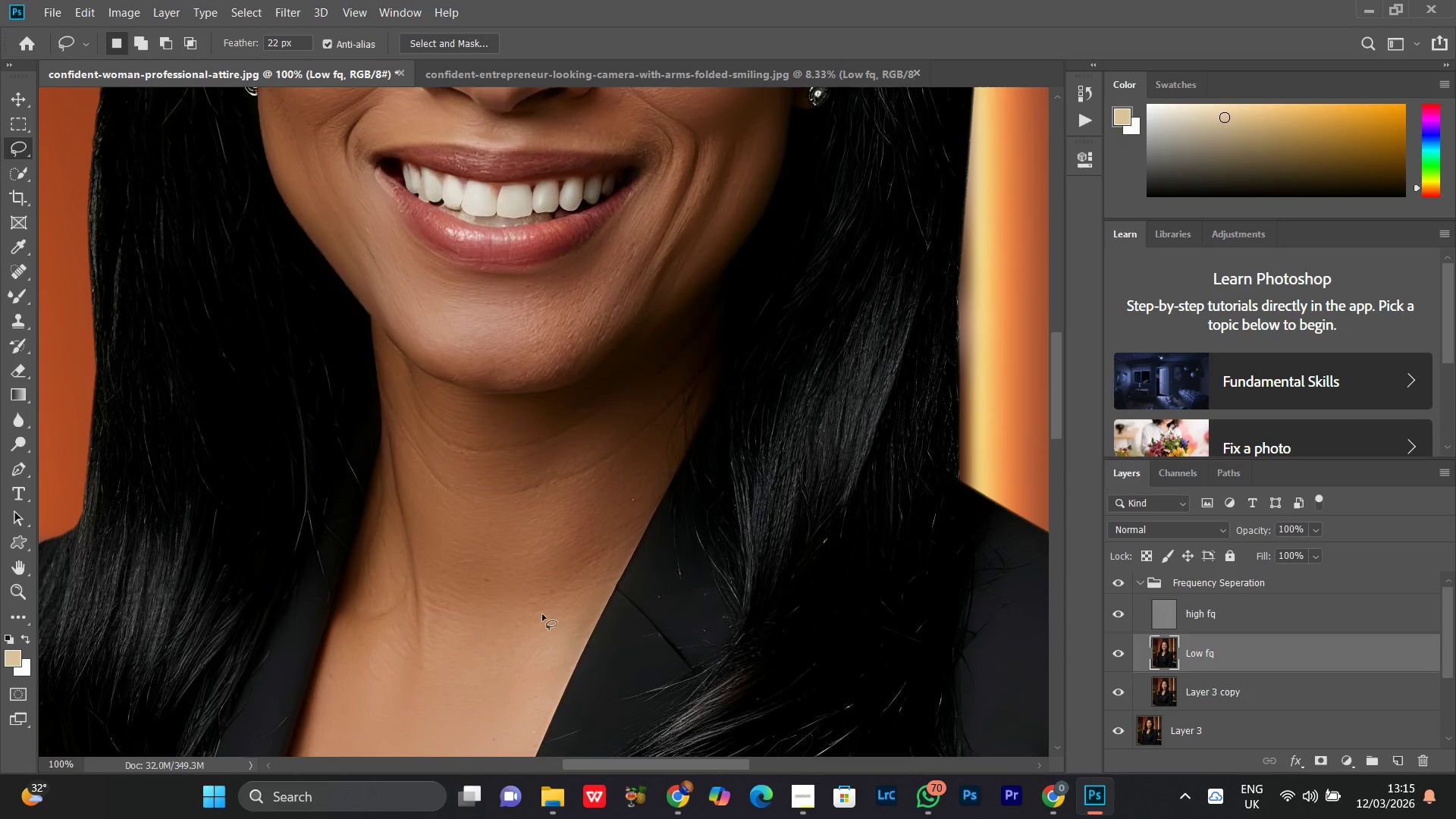 
hold_key(key=Space, duration=0.75)
 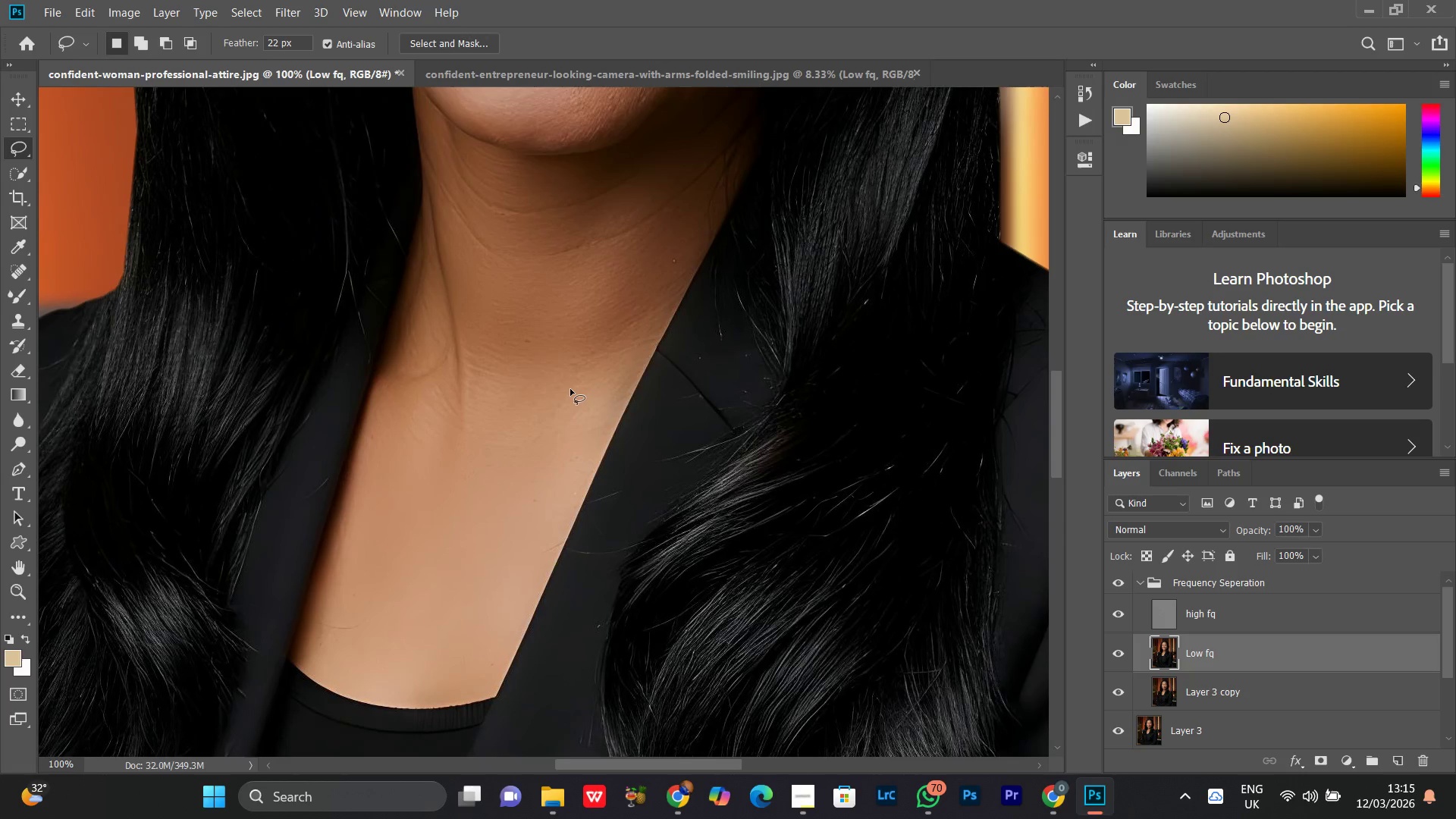 
left_click_drag(start_coordinate=[498, 647], to_coordinate=[539, 408])
 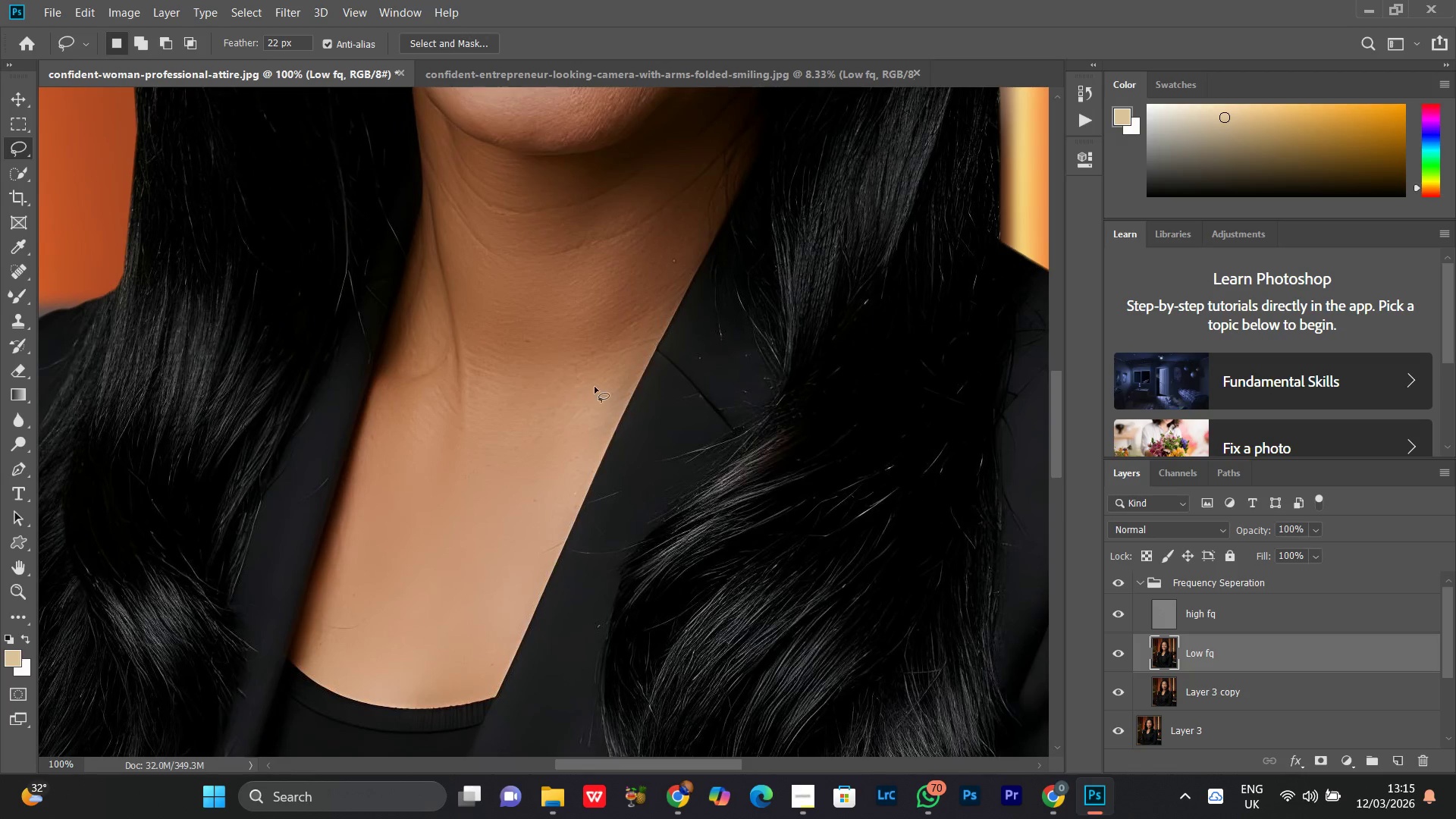 
left_click_drag(start_coordinate=[605, 381], to_coordinate=[617, 397])
 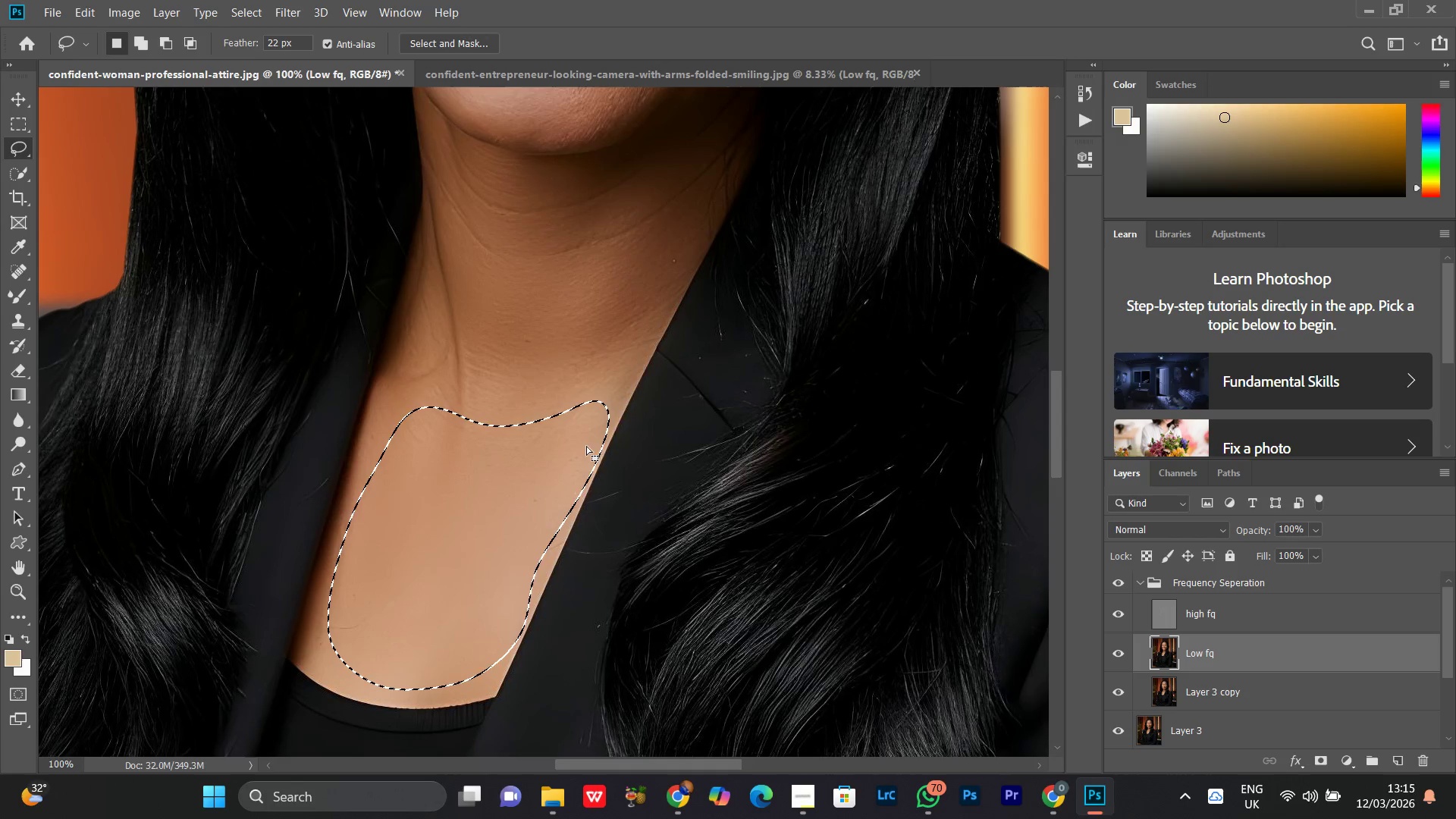 
right_click([584, 337])
 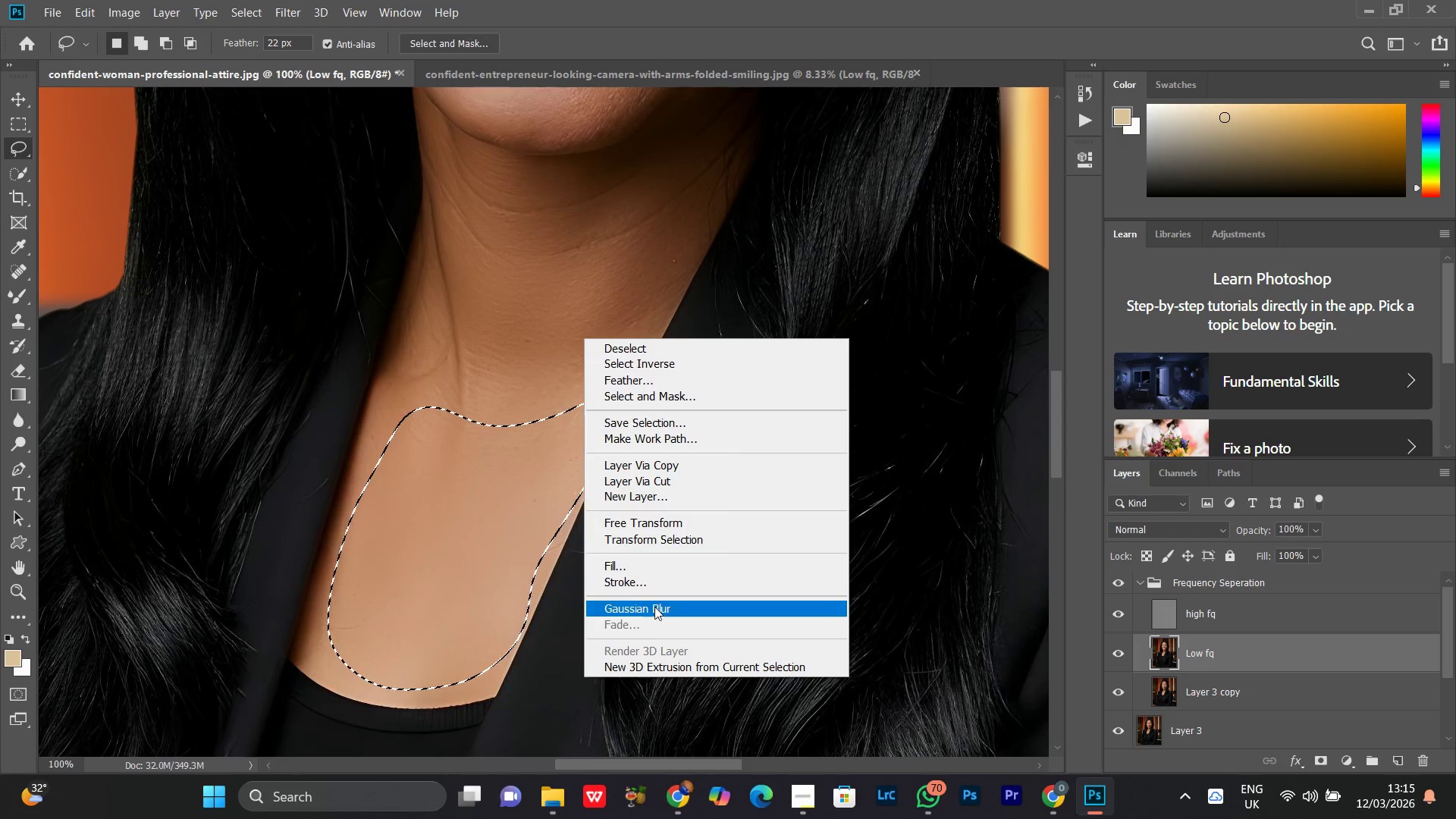 
left_click([654, 608])
 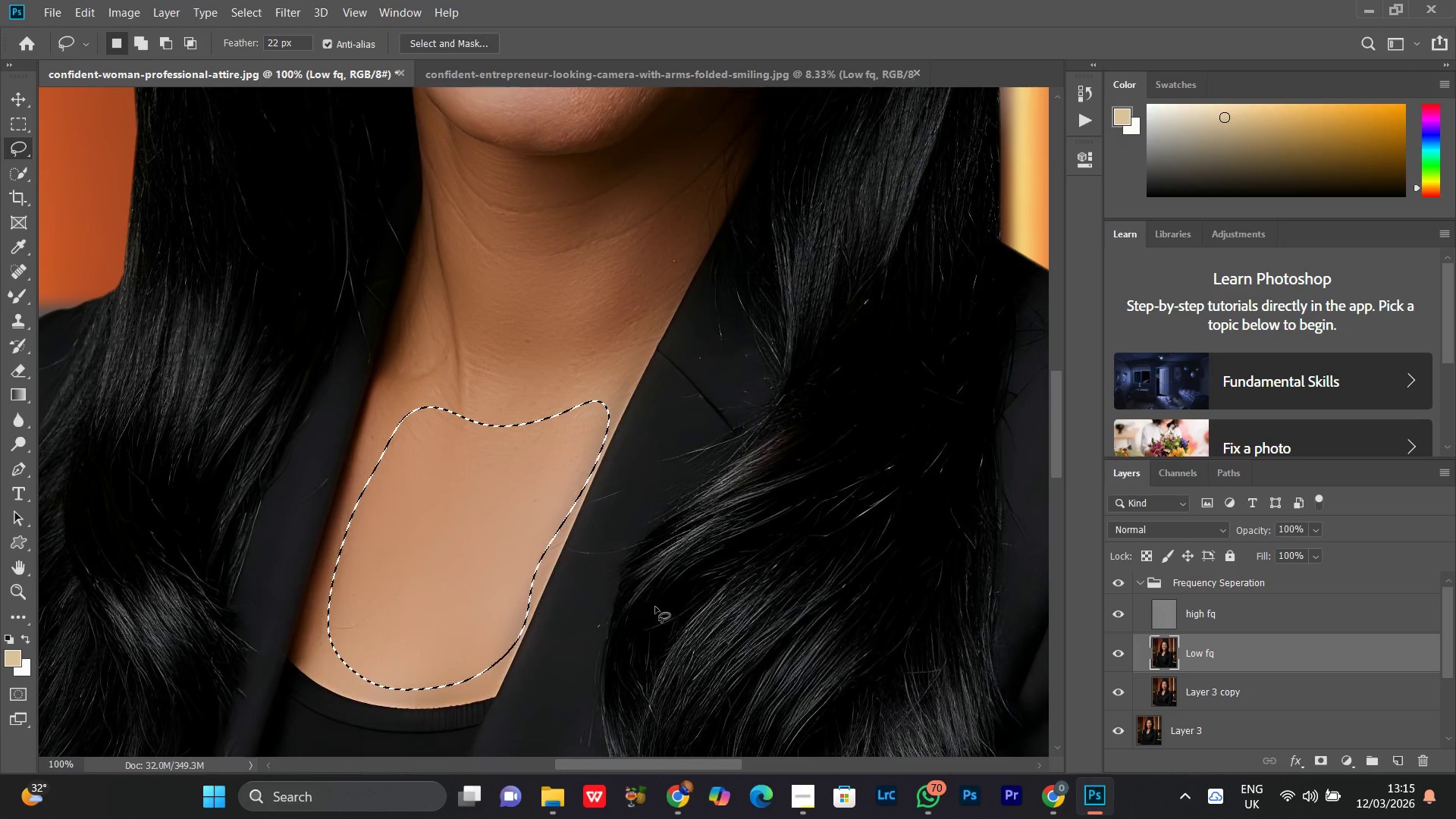 
key(Control+D)
 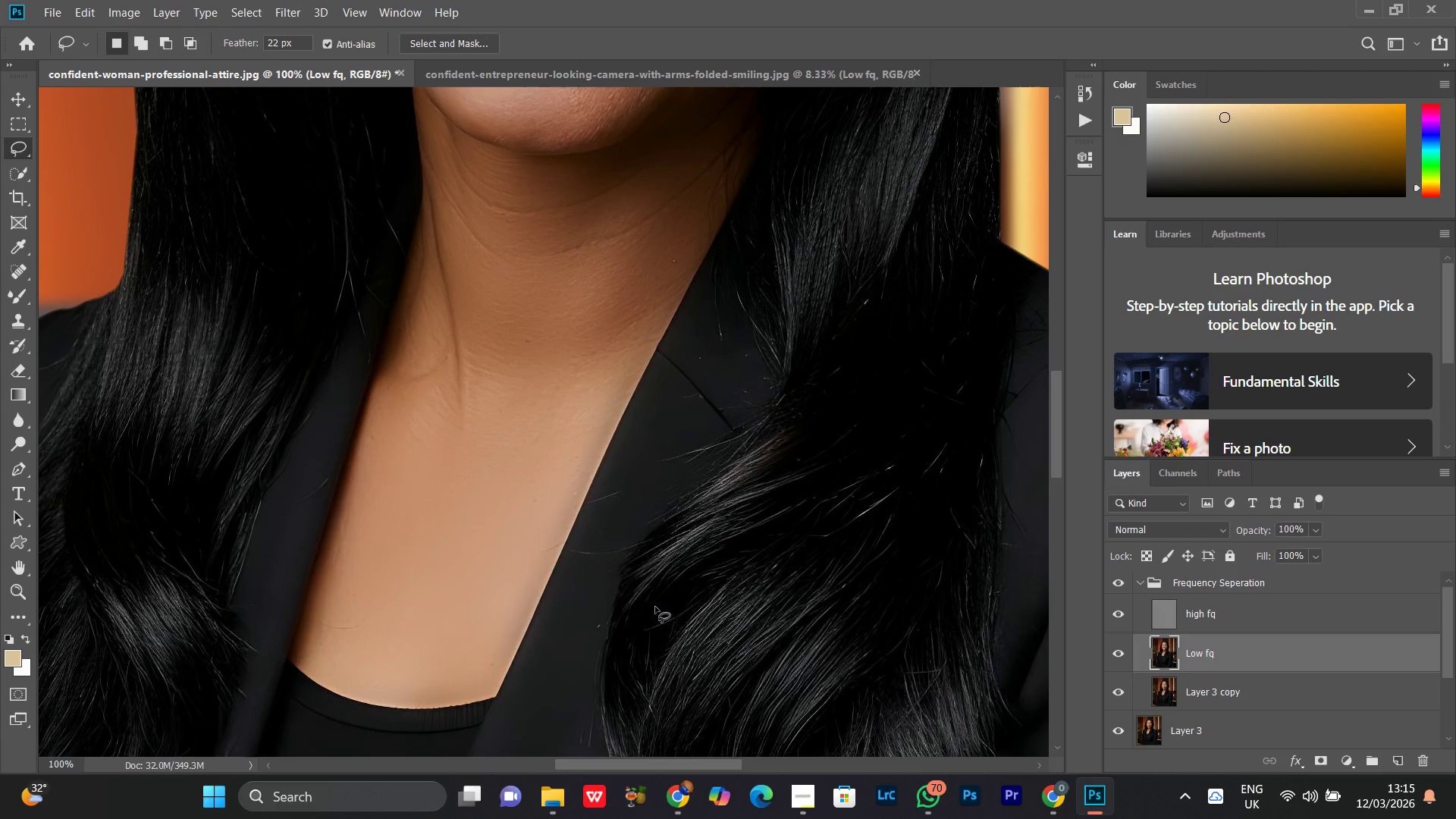 
key(Control+Minus)
 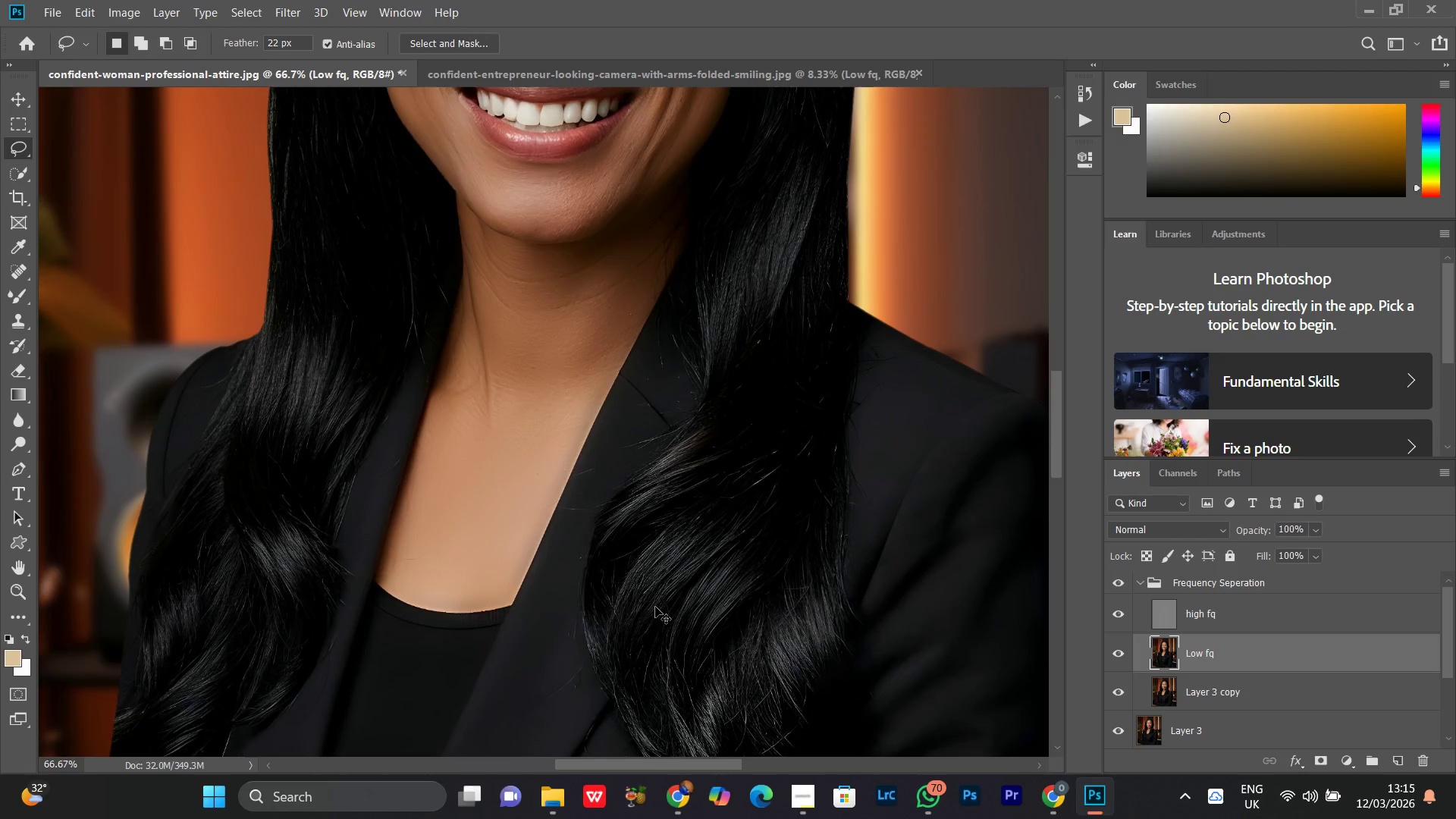 
key(Control+Minus)
 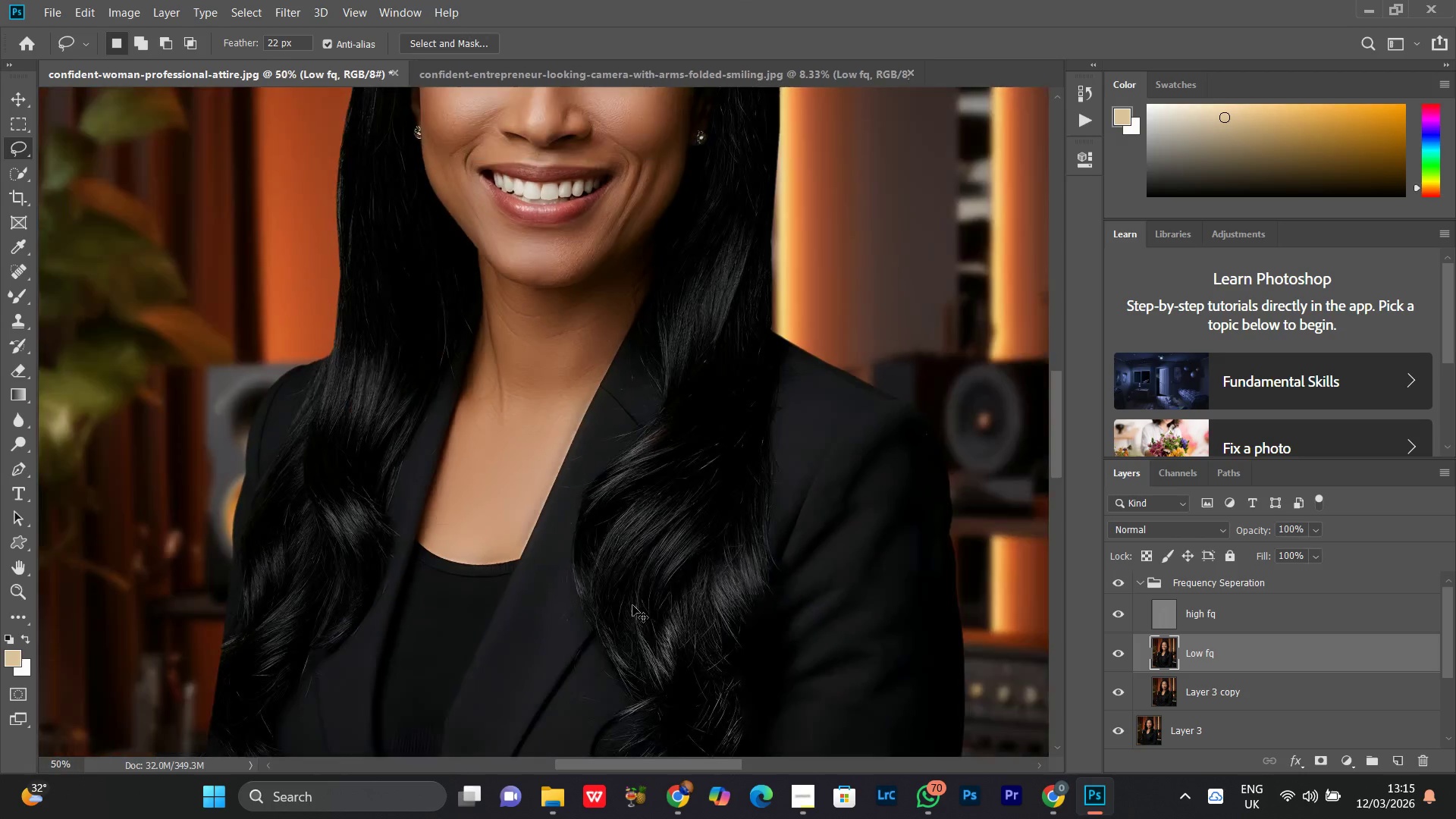 
key(Control+Minus)
 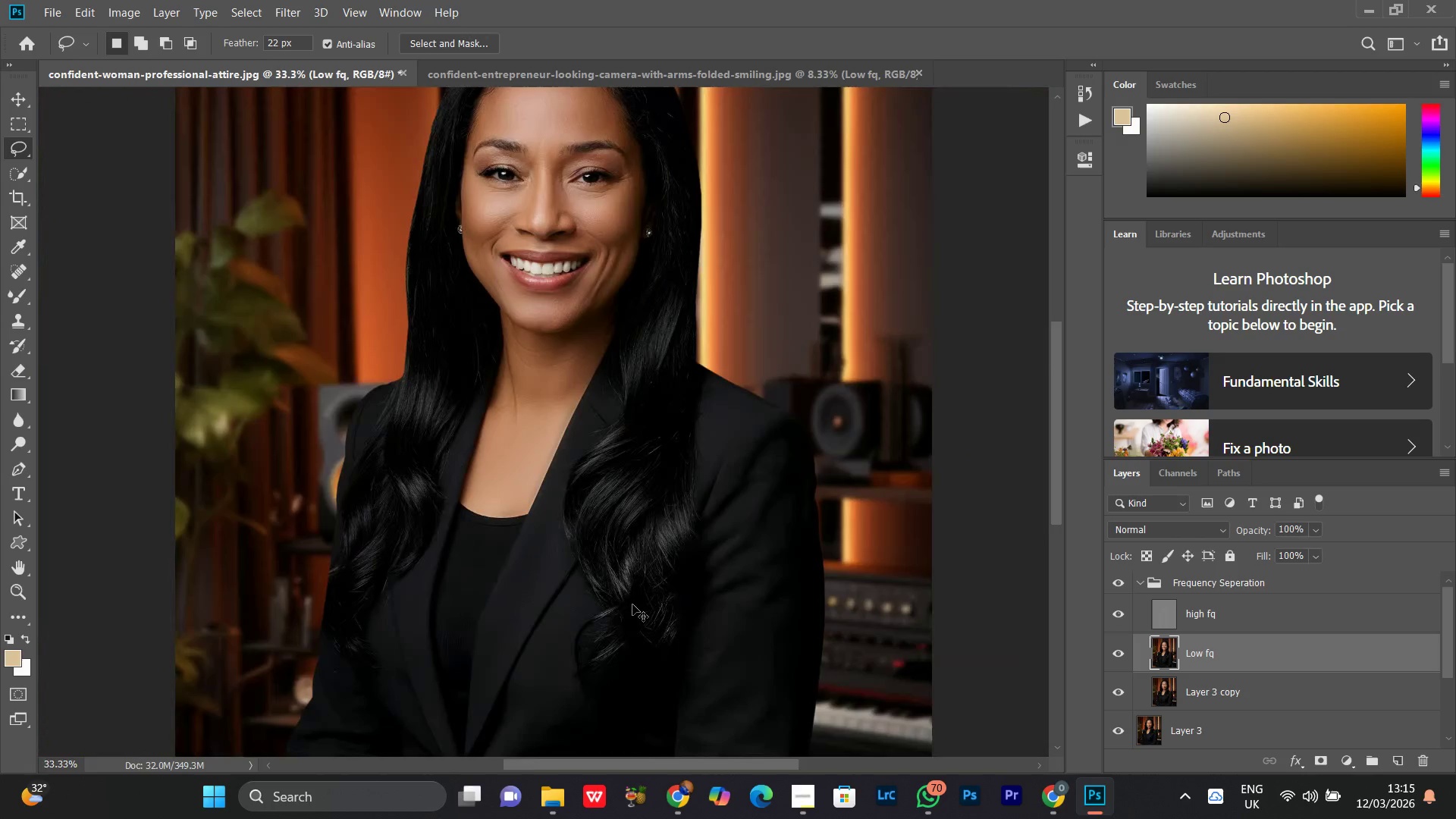 
key(Control+Minus)
 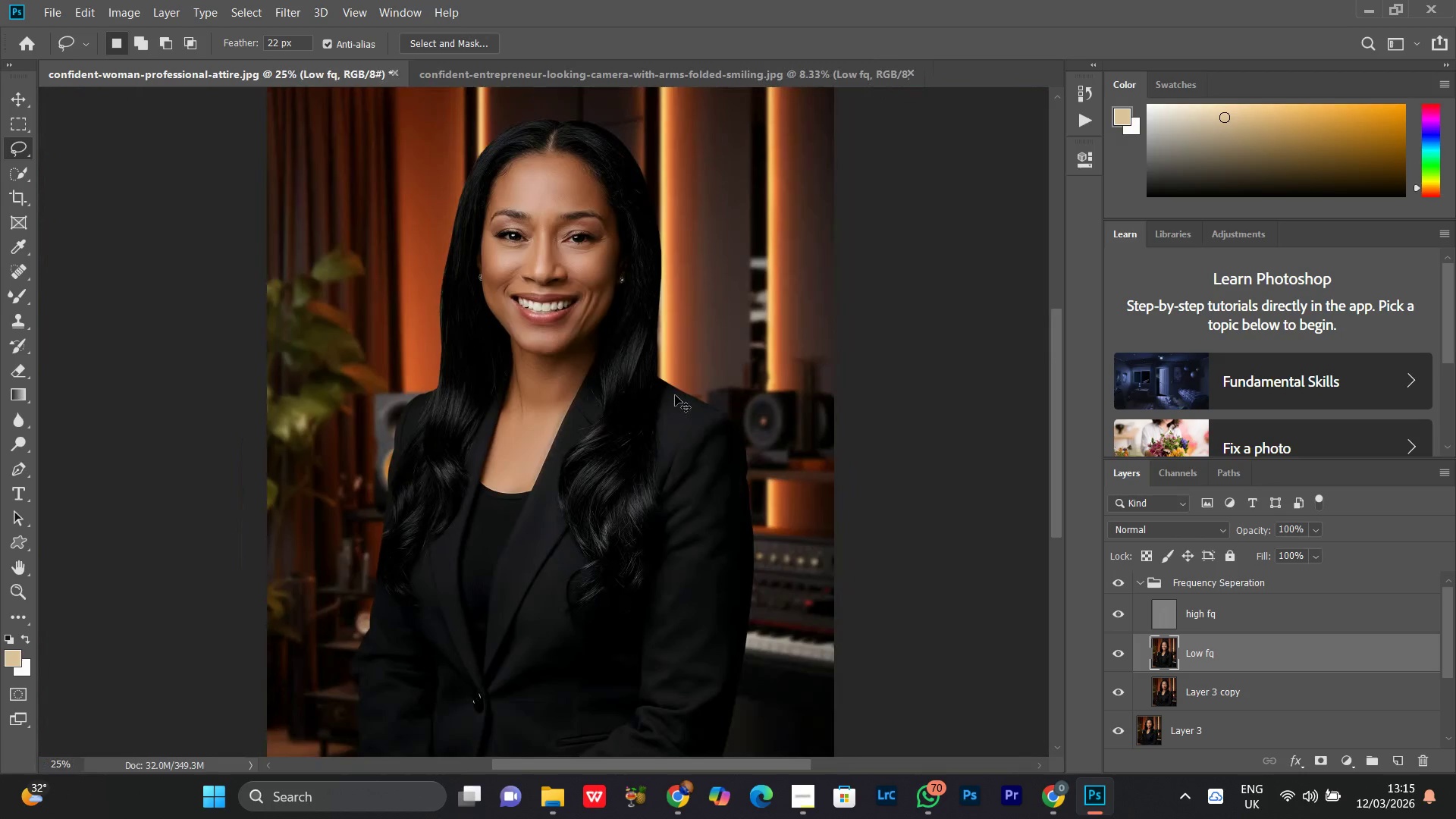 
key(Control+Equal)
 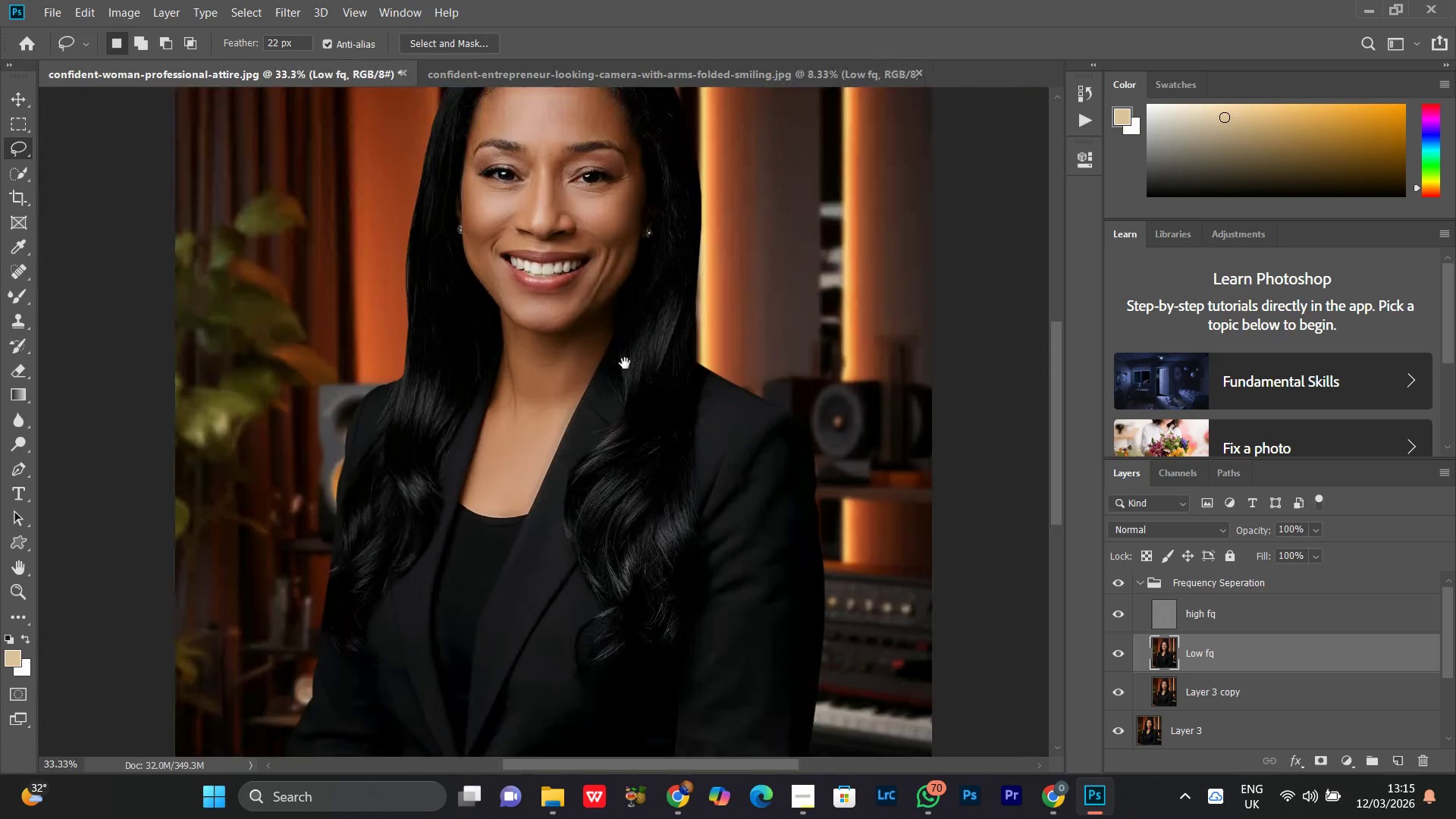 
hold_key(key=Space, duration=0.89)
 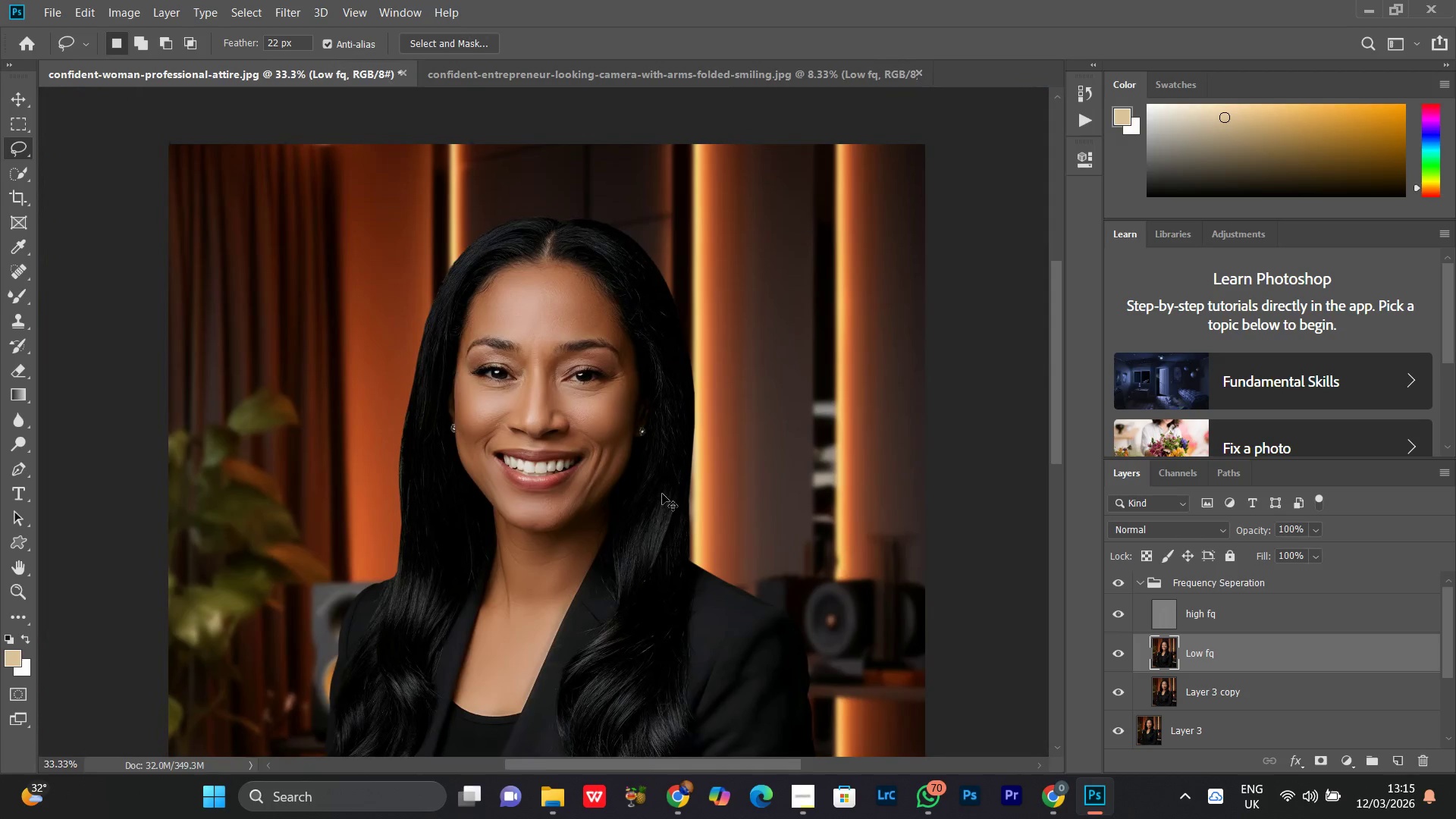 
left_click_drag(start_coordinate=[604, 272], to_coordinate=[598, 471])
 